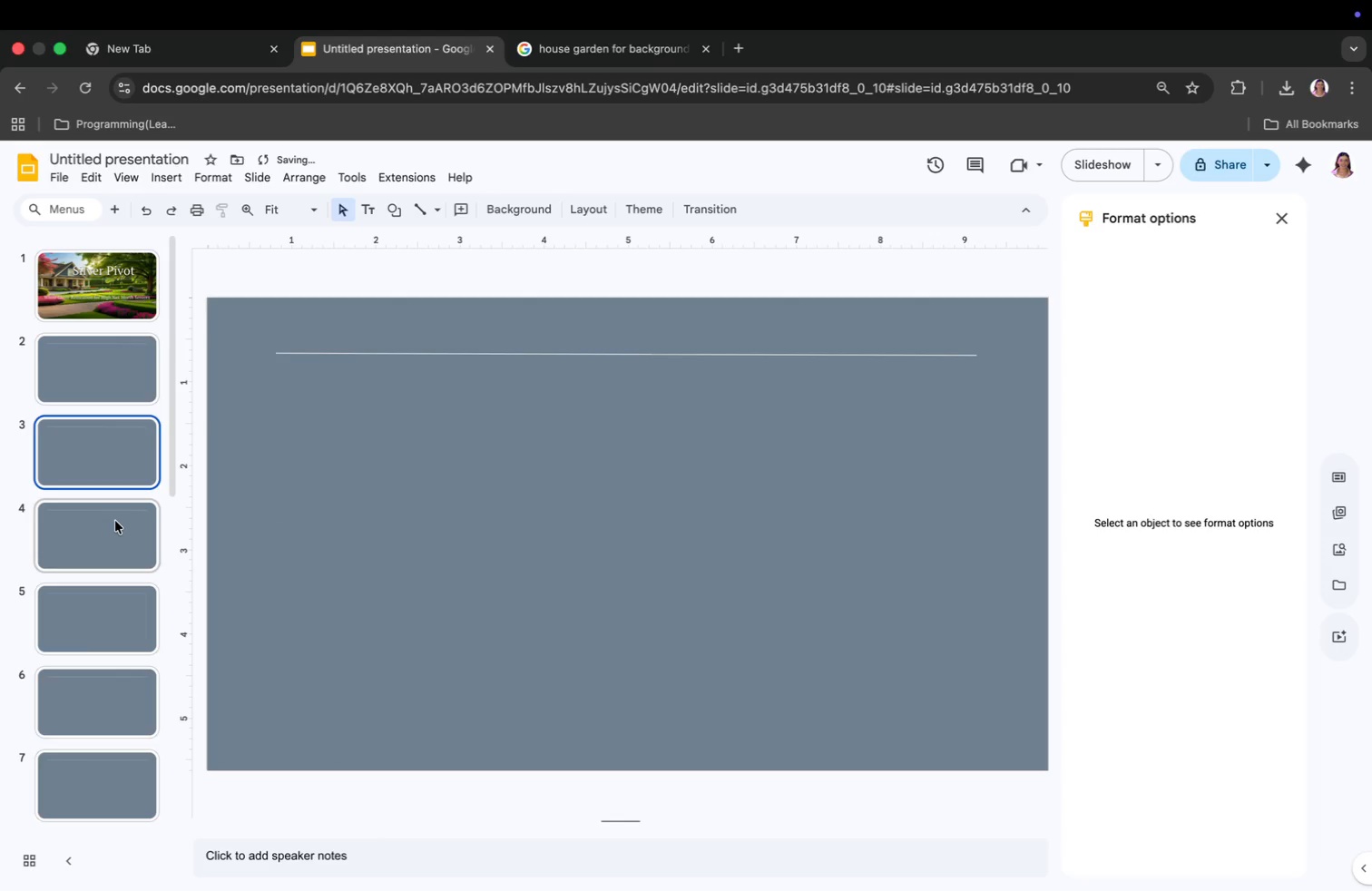 
right_click([120, 526])
 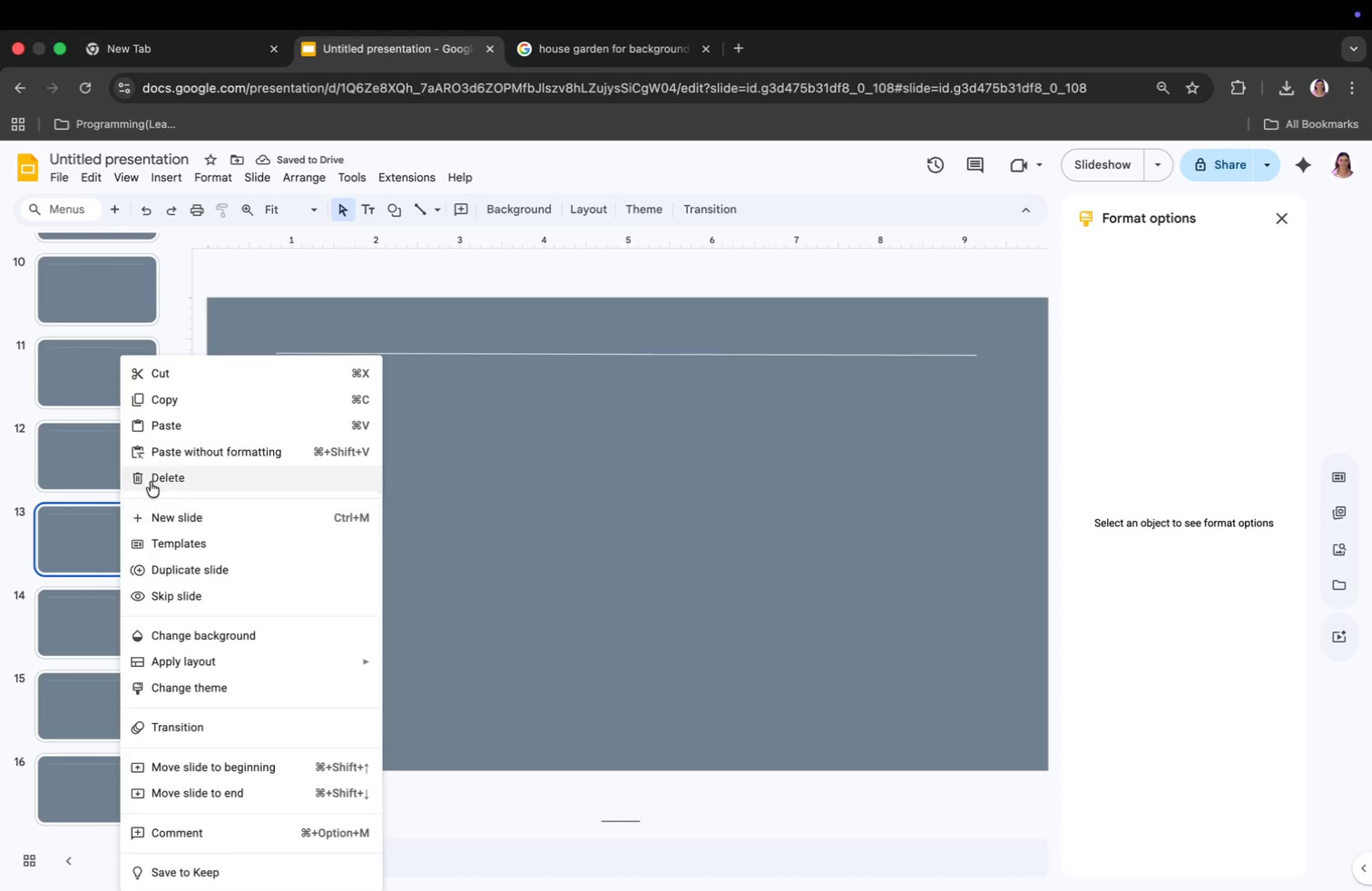 
left_click([157, 474])
 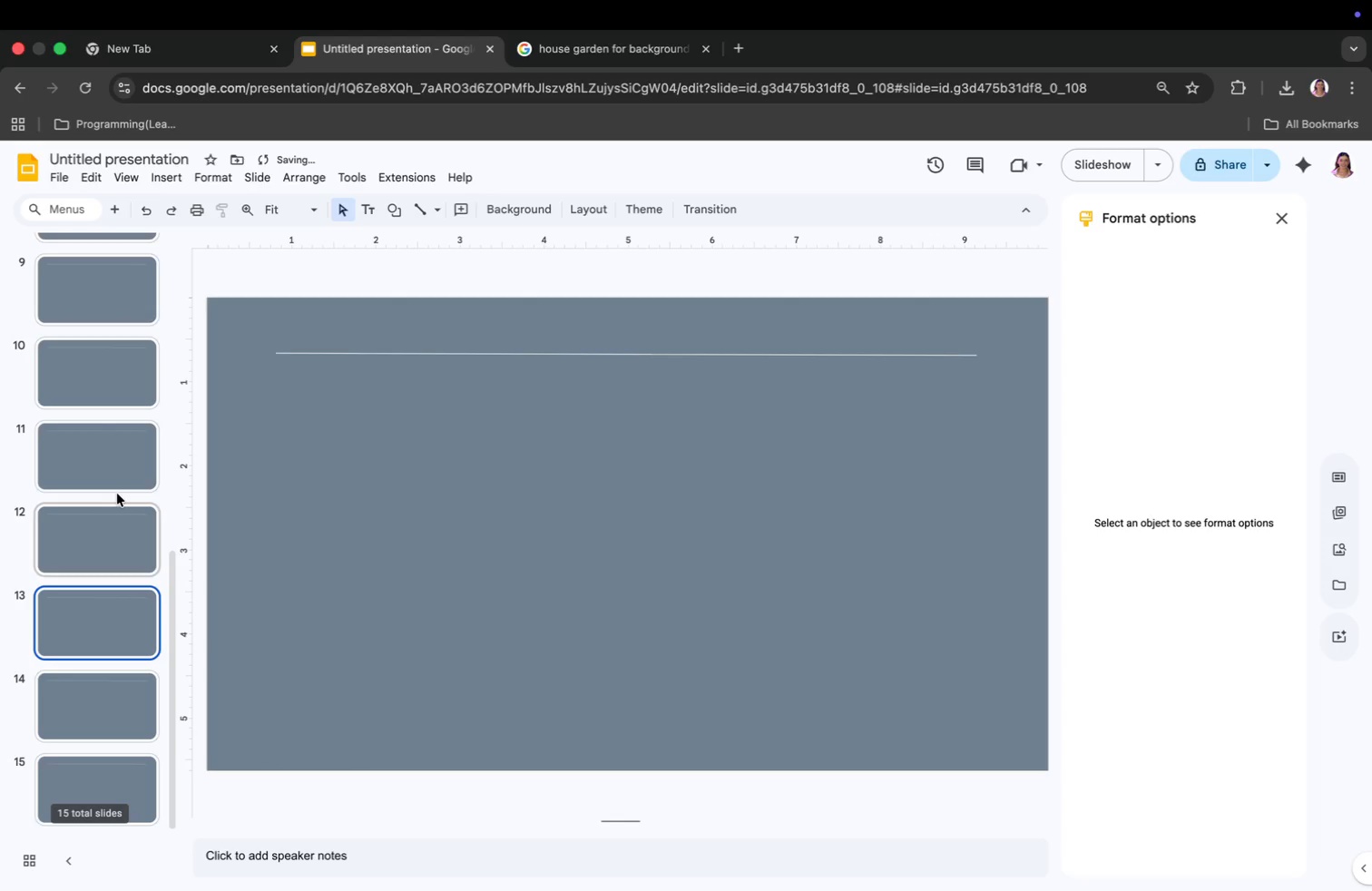 
right_click([117, 494])
 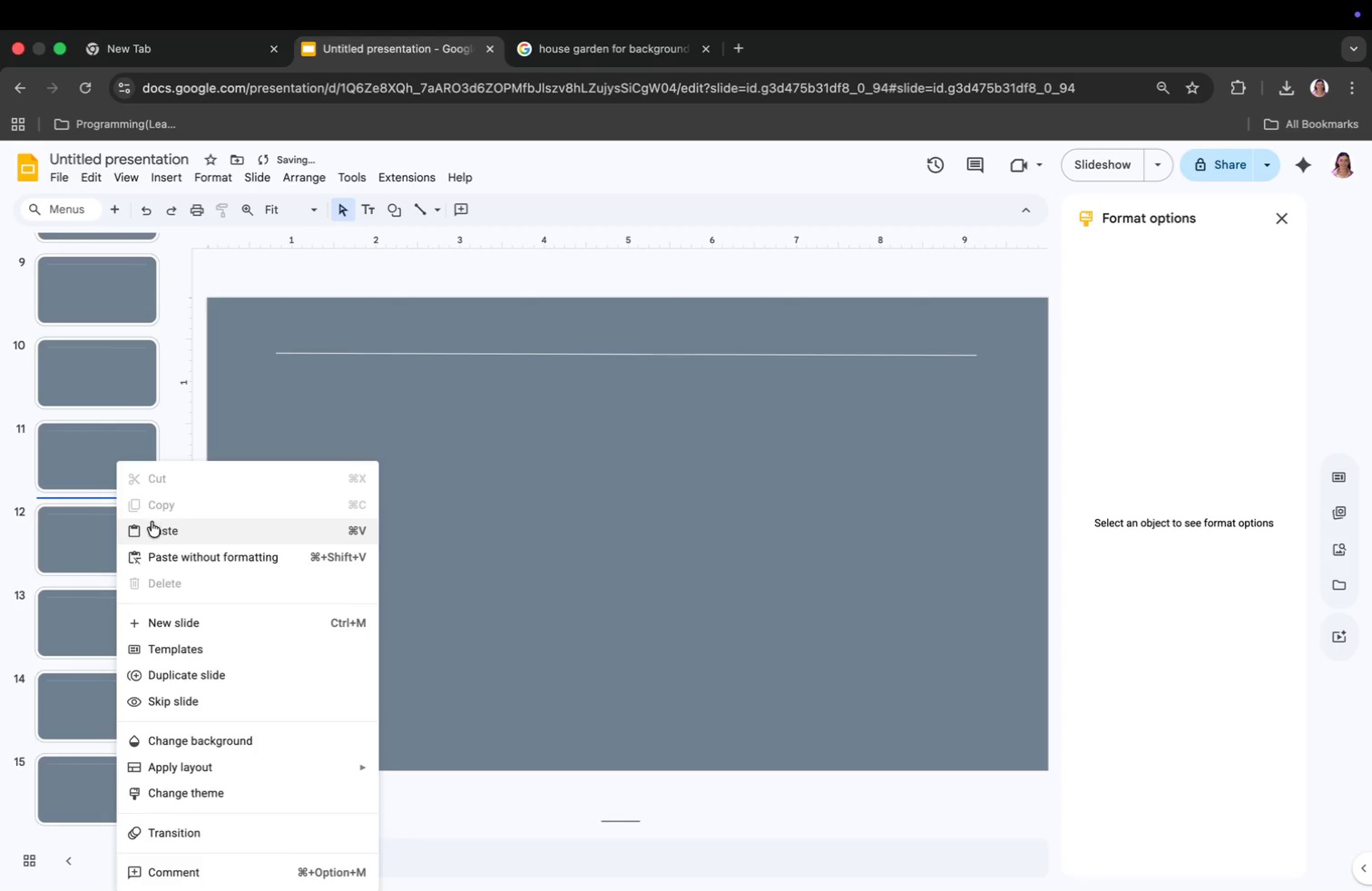 
left_click([152, 525])
 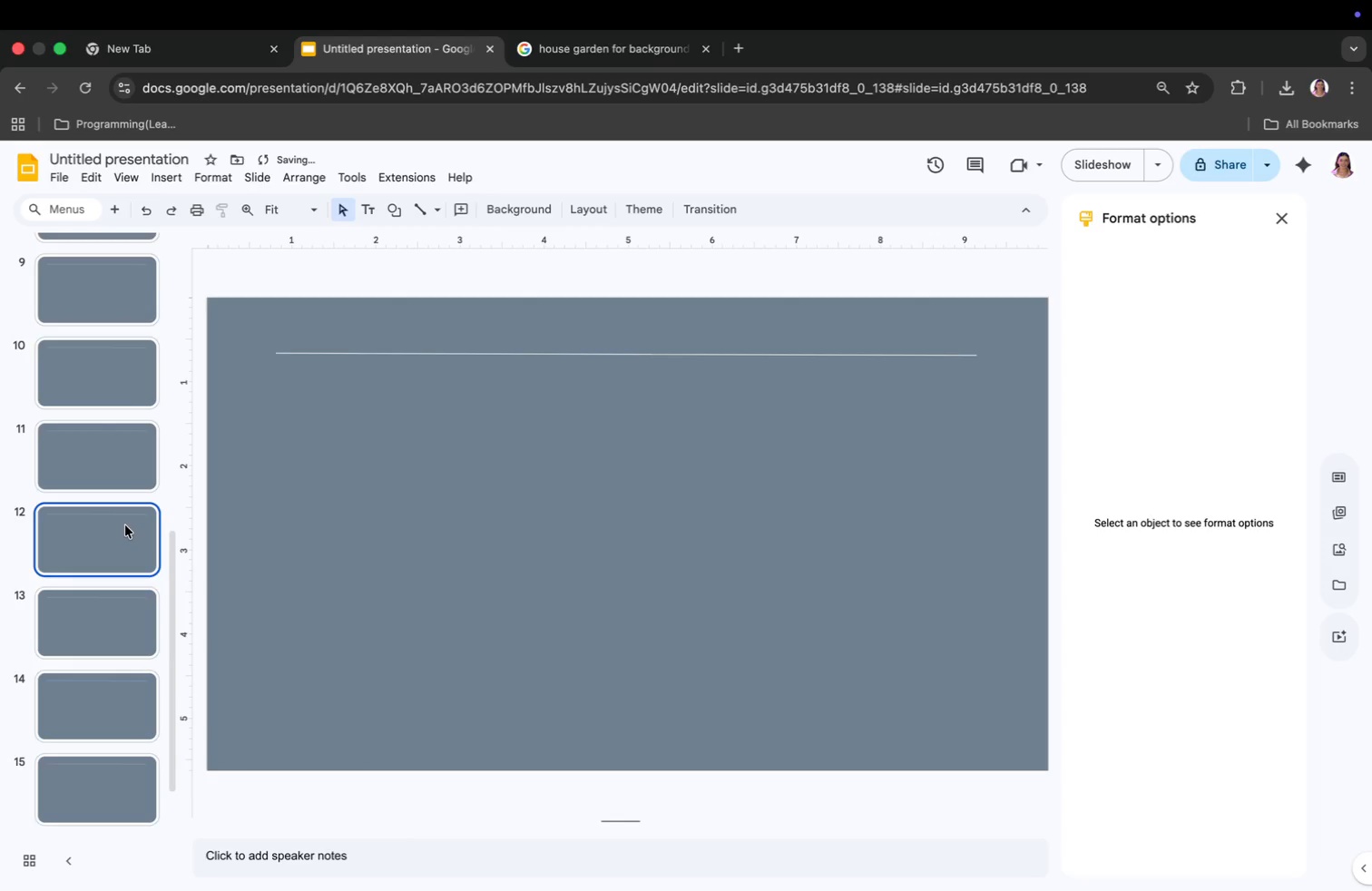 
right_click([125, 525])
 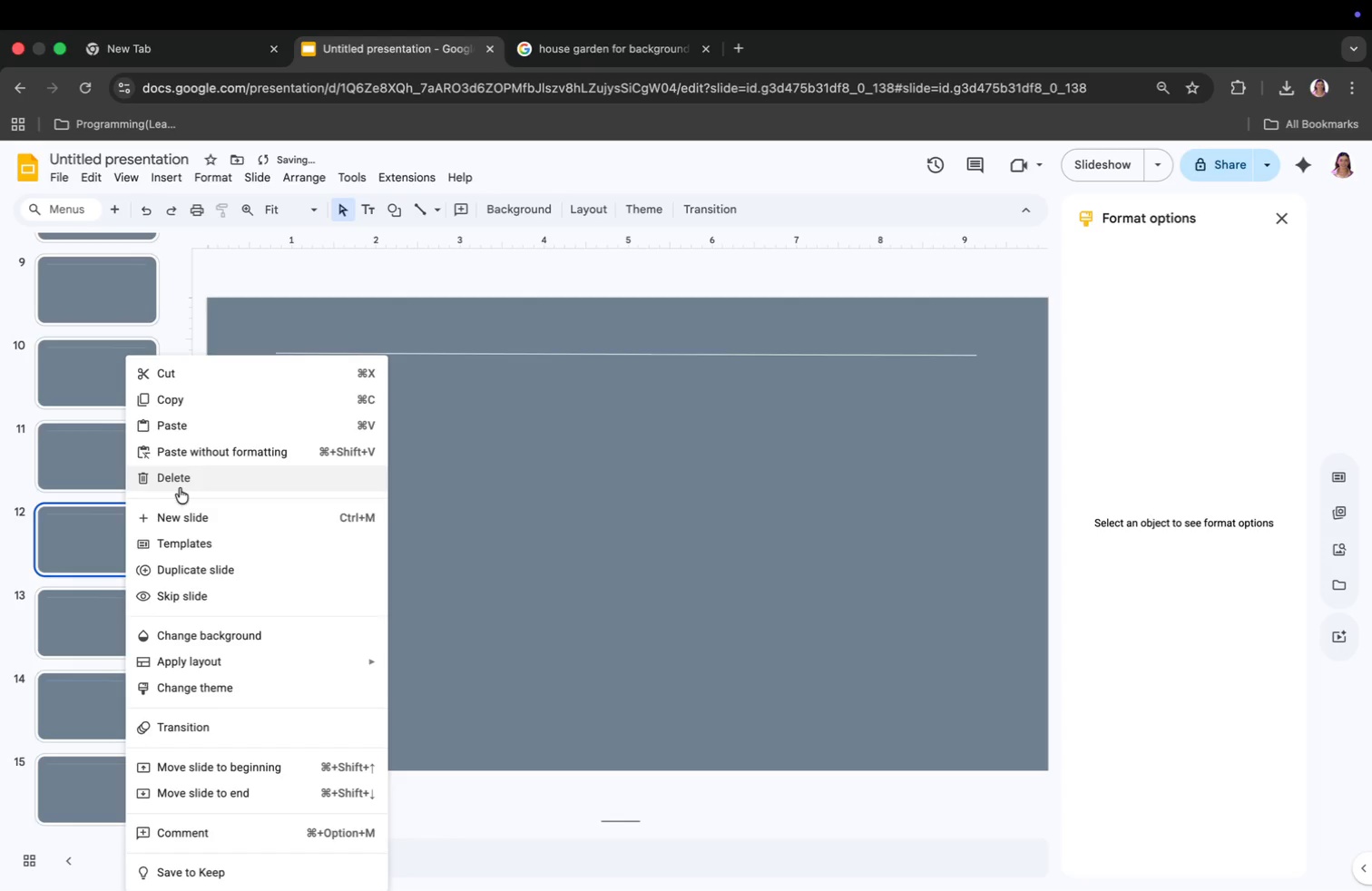 
left_click([182, 482])
 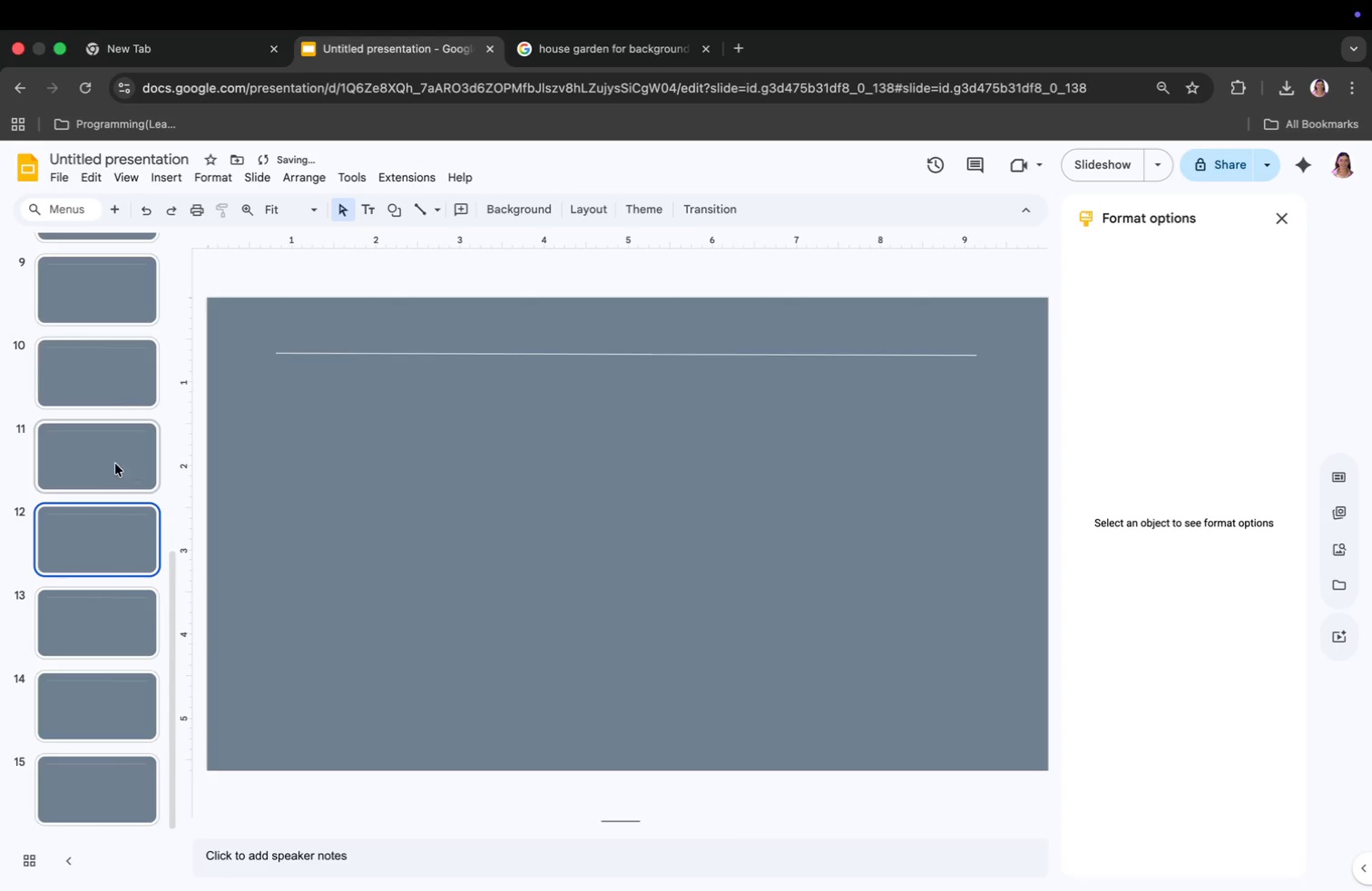 
right_click([114, 463])
 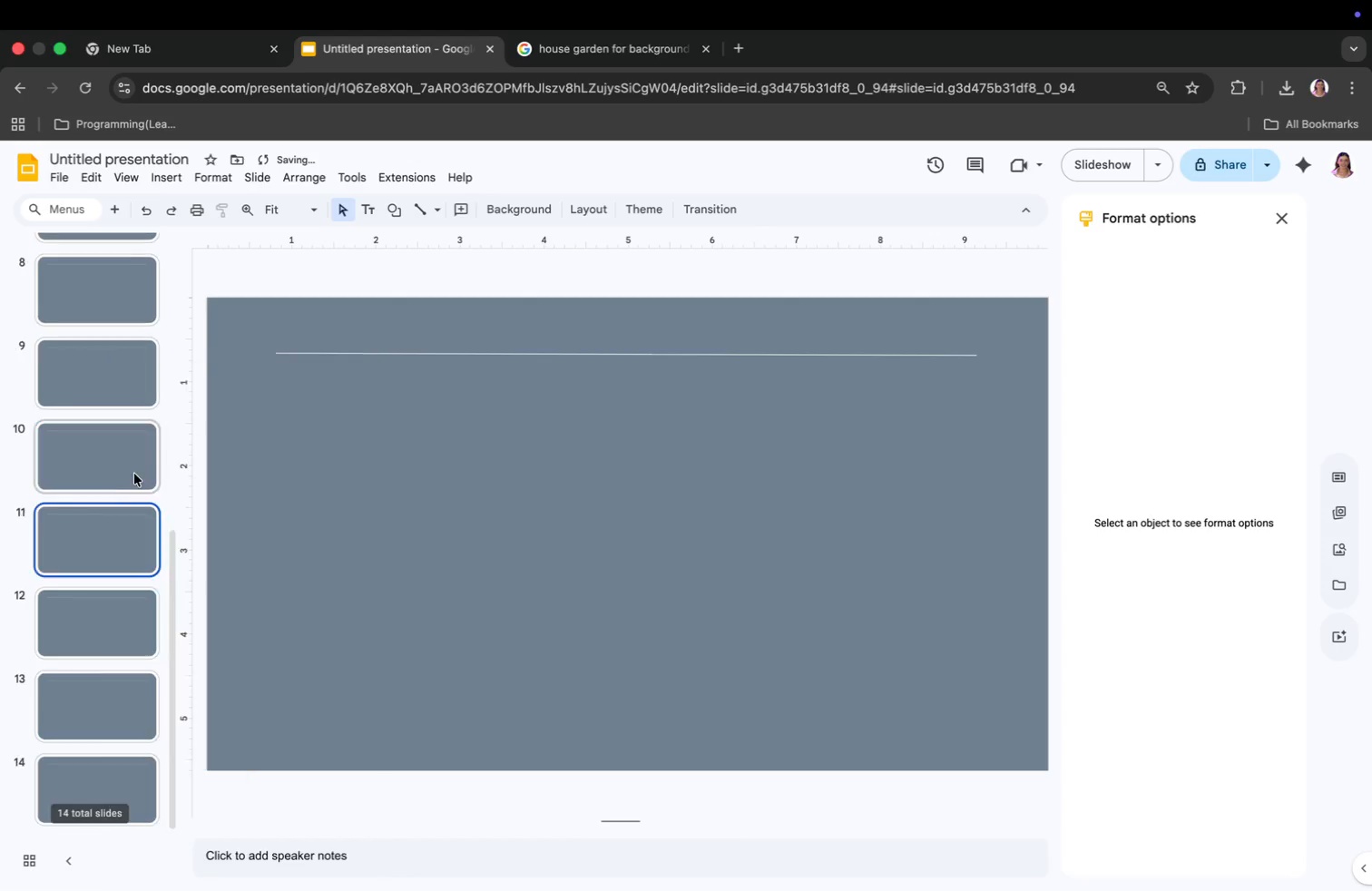 
right_click([116, 473])
 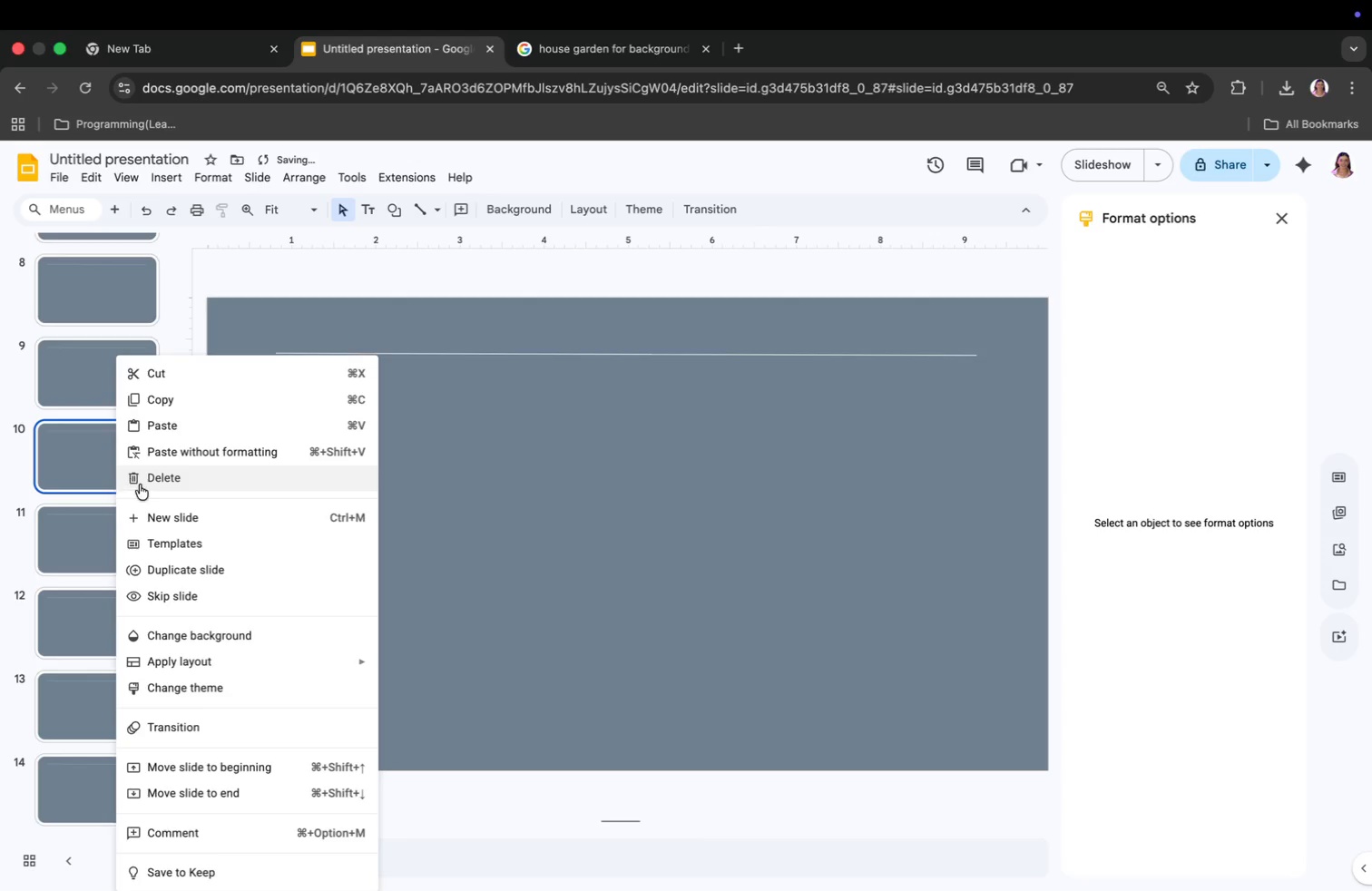 
left_click([143, 485])
 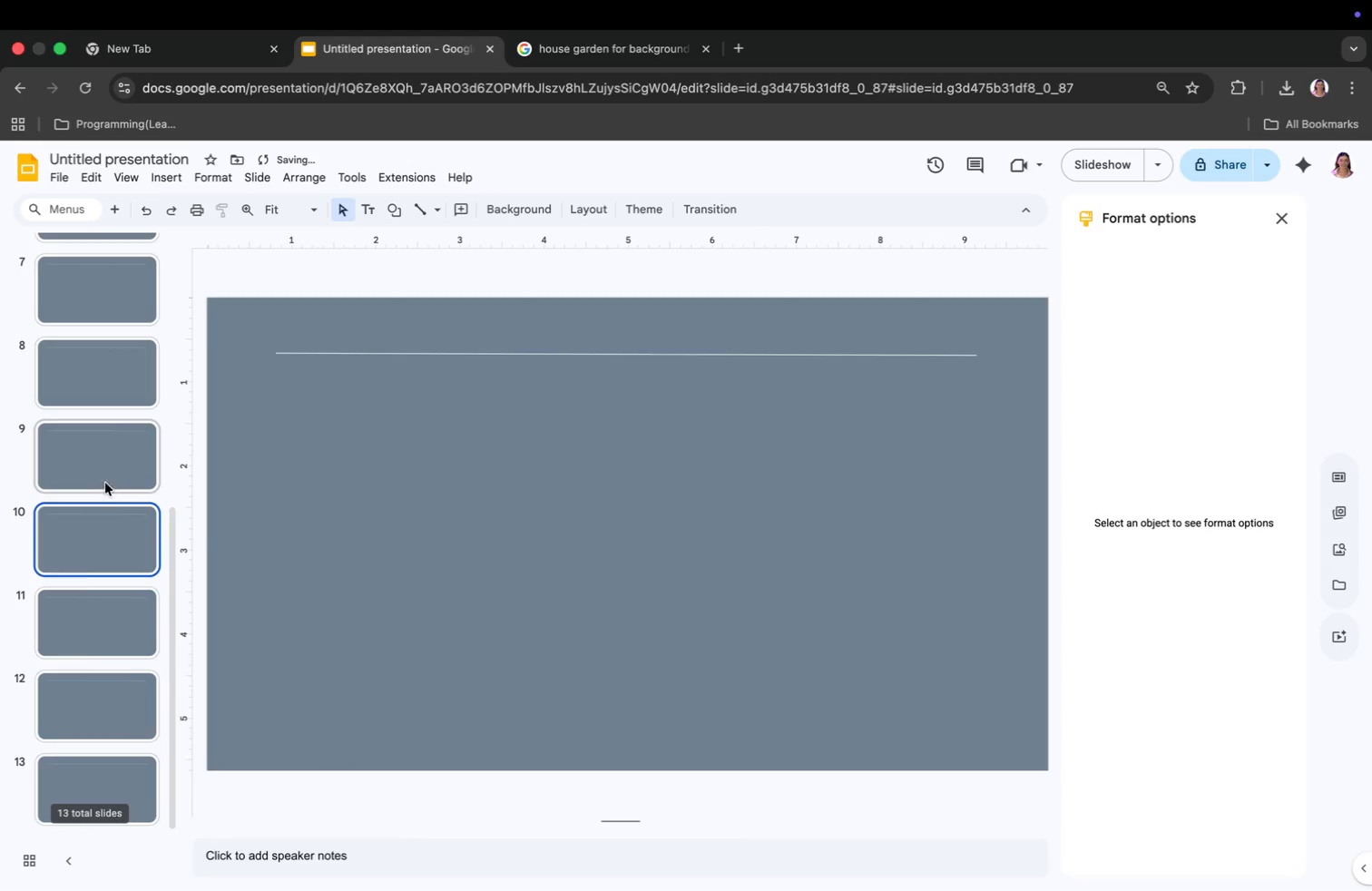 
right_click([105, 483])
 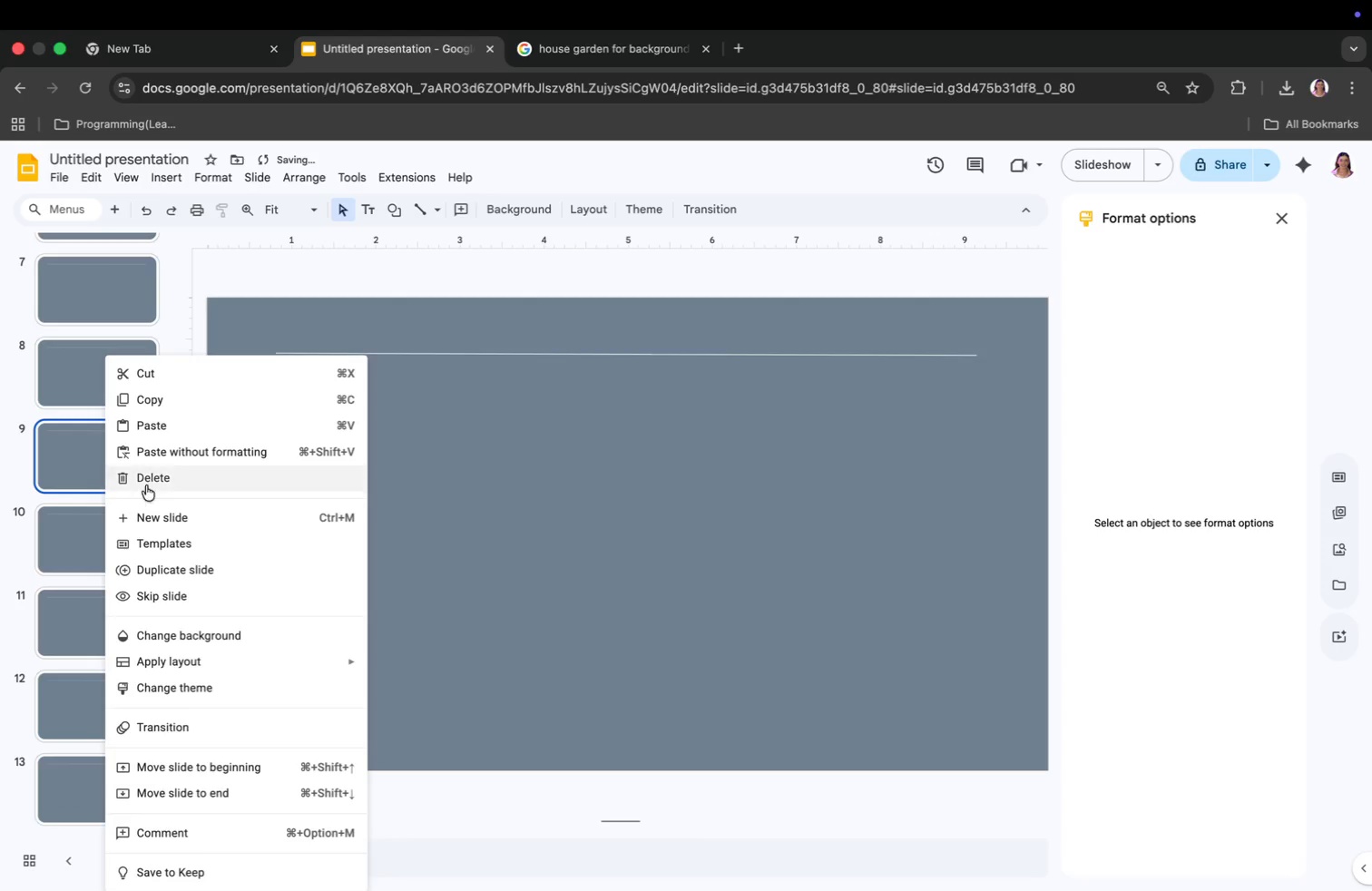 
left_click([146, 479])
 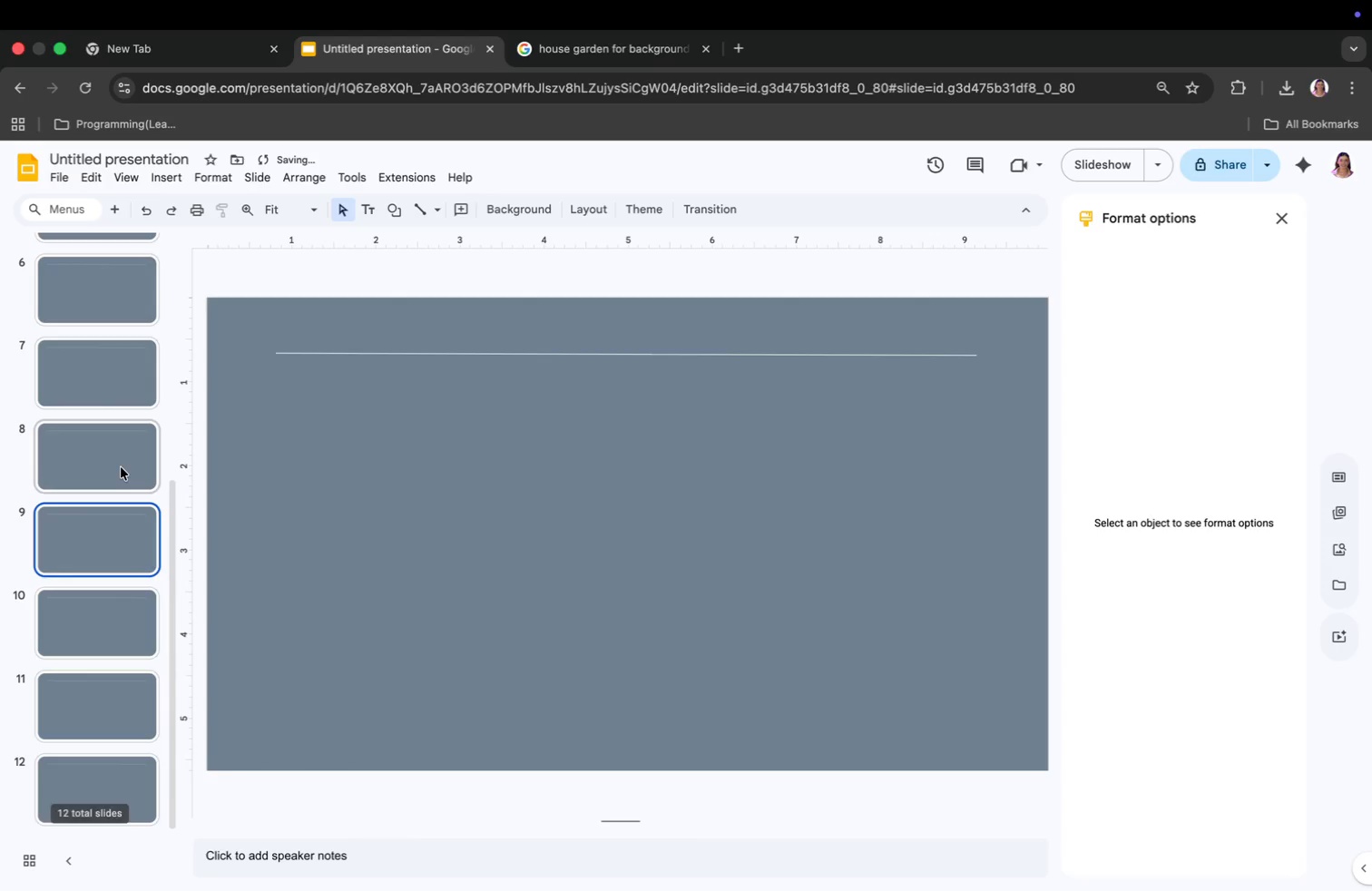 
right_click([121, 467])
 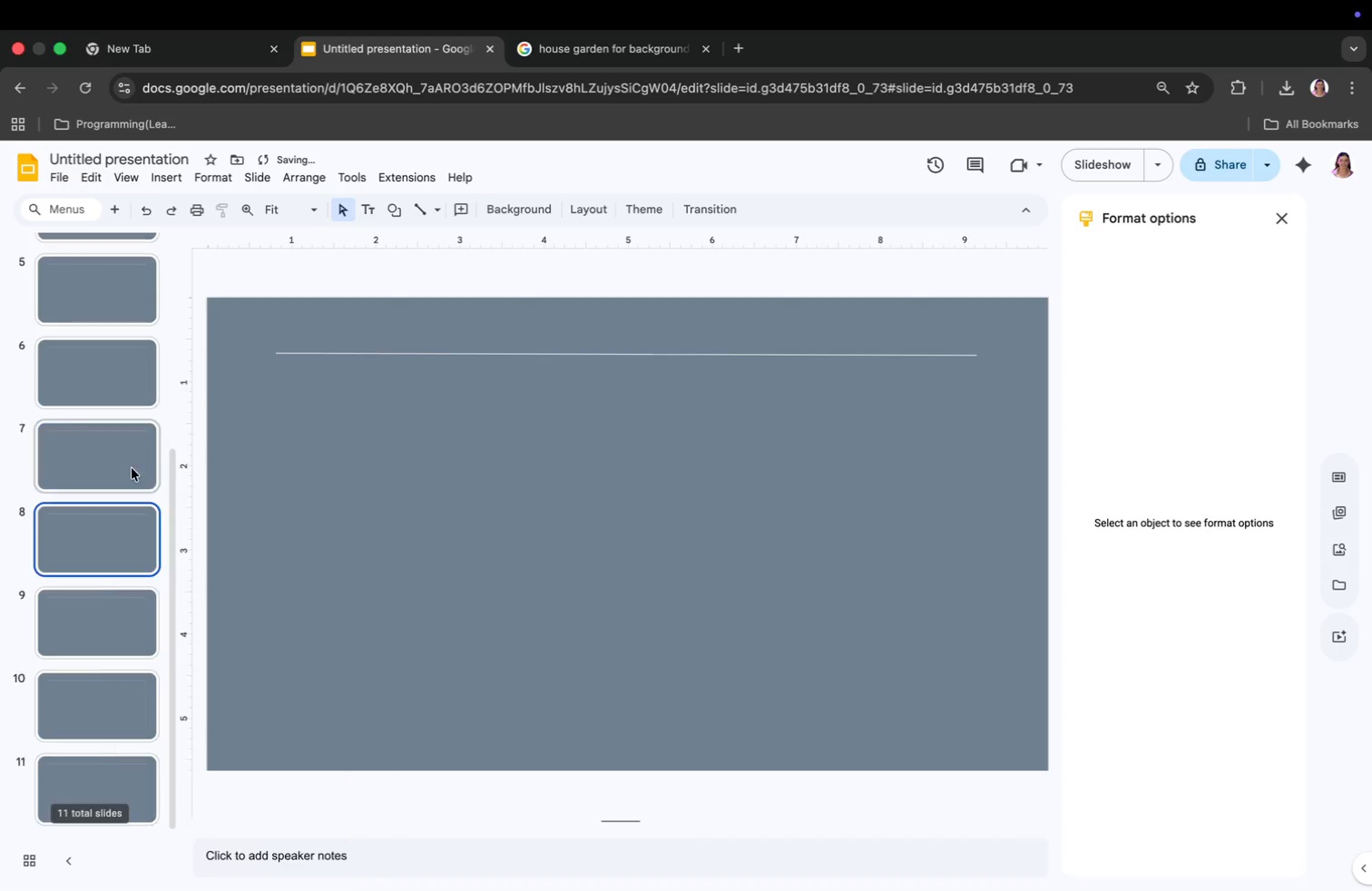 
right_click([115, 464])
 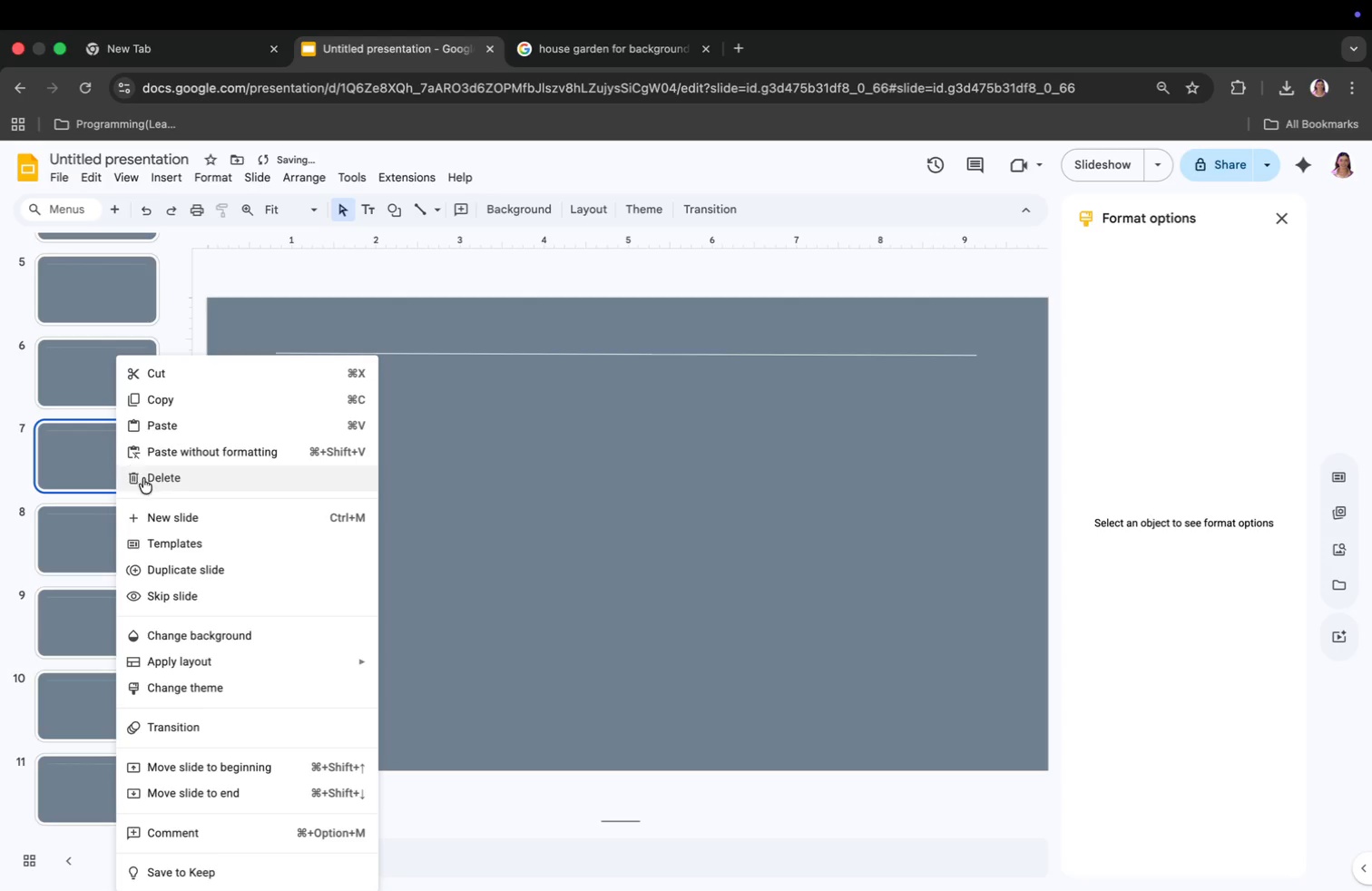 
left_click([144, 478])
 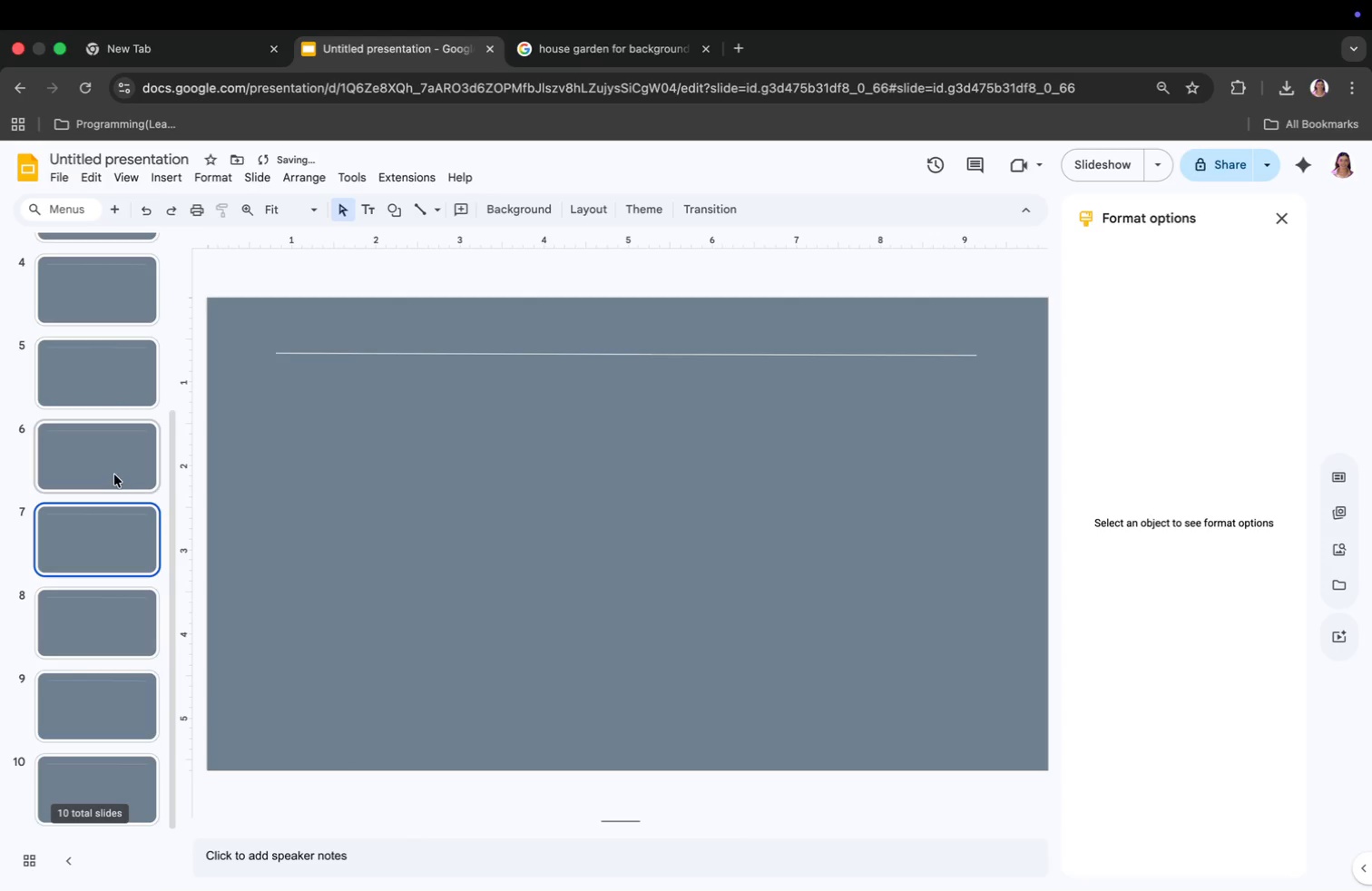 
right_click([113, 475])
 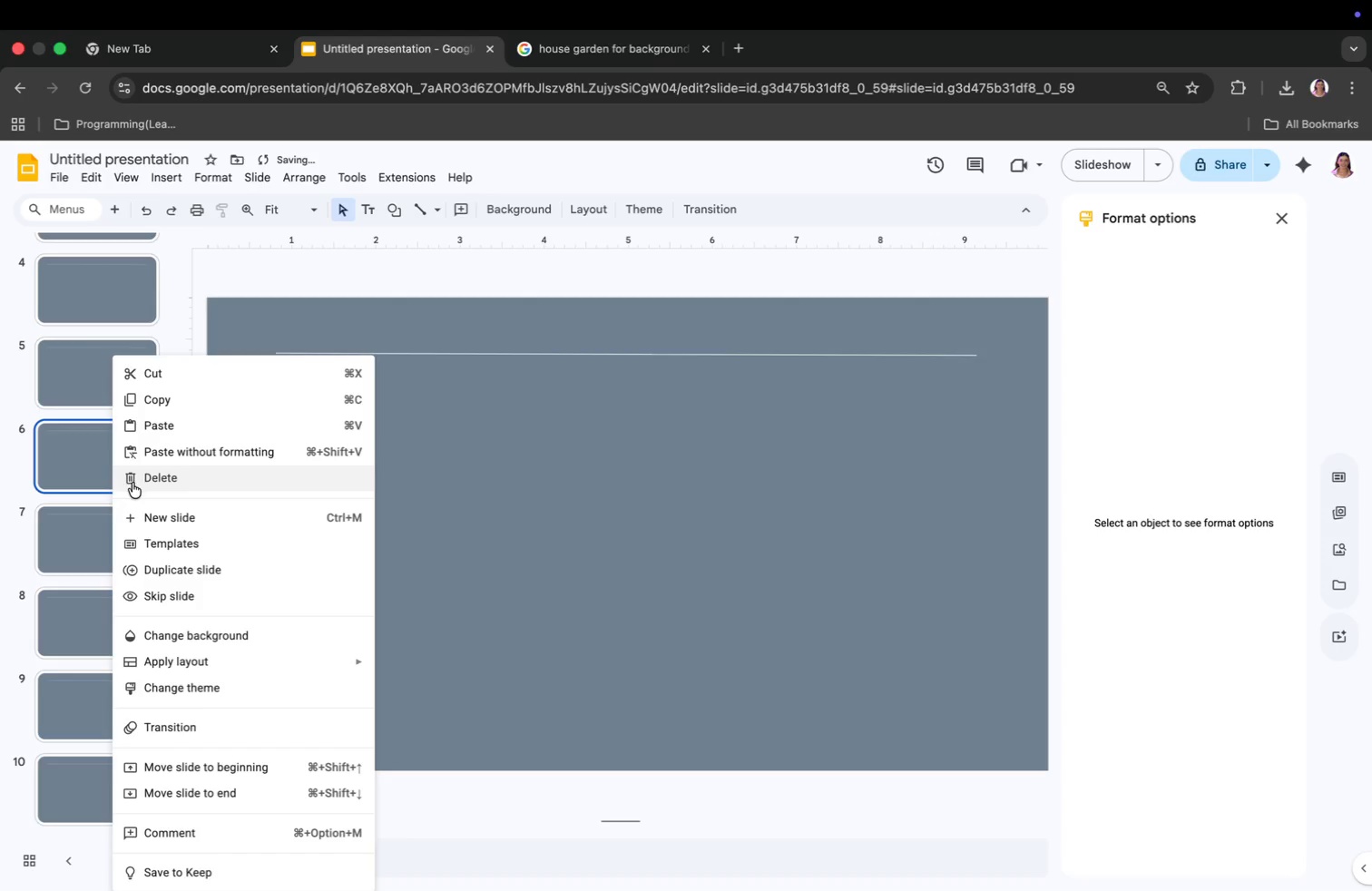 
left_click([132, 483])
 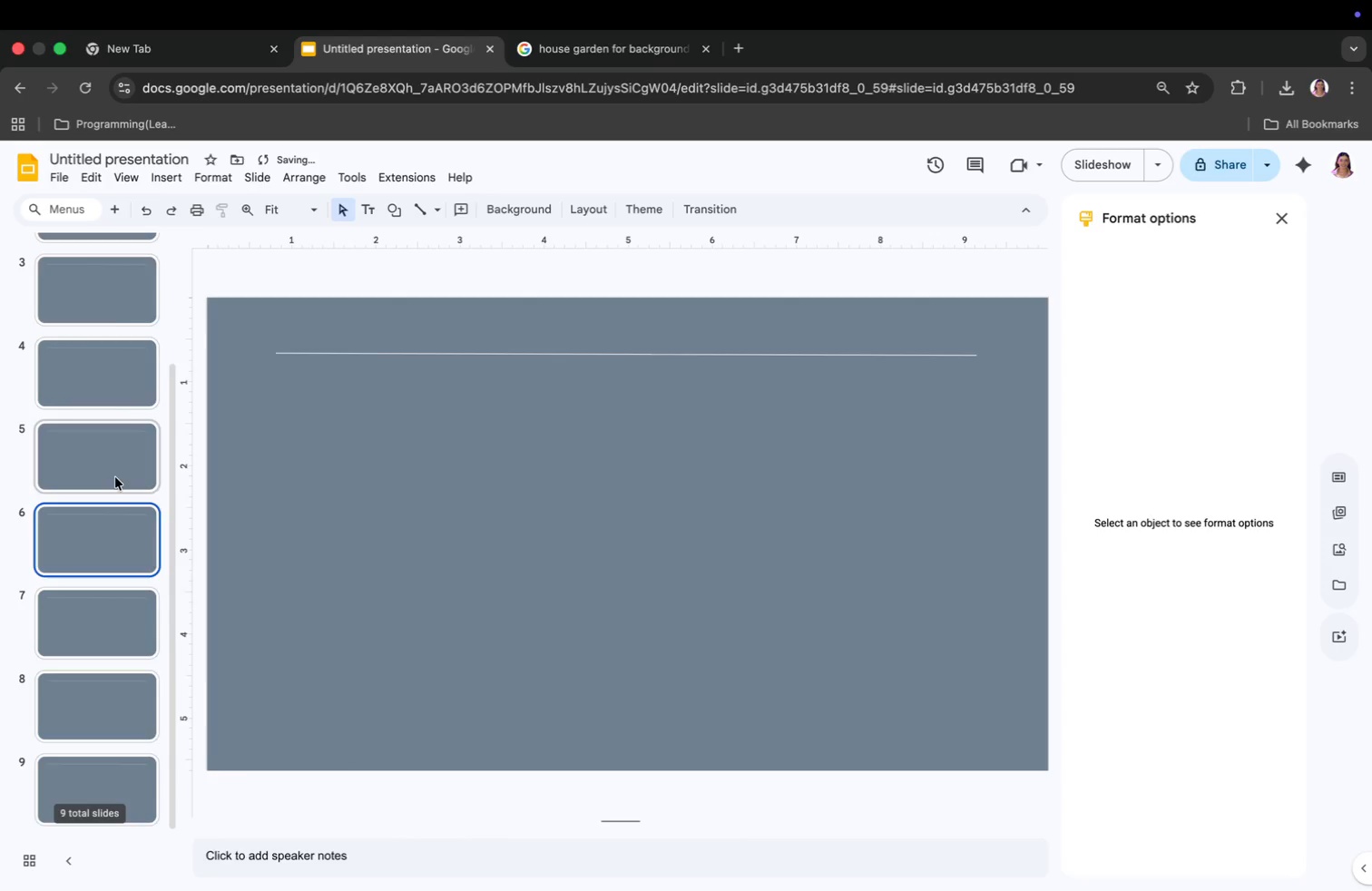 
right_click([115, 477])
 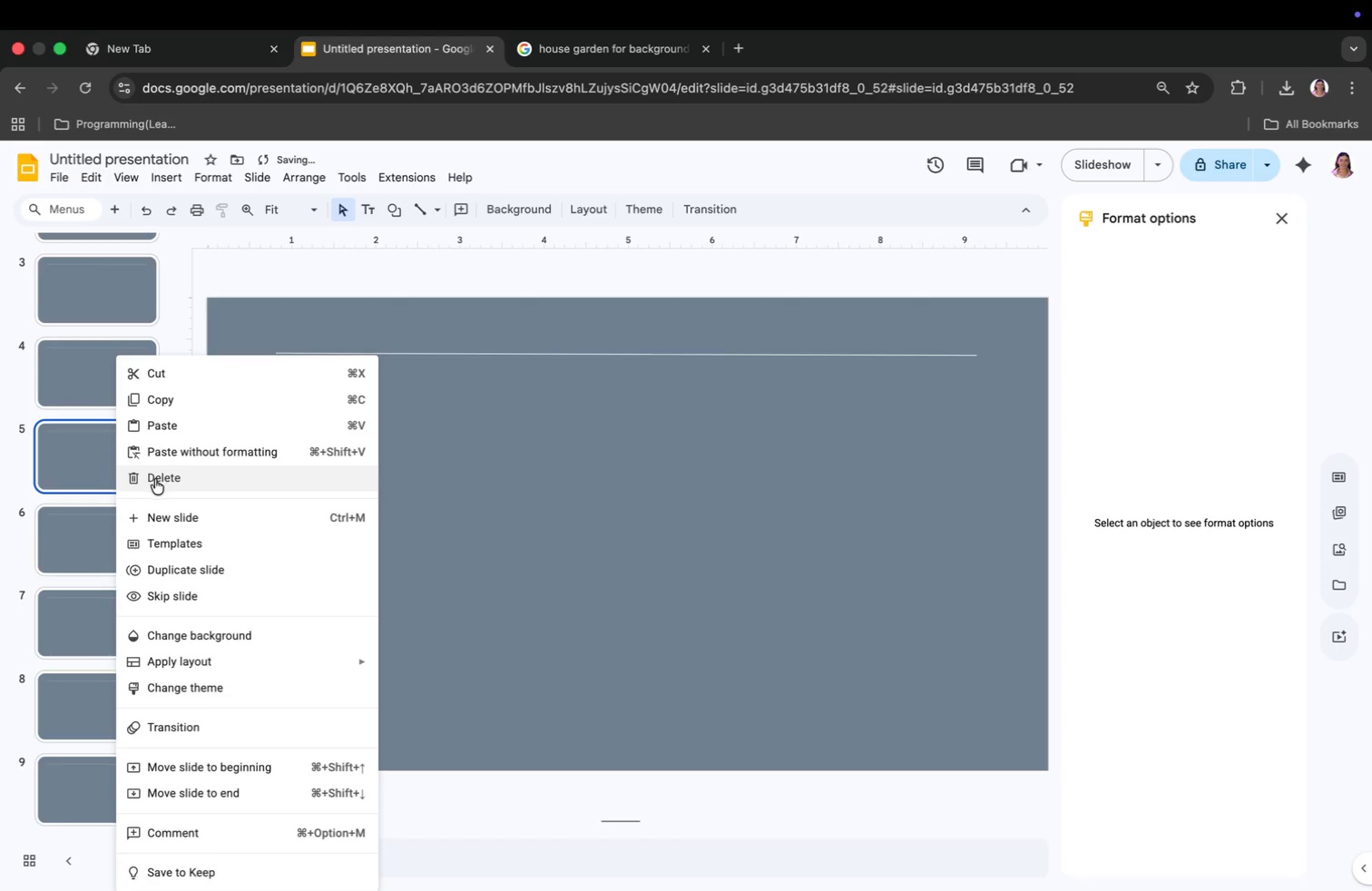 
left_click([155, 479])
 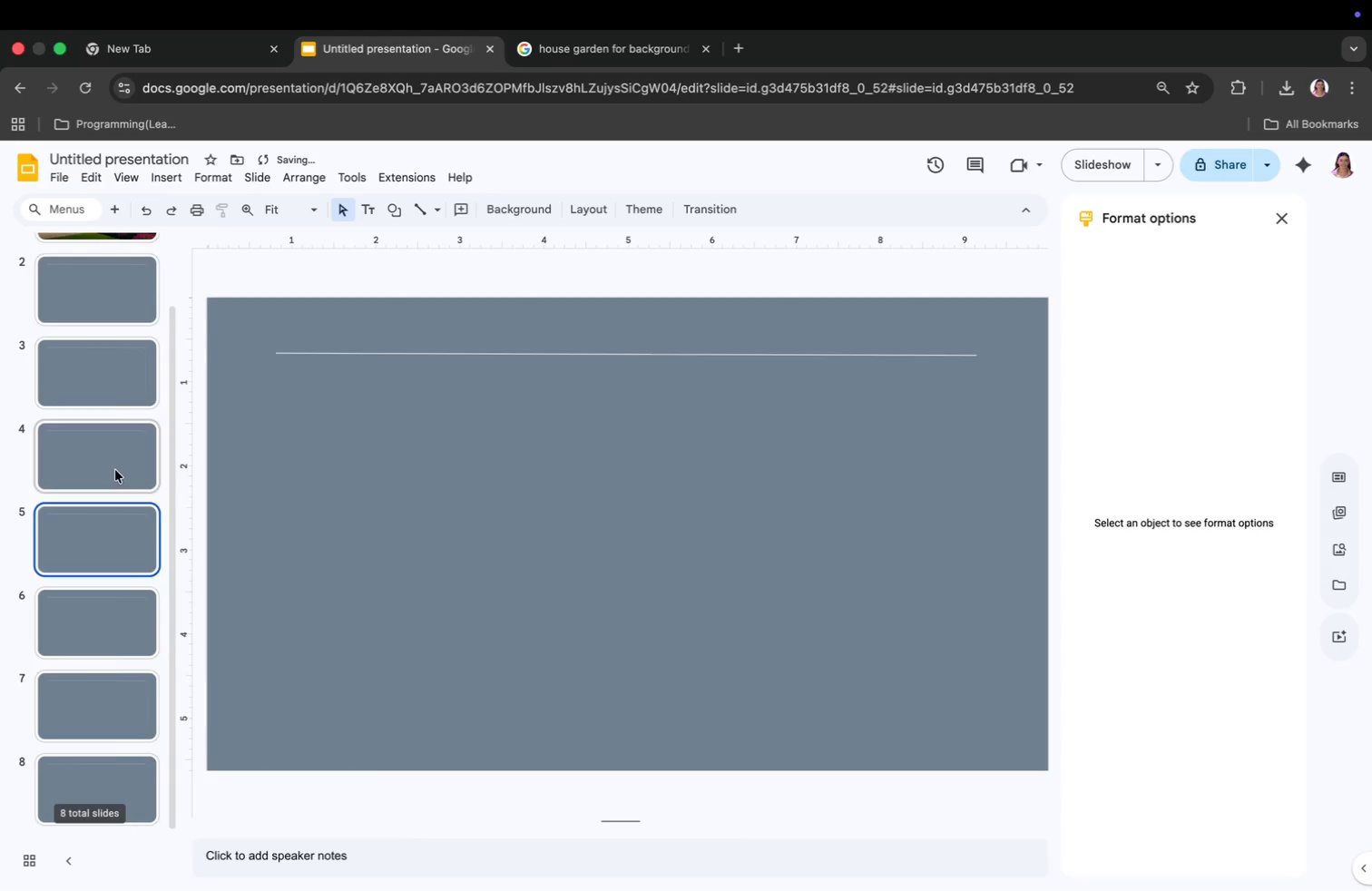 
right_click([115, 470])
 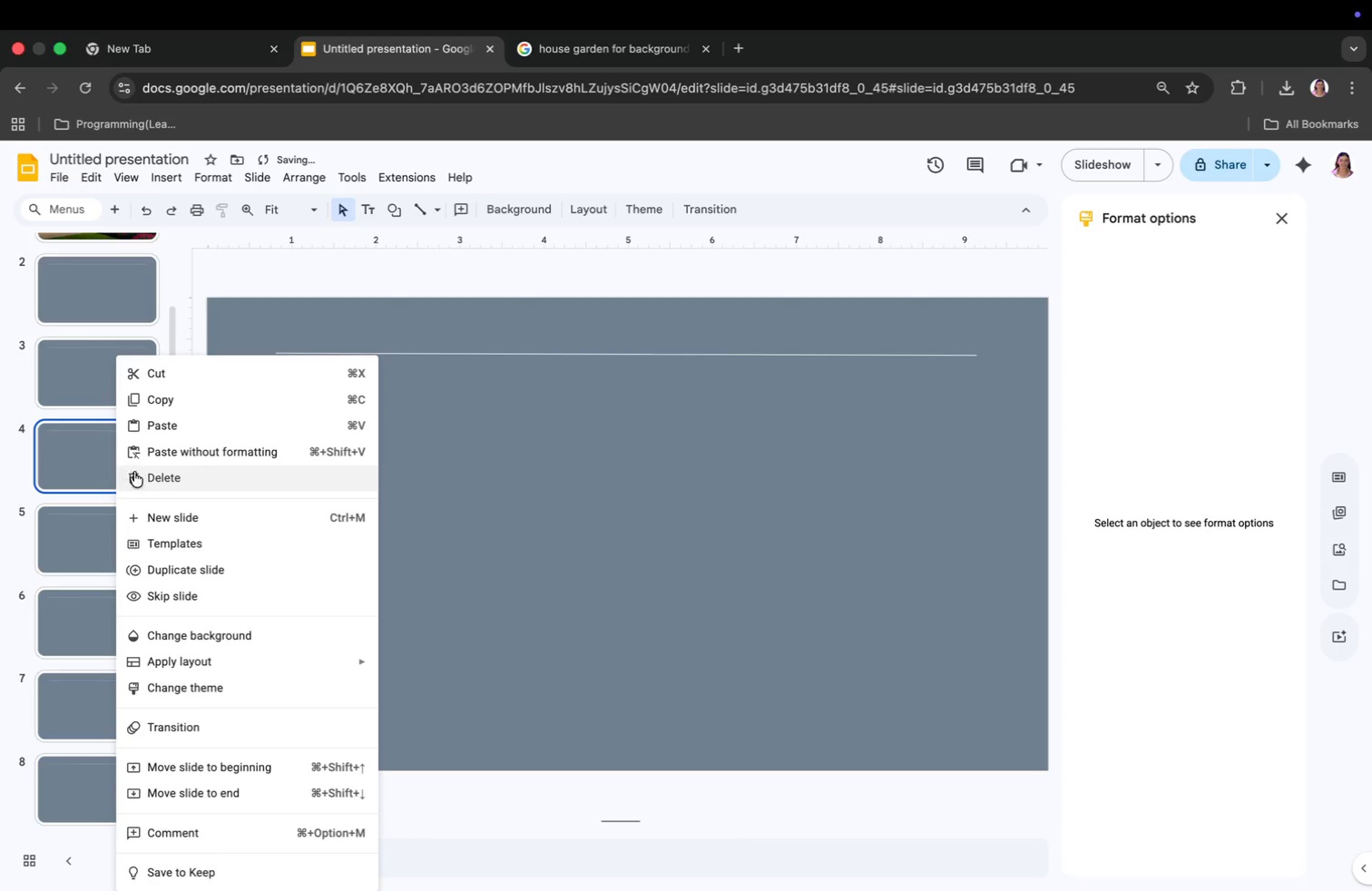 
left_click([136, 473])
 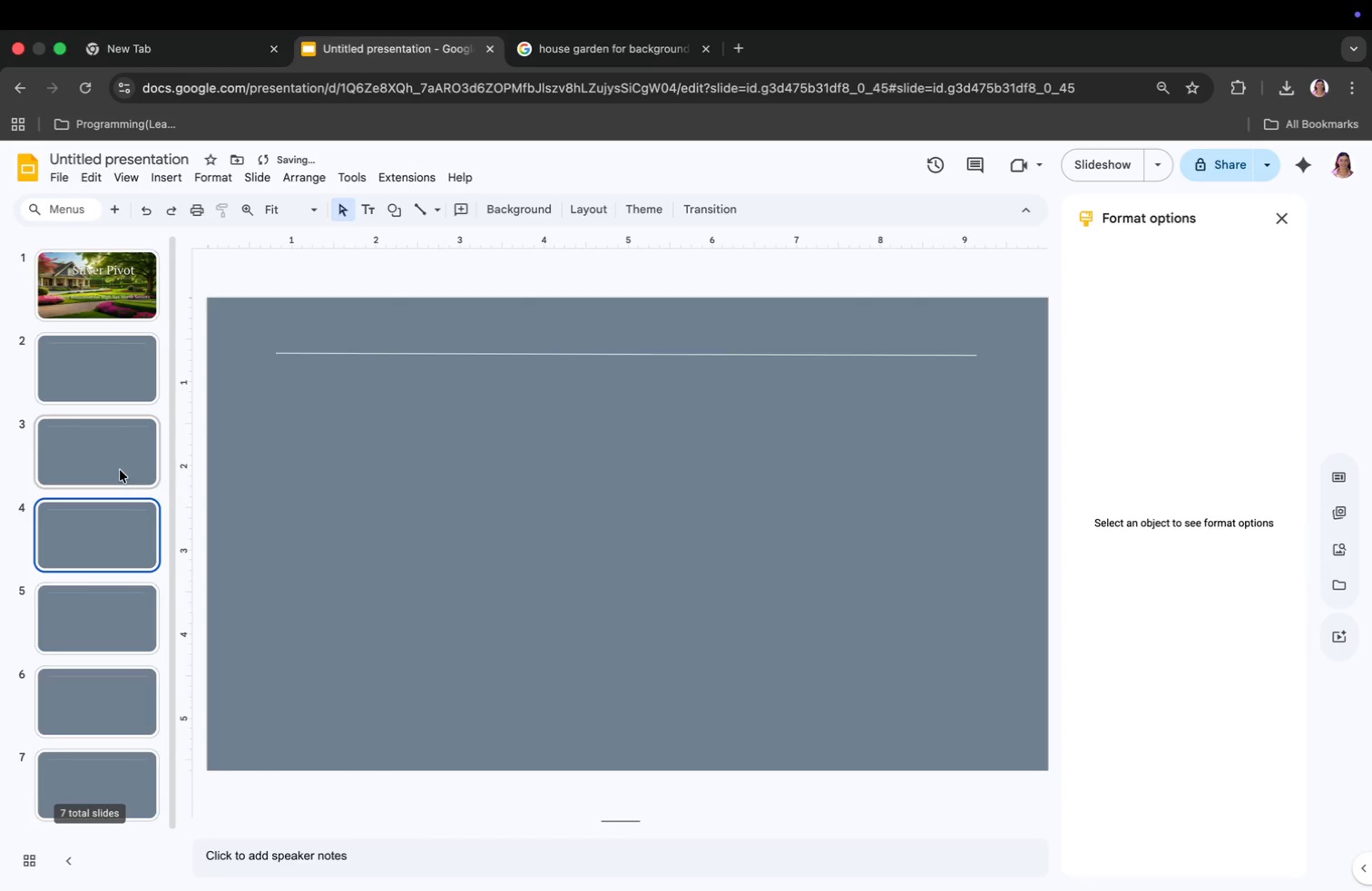 
right_click([119, 470])
 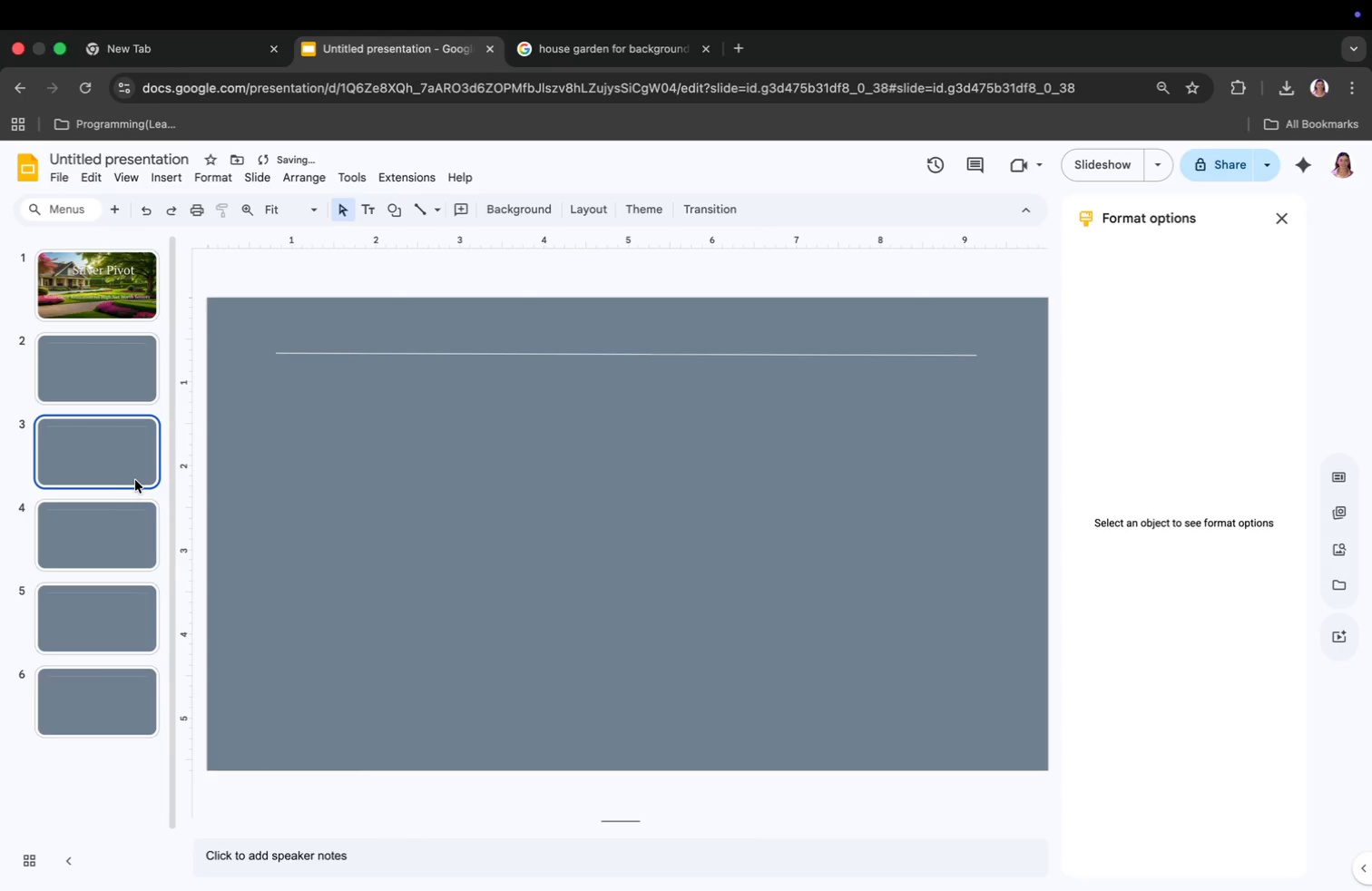 
right_click([125, 477])
 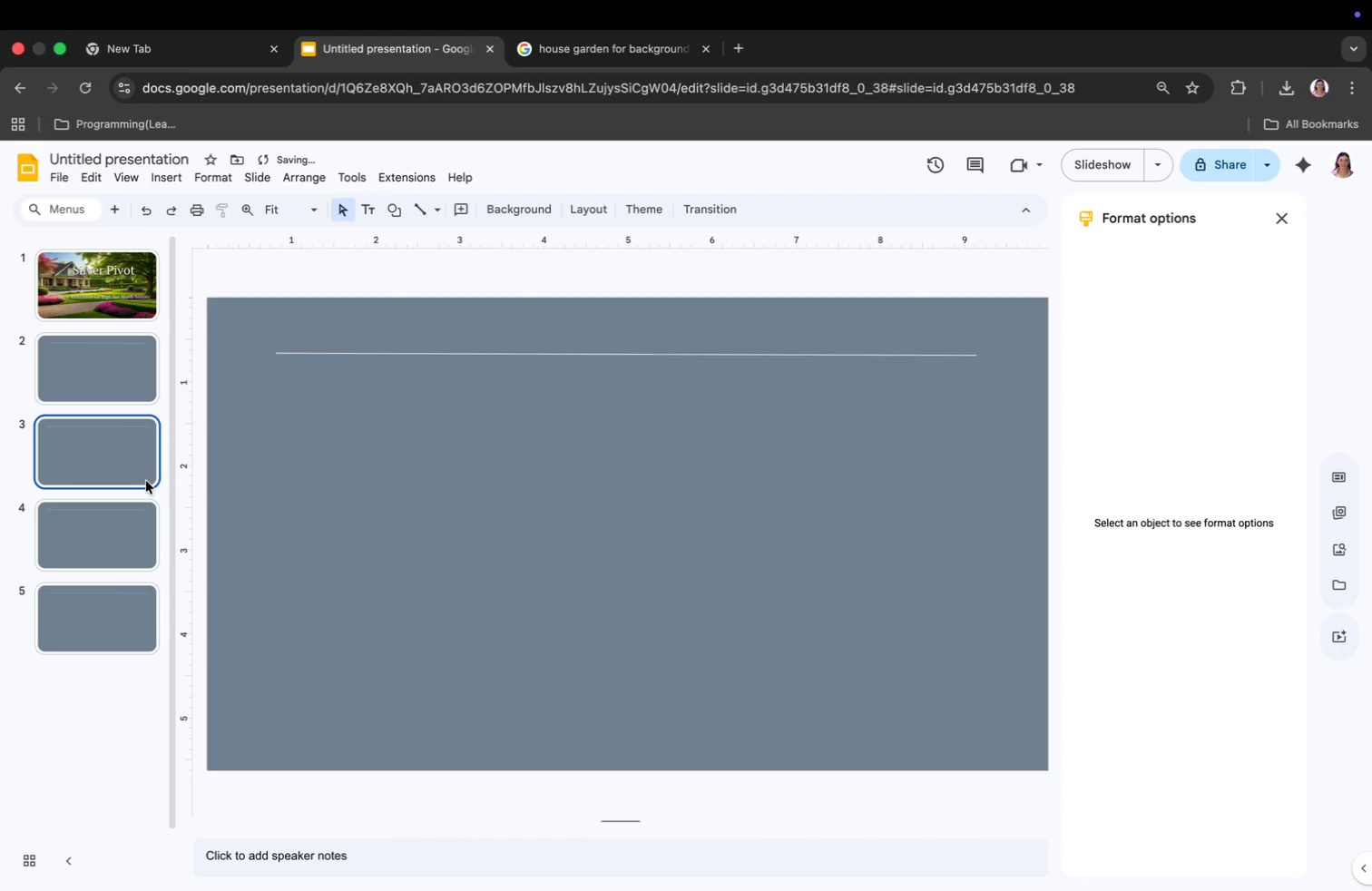 
right_click([146, 481])
 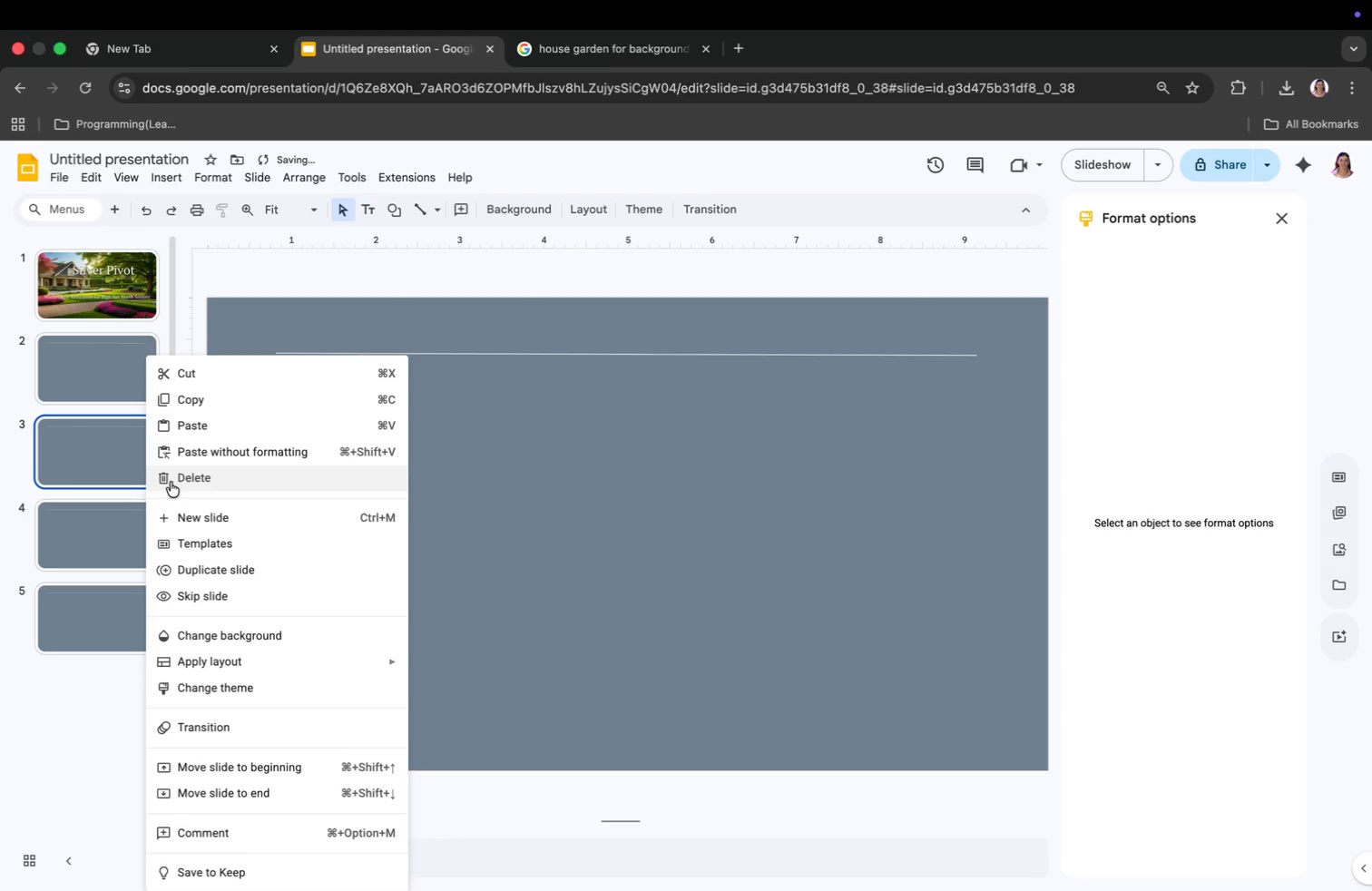 
left_click([172, 482])
 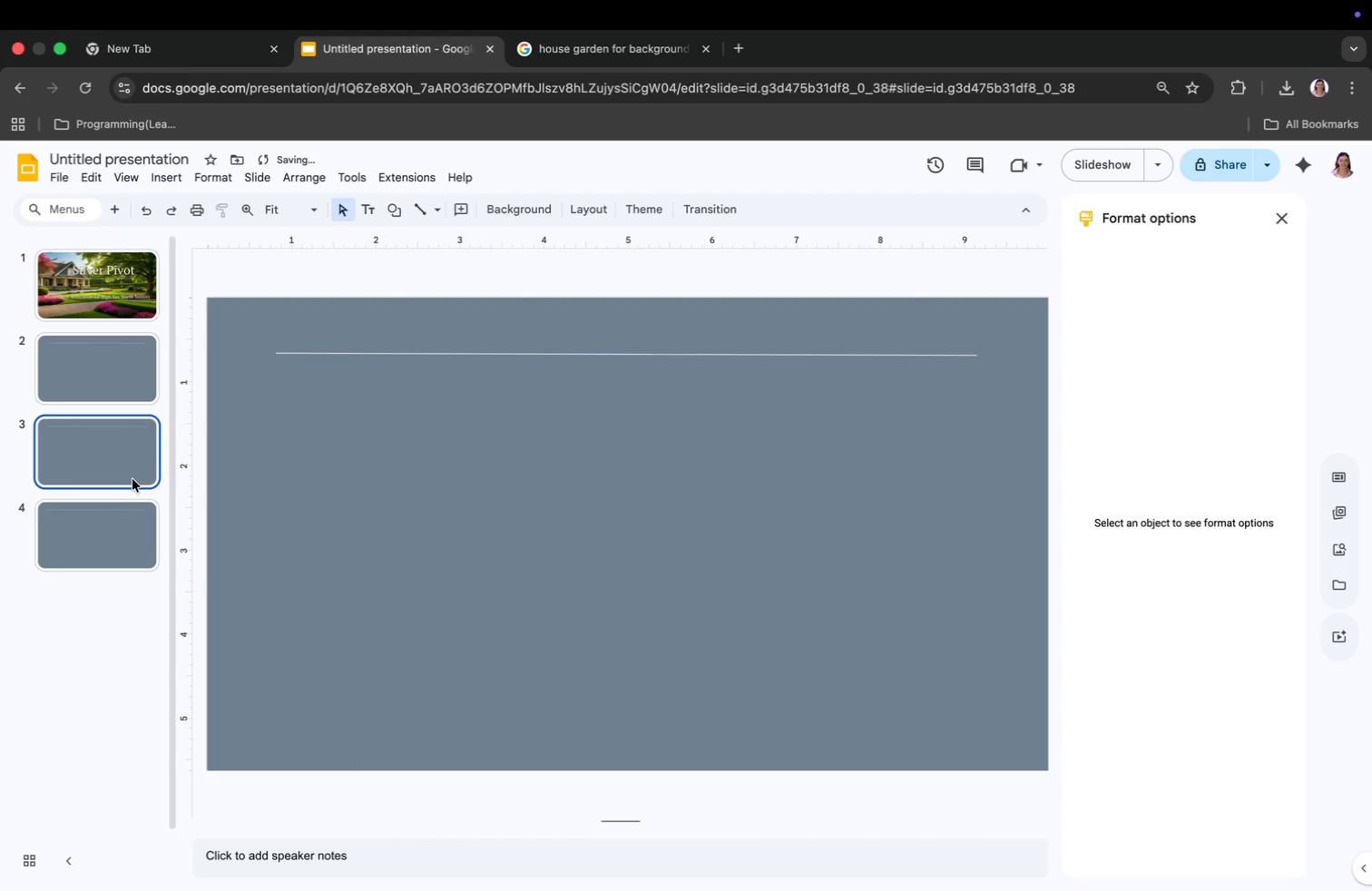 
right_click([132, 479])
 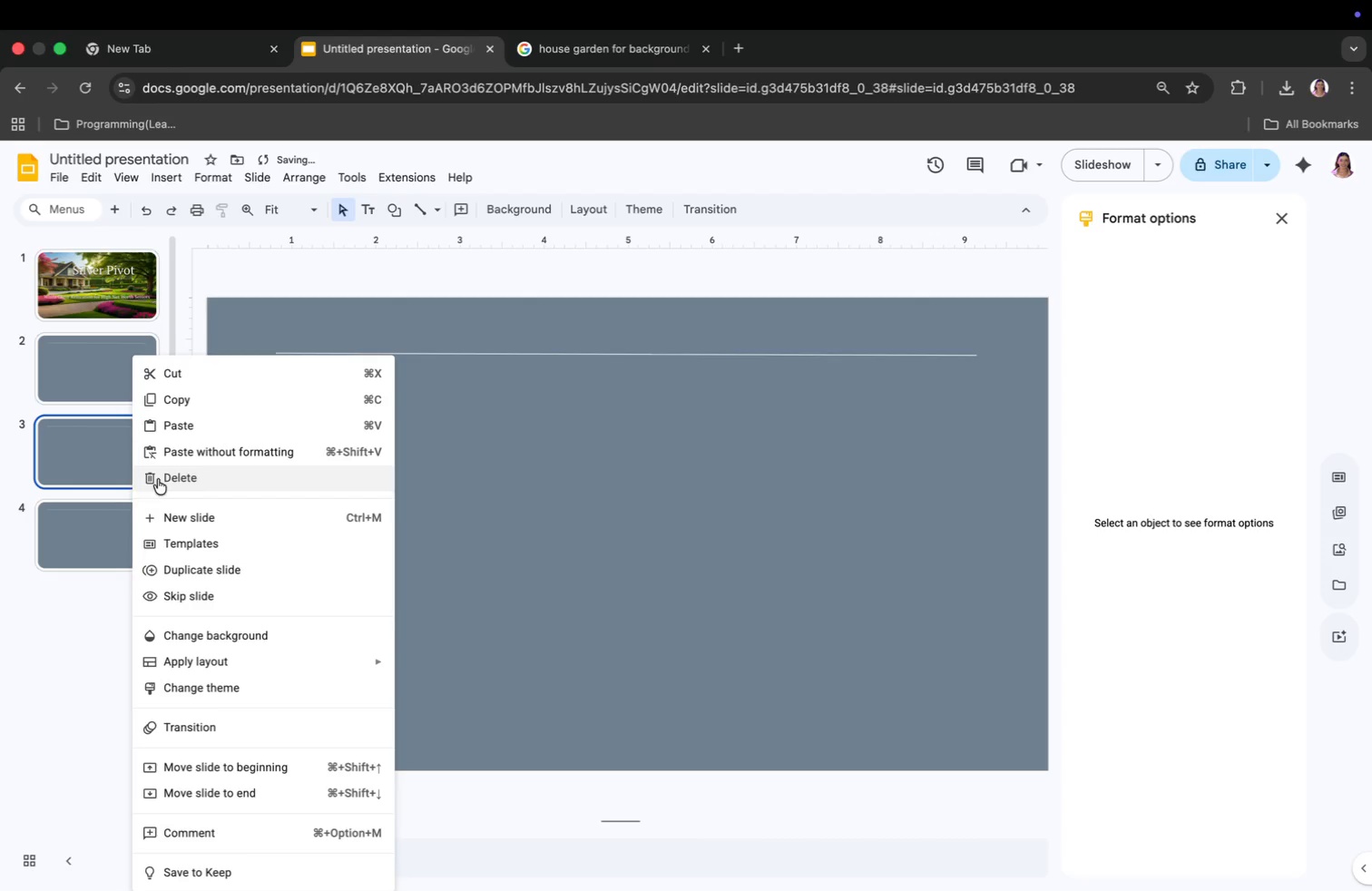 
left_click([165, 478])
 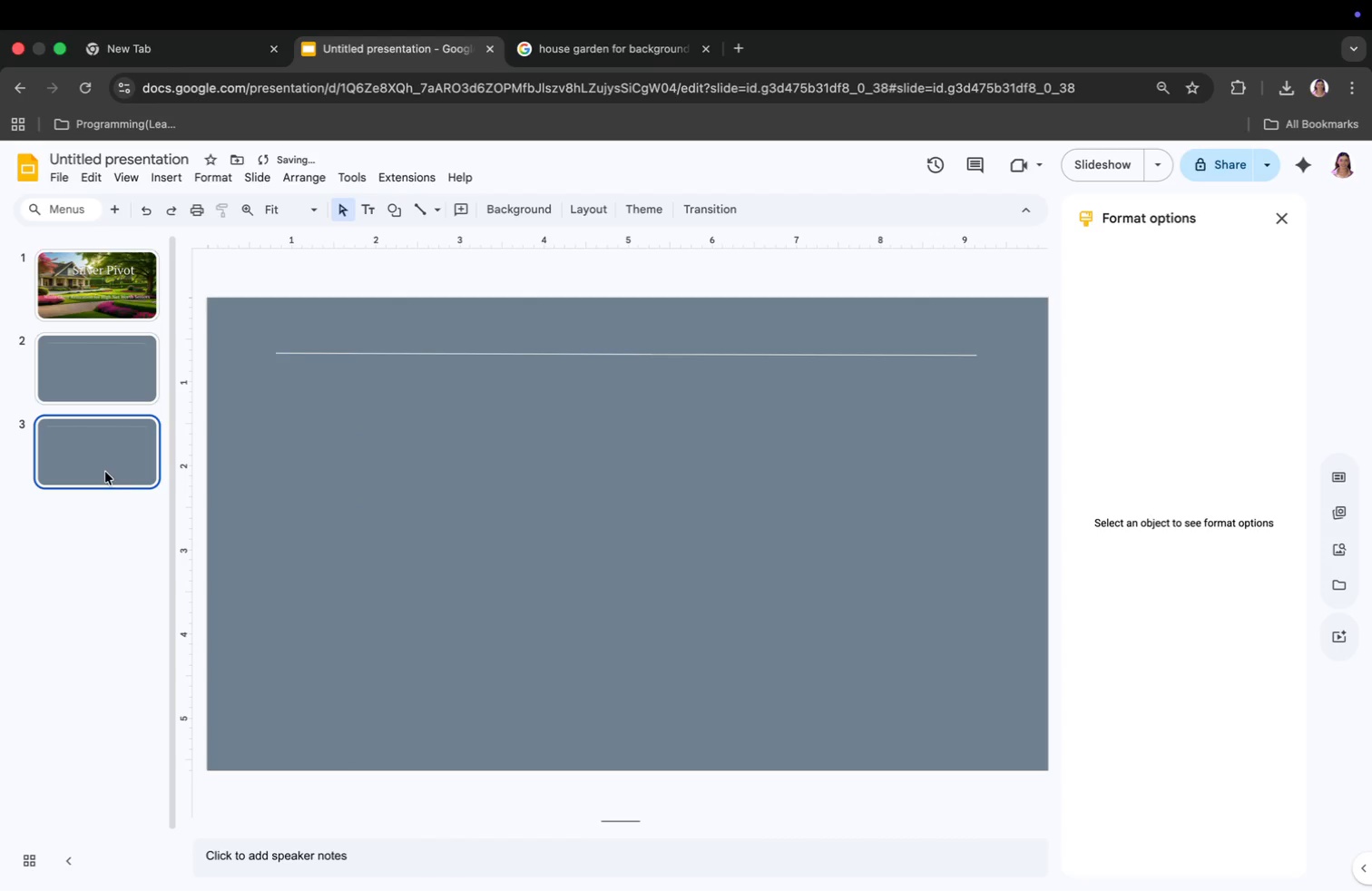 
right_click([105, 472])
 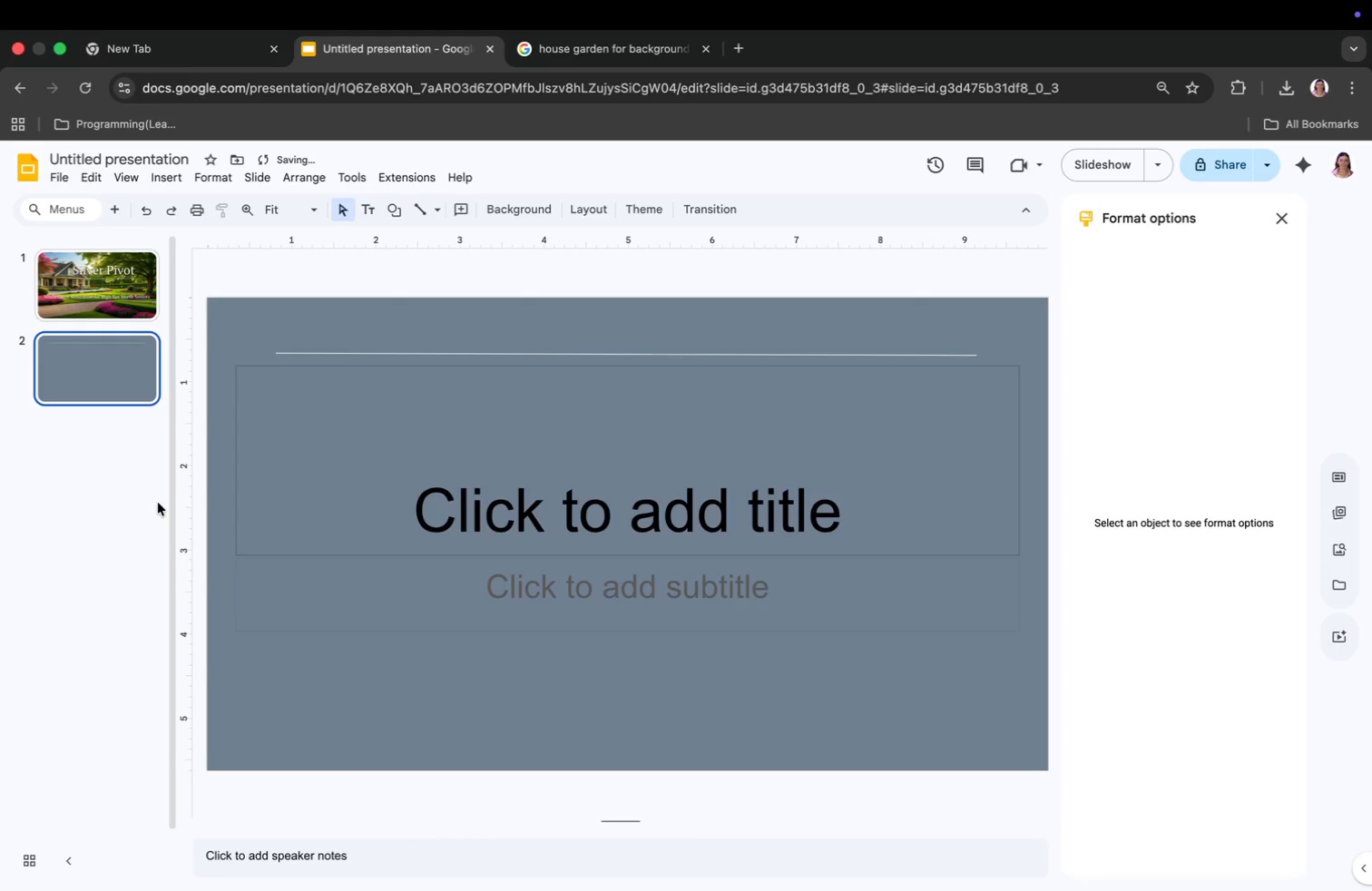 
left_click([110, 385])
 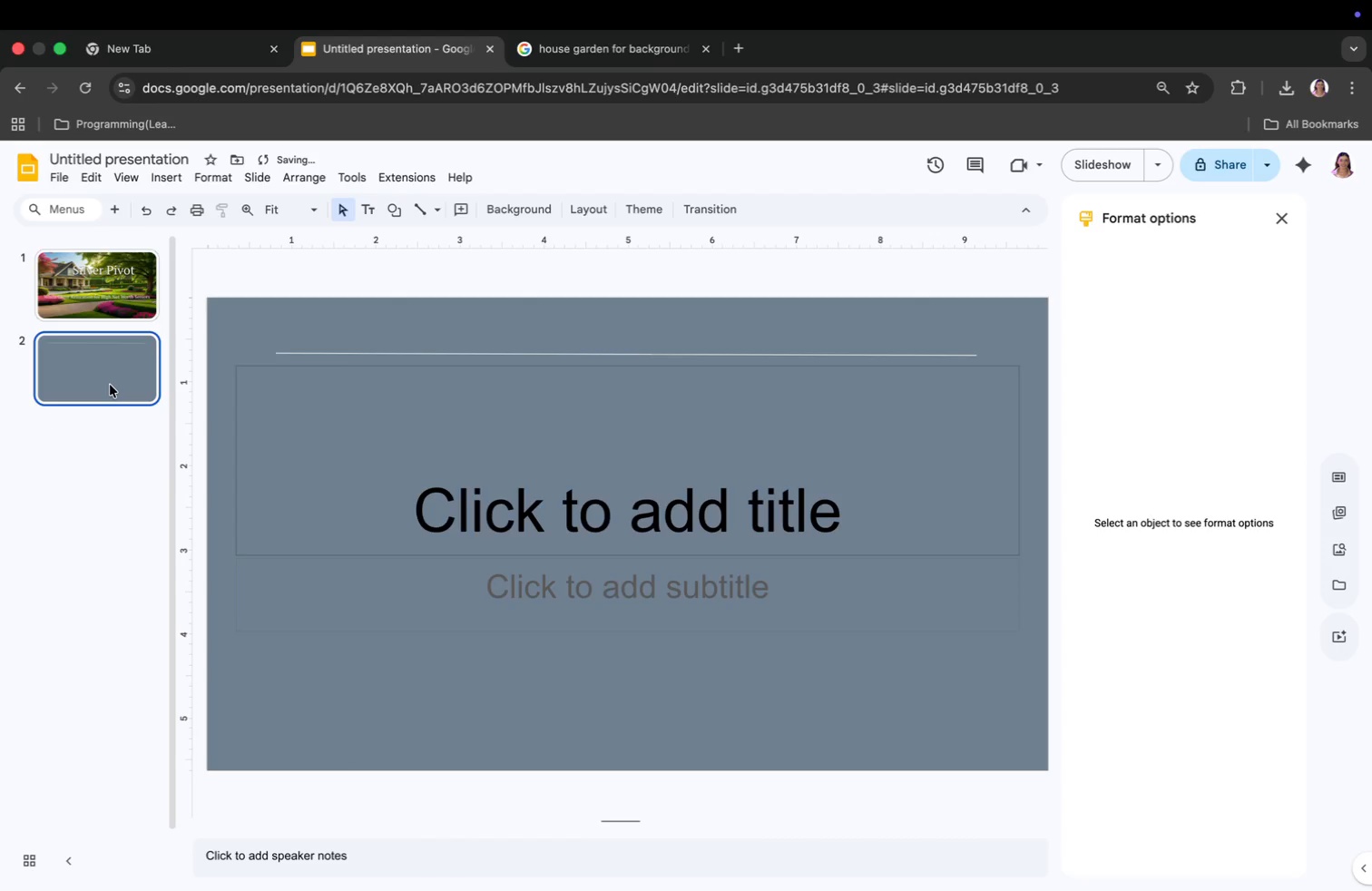 
right_click([110, 385])
 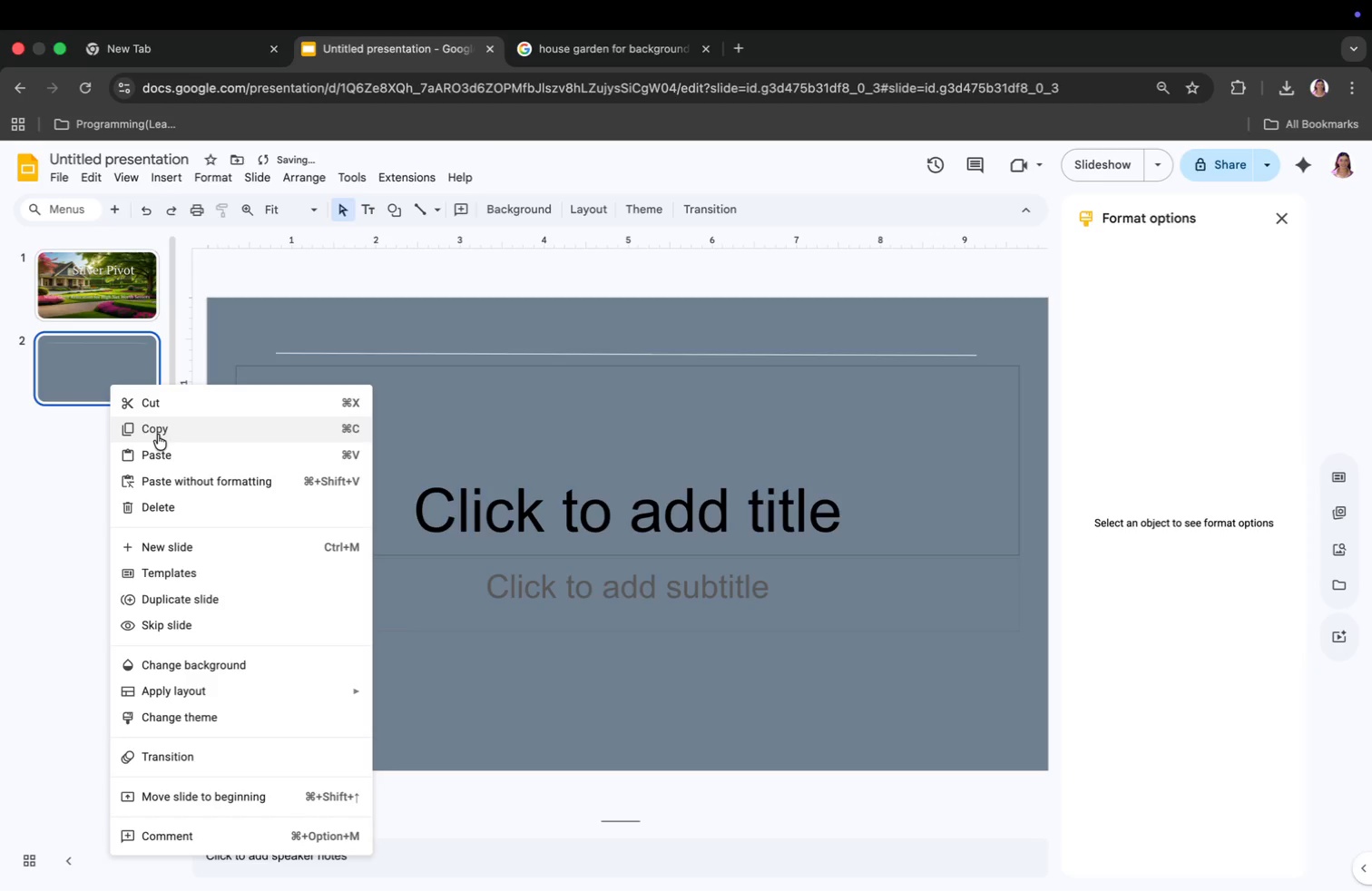 
left_click([159, 435])
 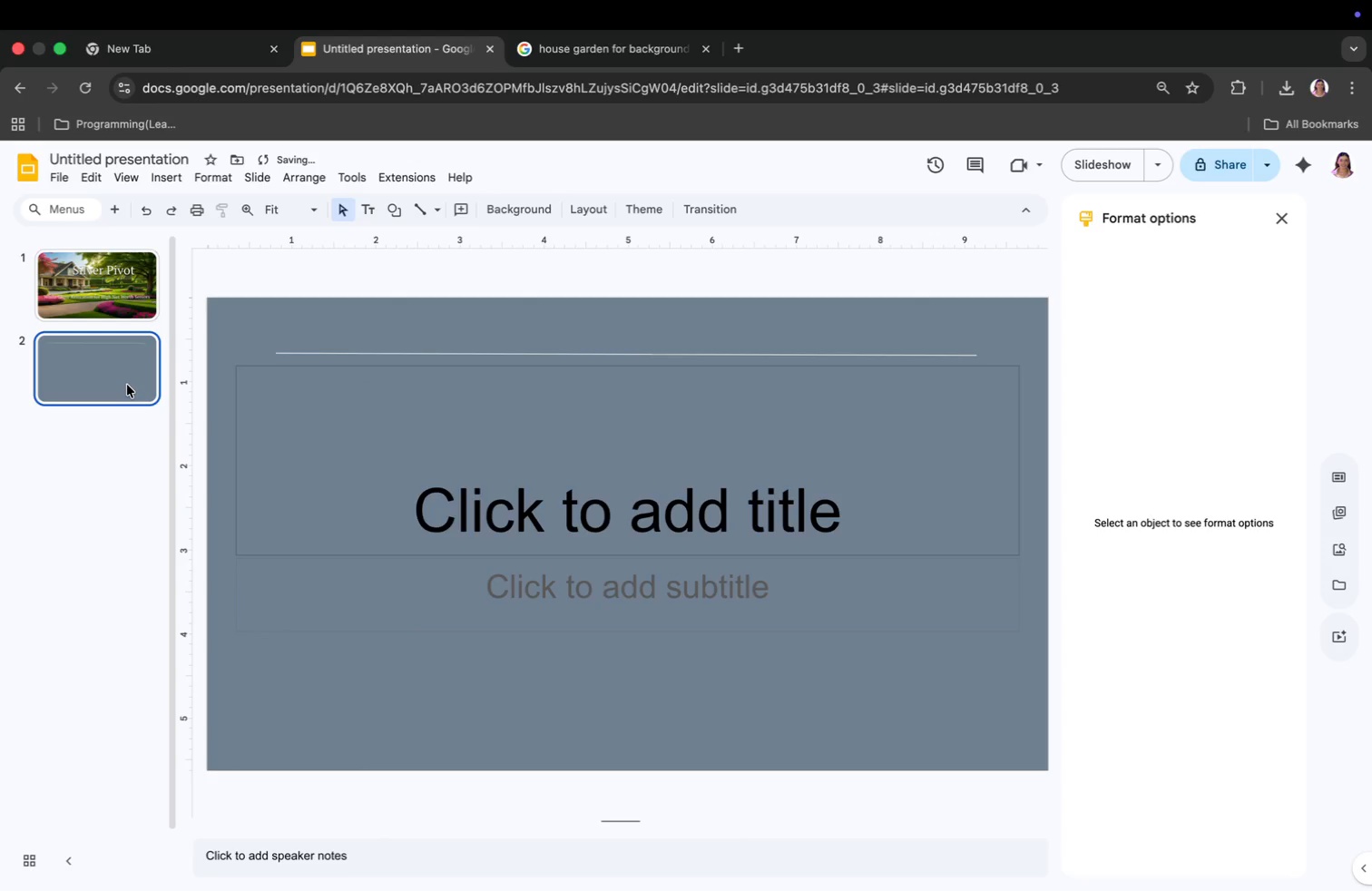 
key(Meta+V)
 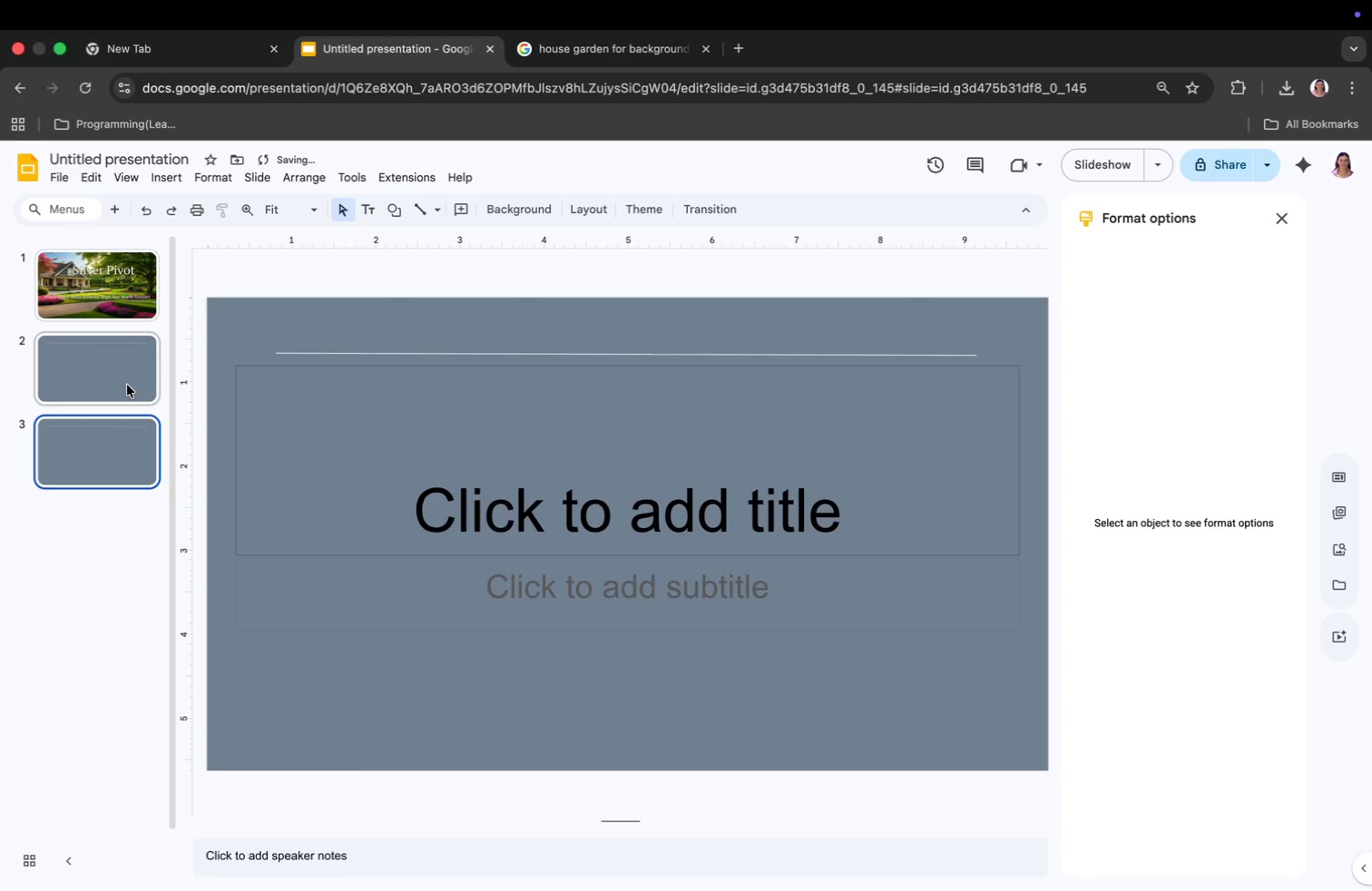 
key(Meta+V)
 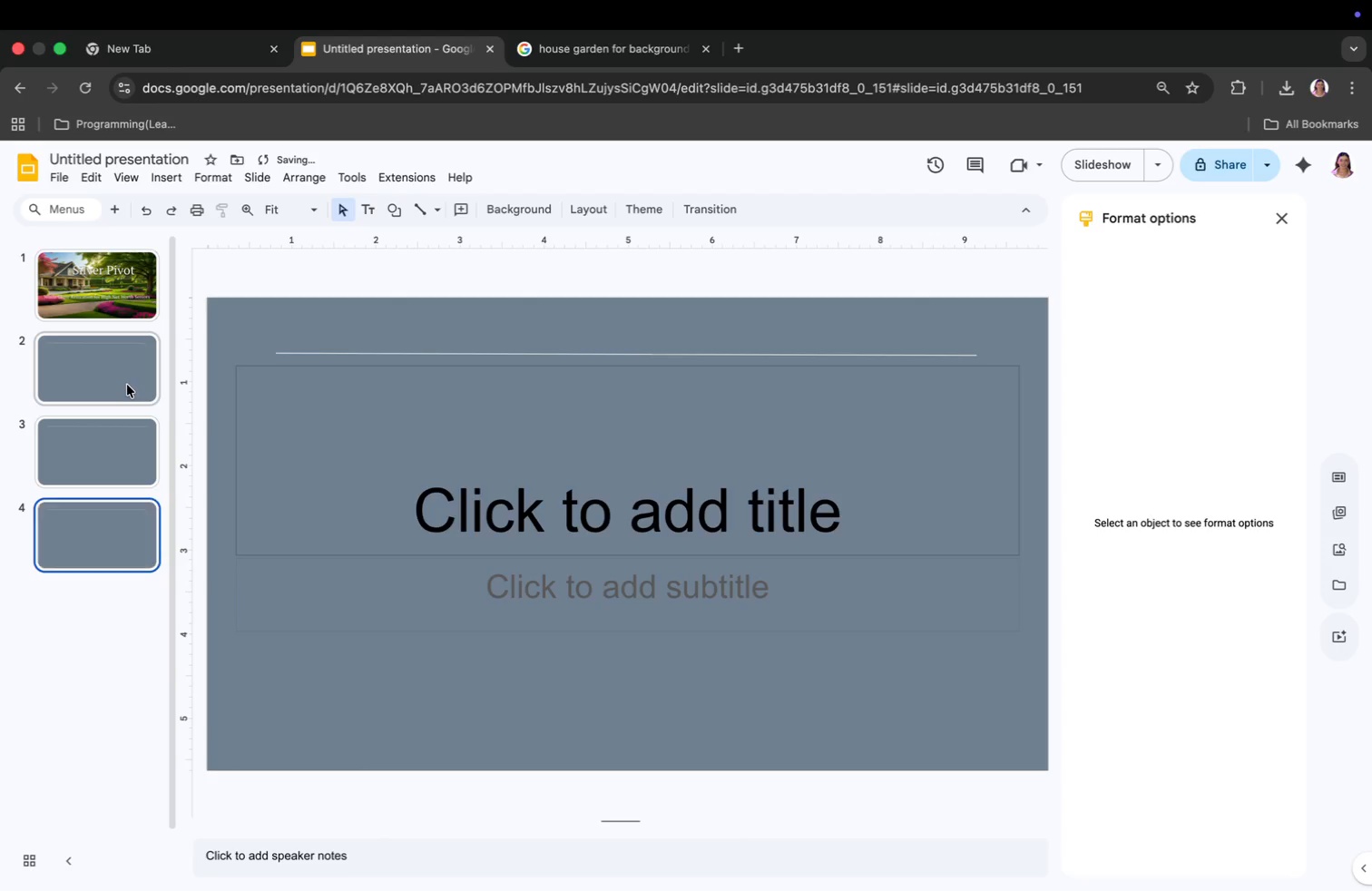 
key(Meta+V)
 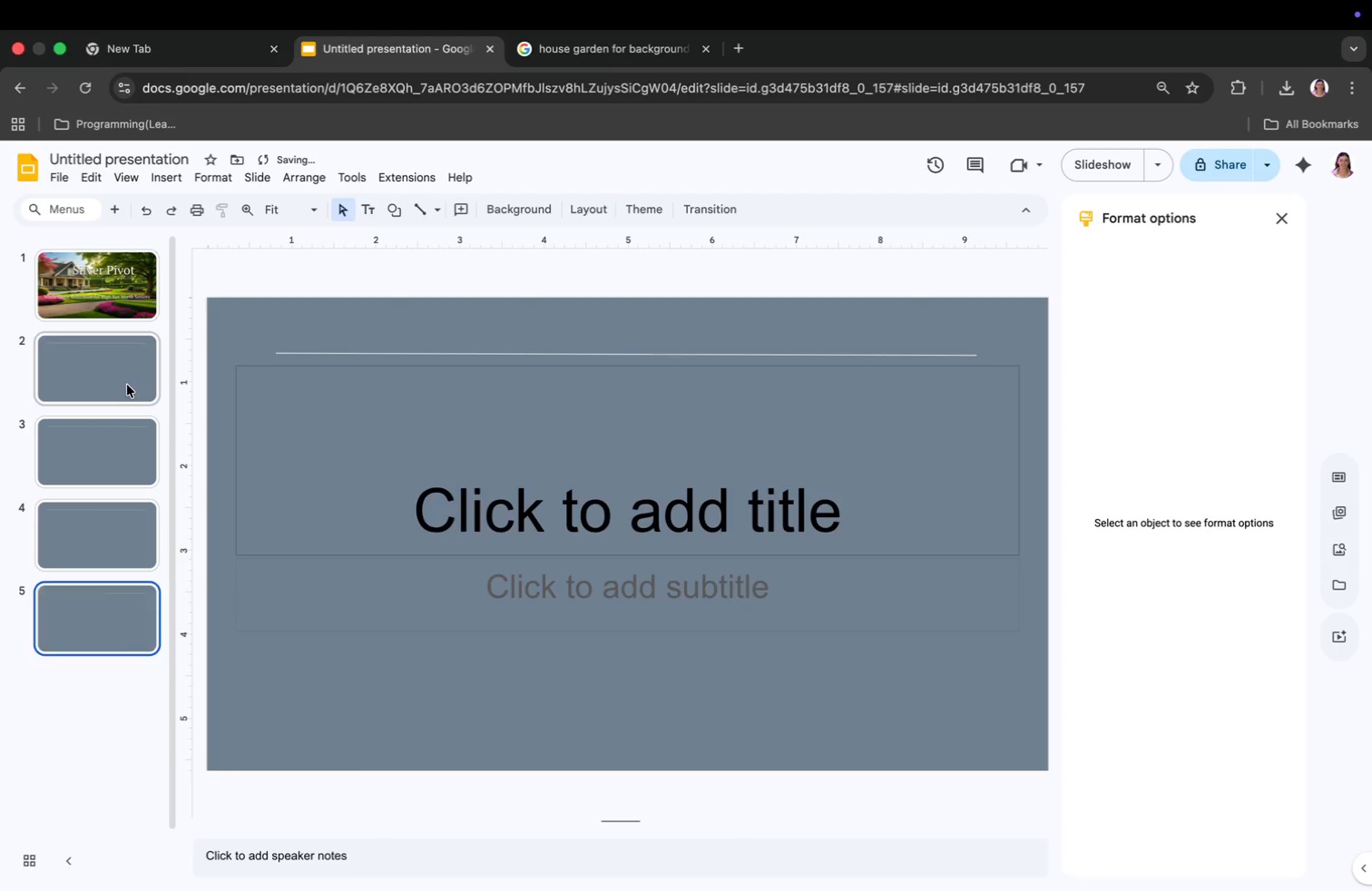 
key(Meta+V)
 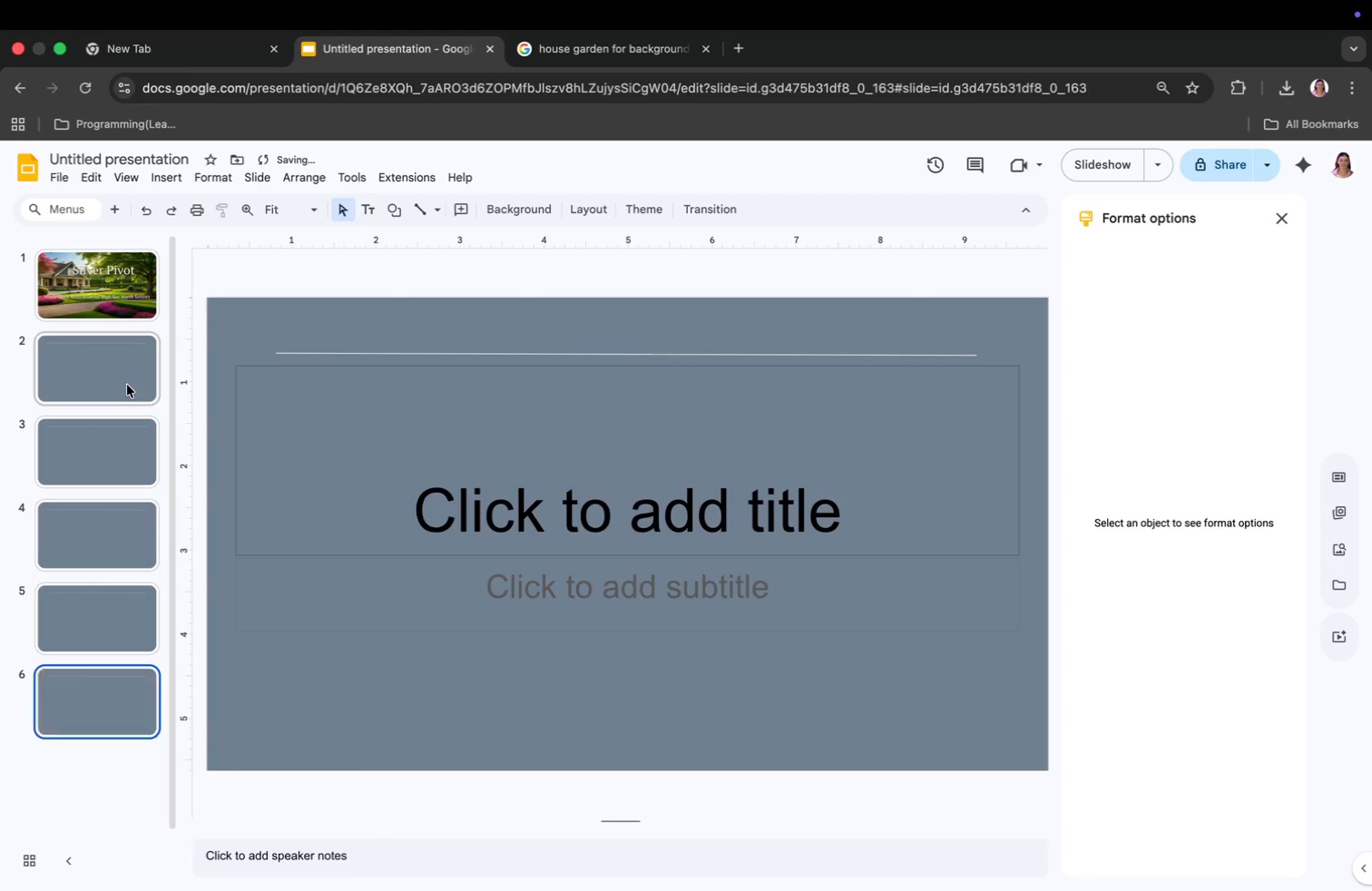 
key(Meta+V)
 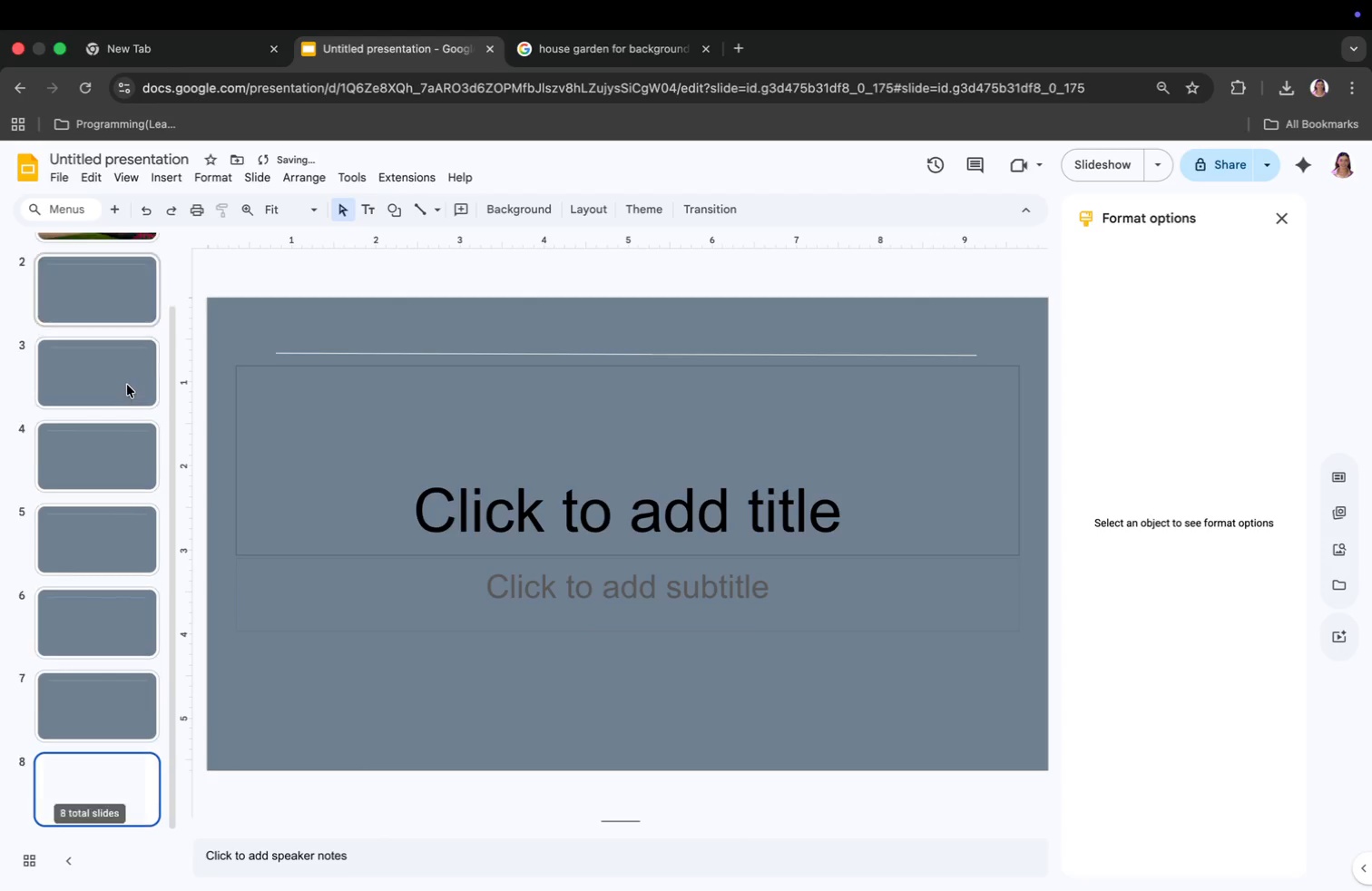 
key(Meta+V)
 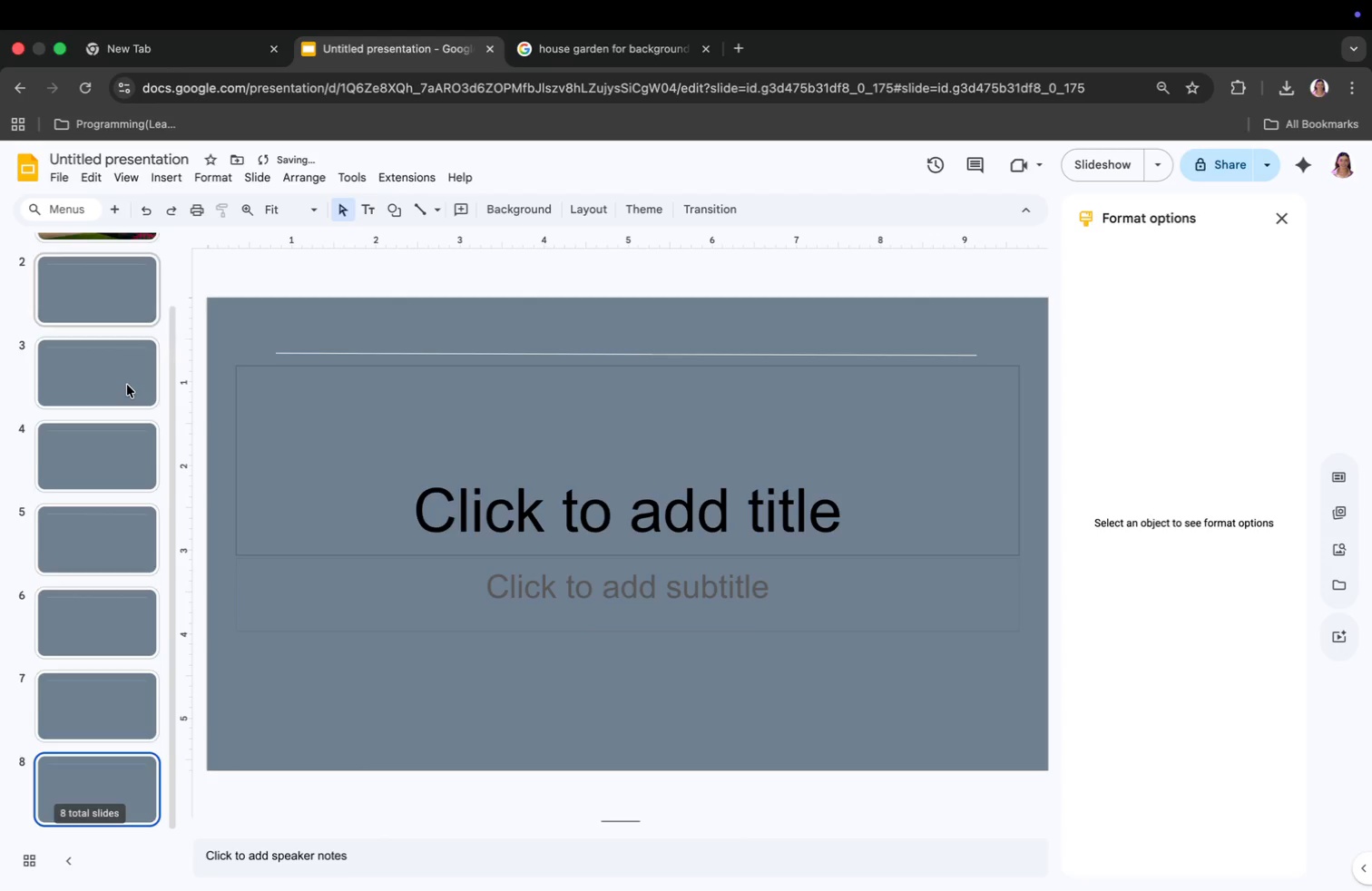 
key(Meta+V)
 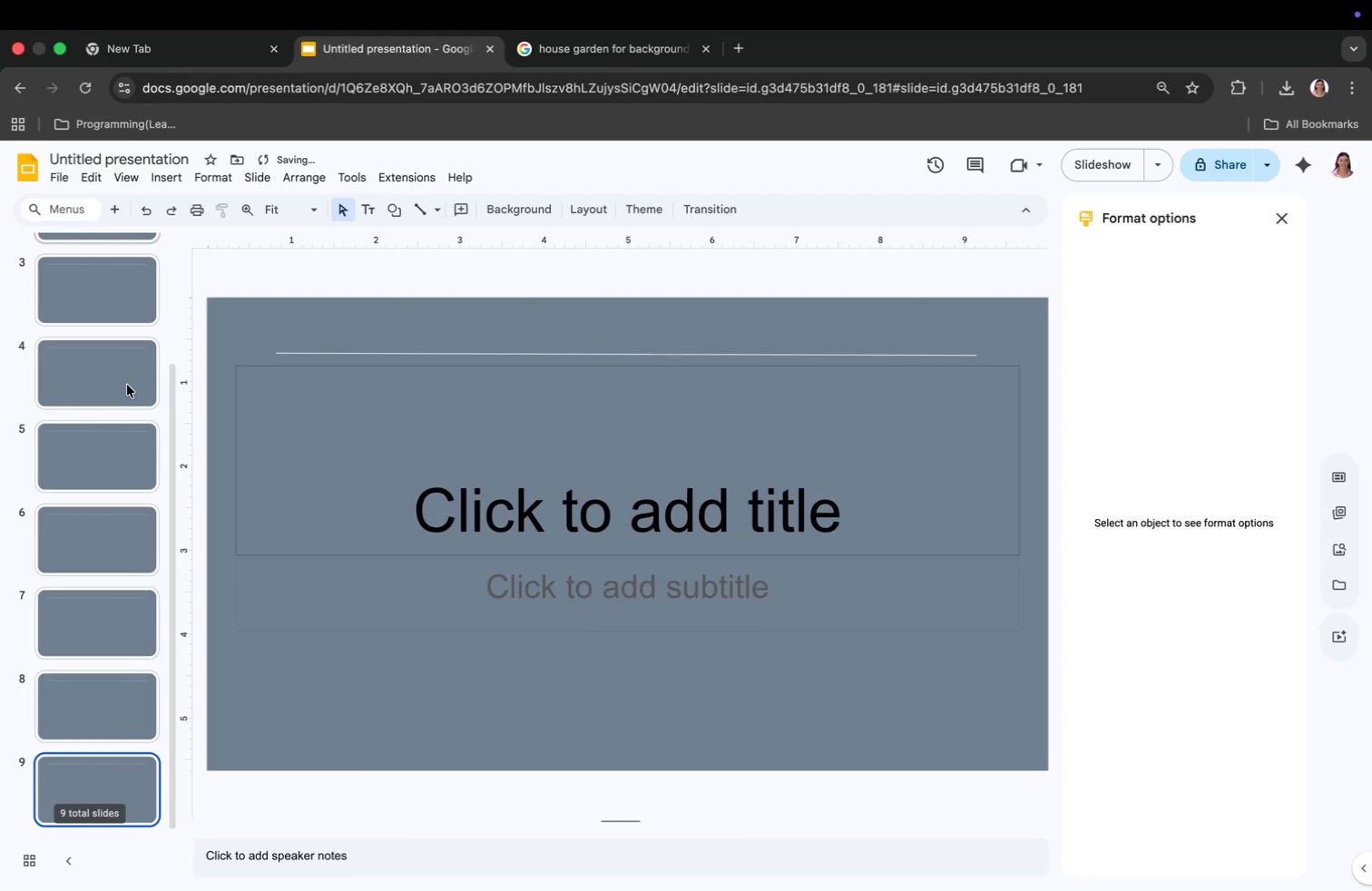 
key(Meta+V)
 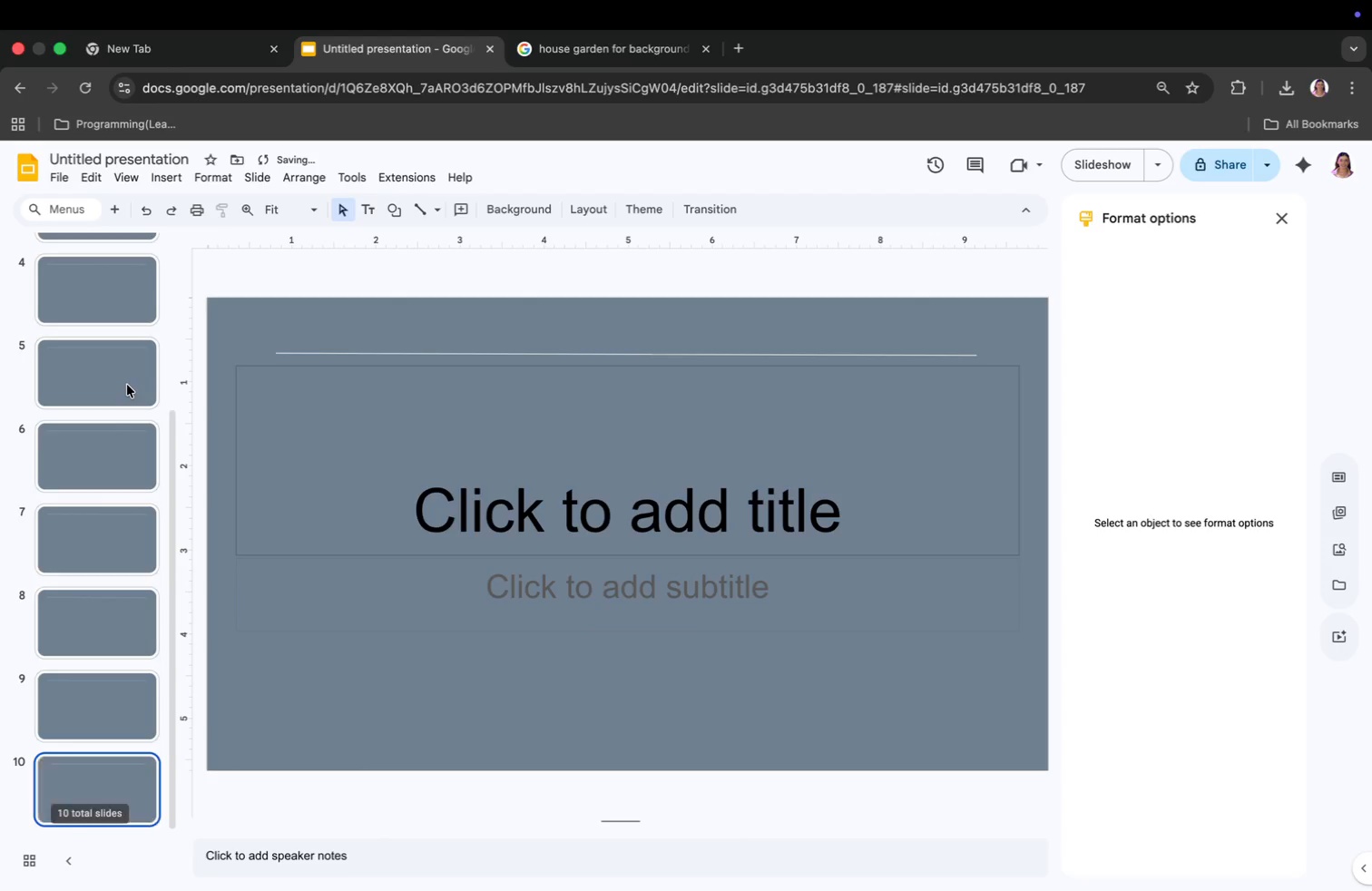 
key(Meta+V)
 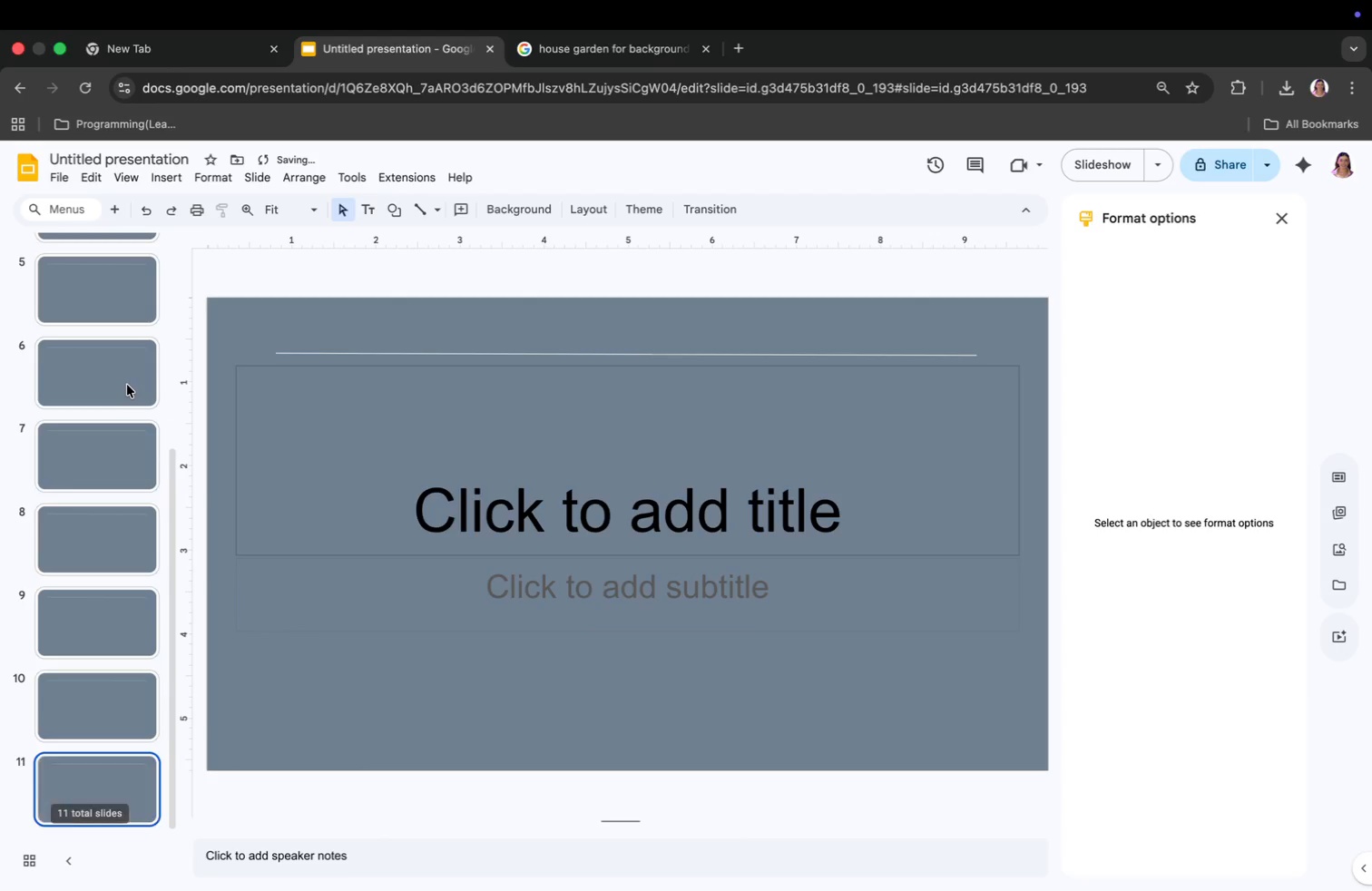 
key(Meta+V)
 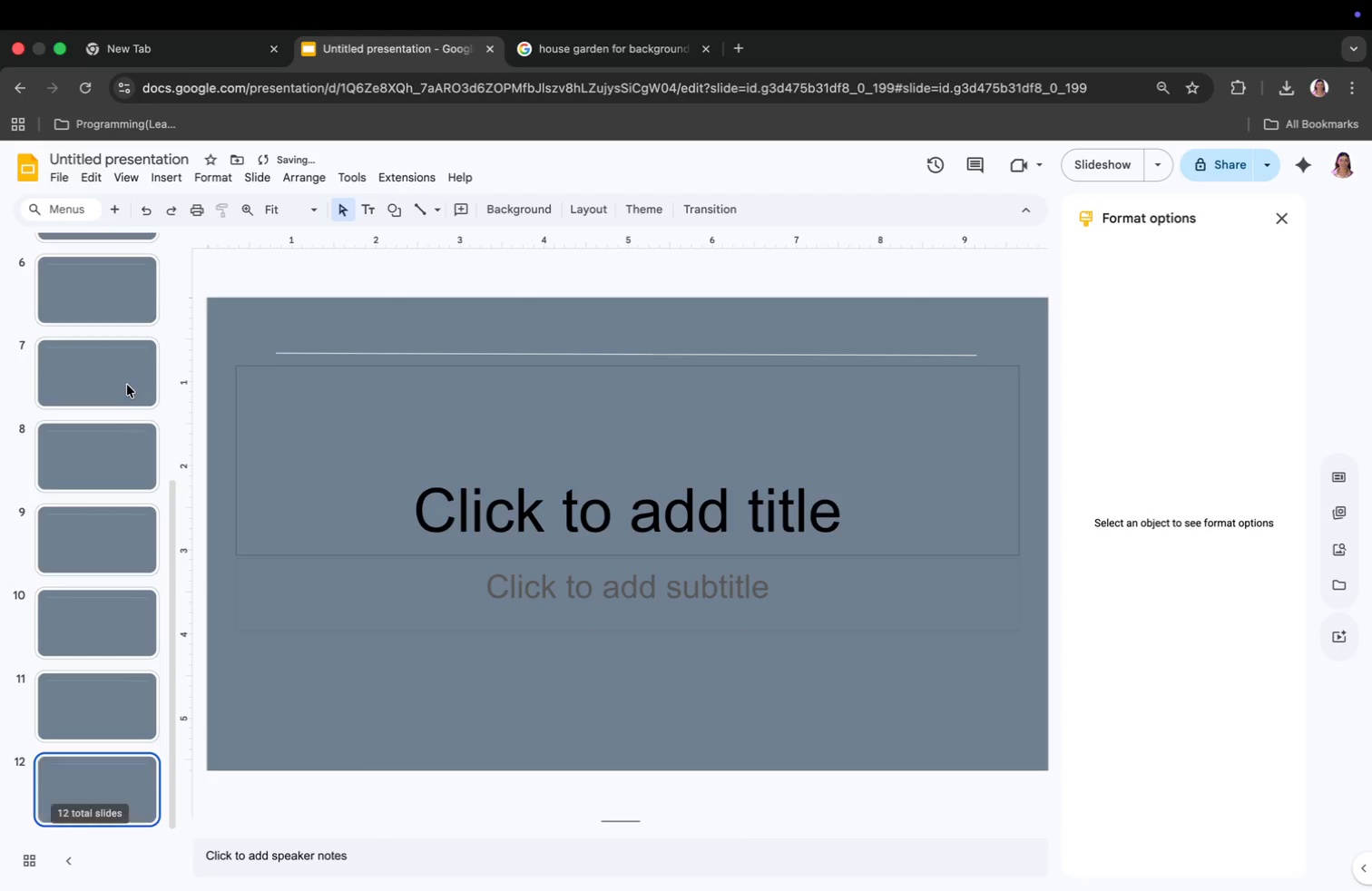 
key(Meta+V)
 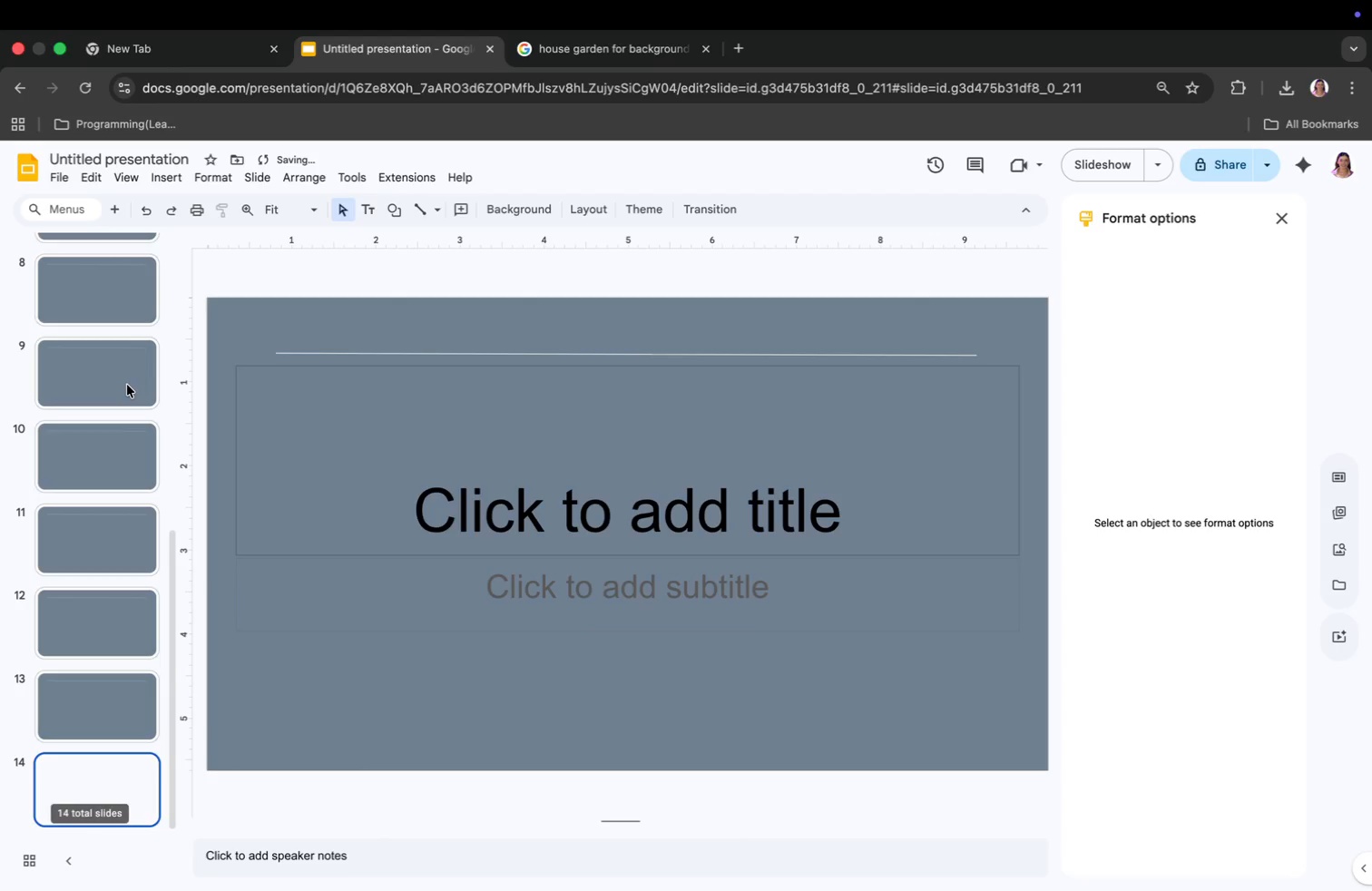 
key(Meta+V)
 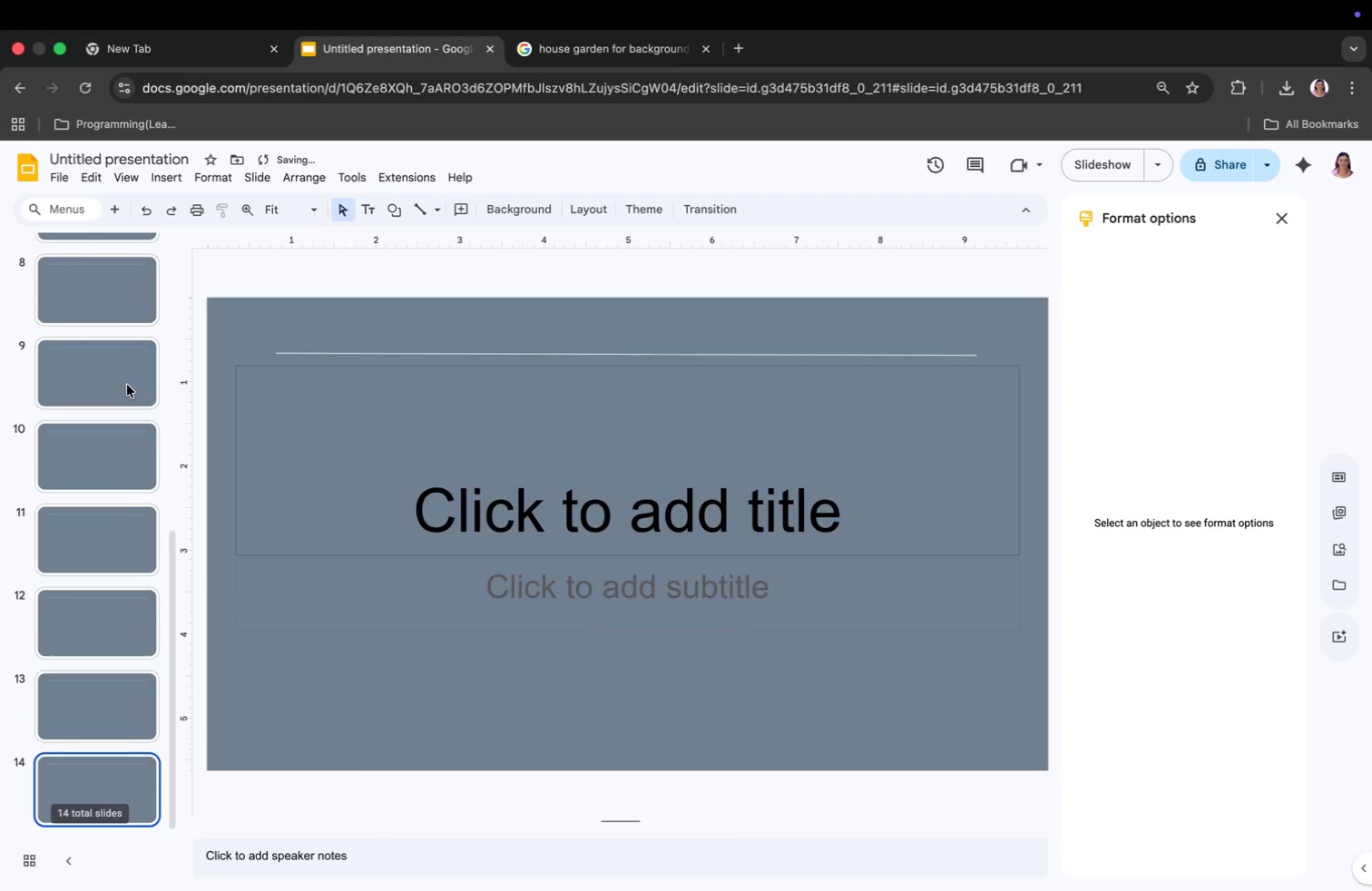 
key(Meta+V)
 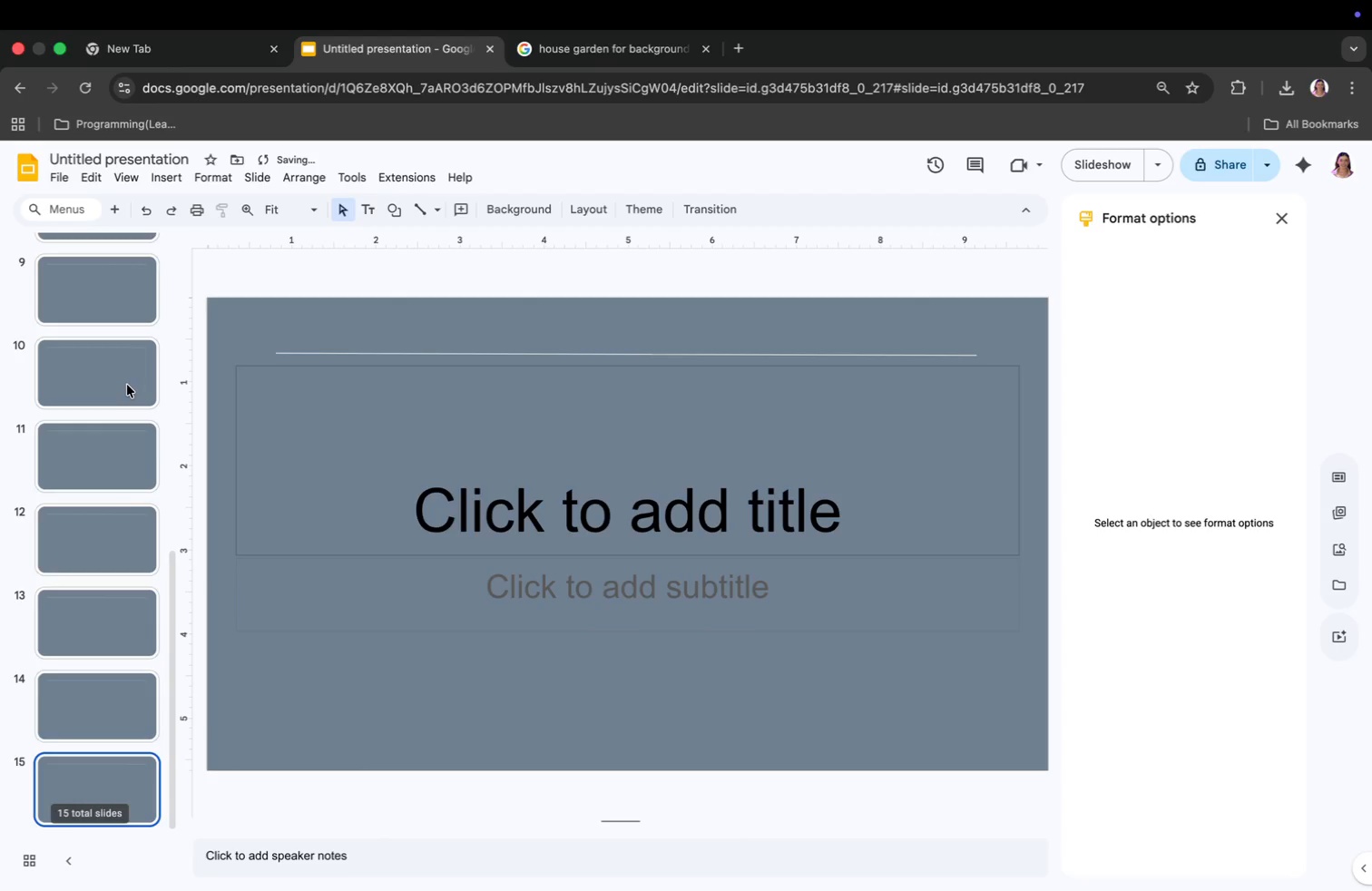 
key(Meta+V)
 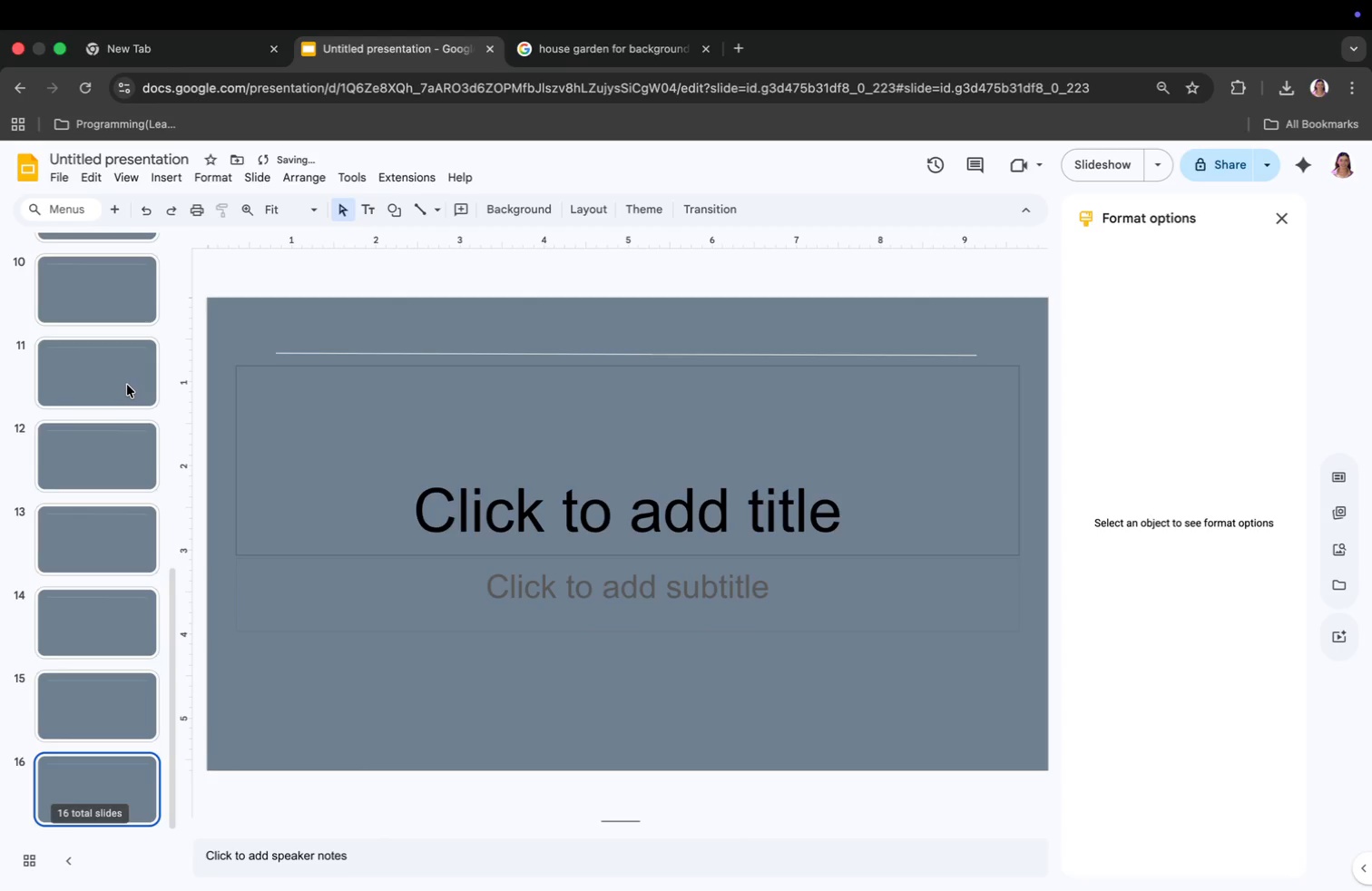 
key(Meta+V)
 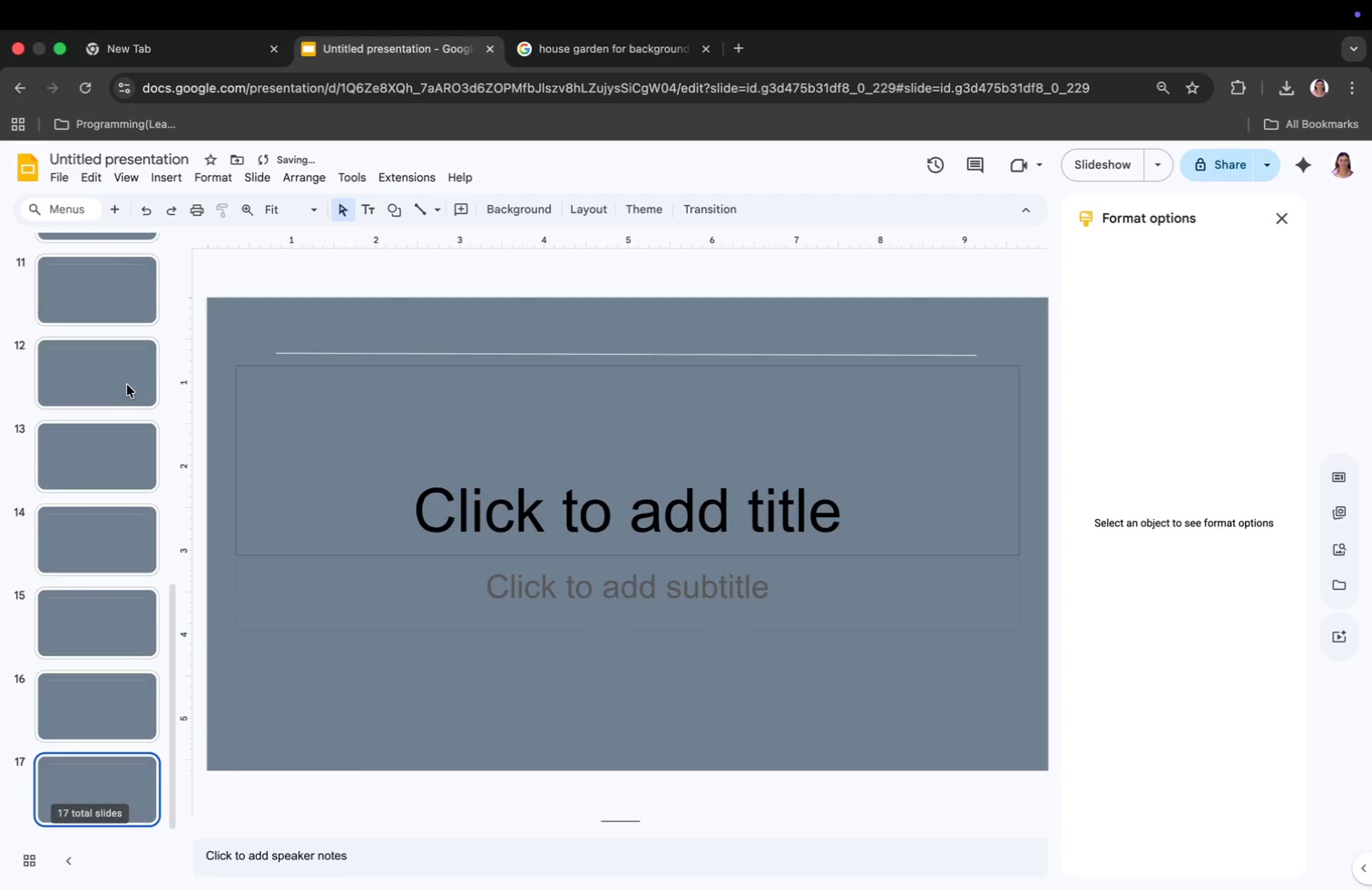 
key(Meta+V)
 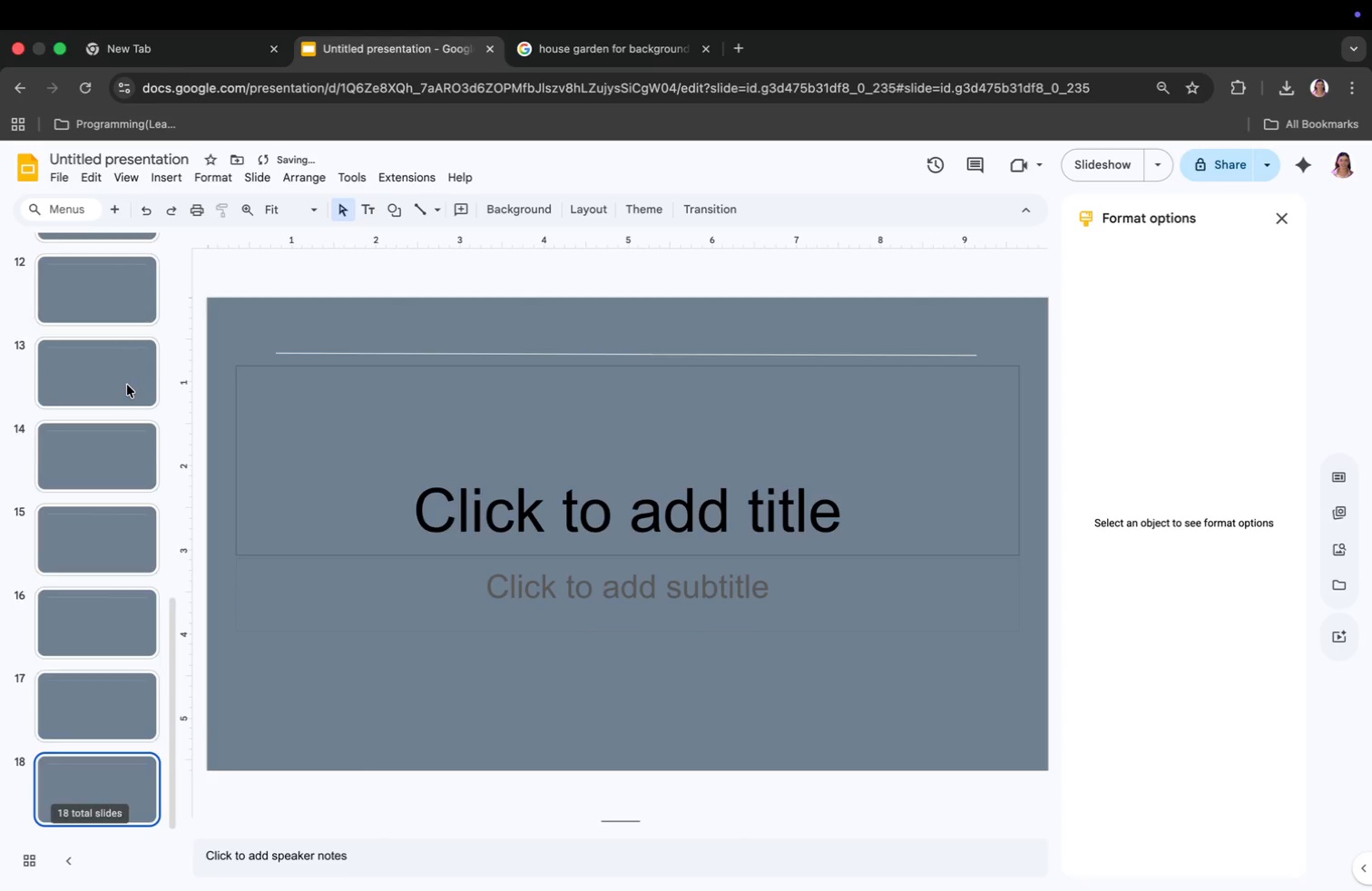 
key(Meta+V)
 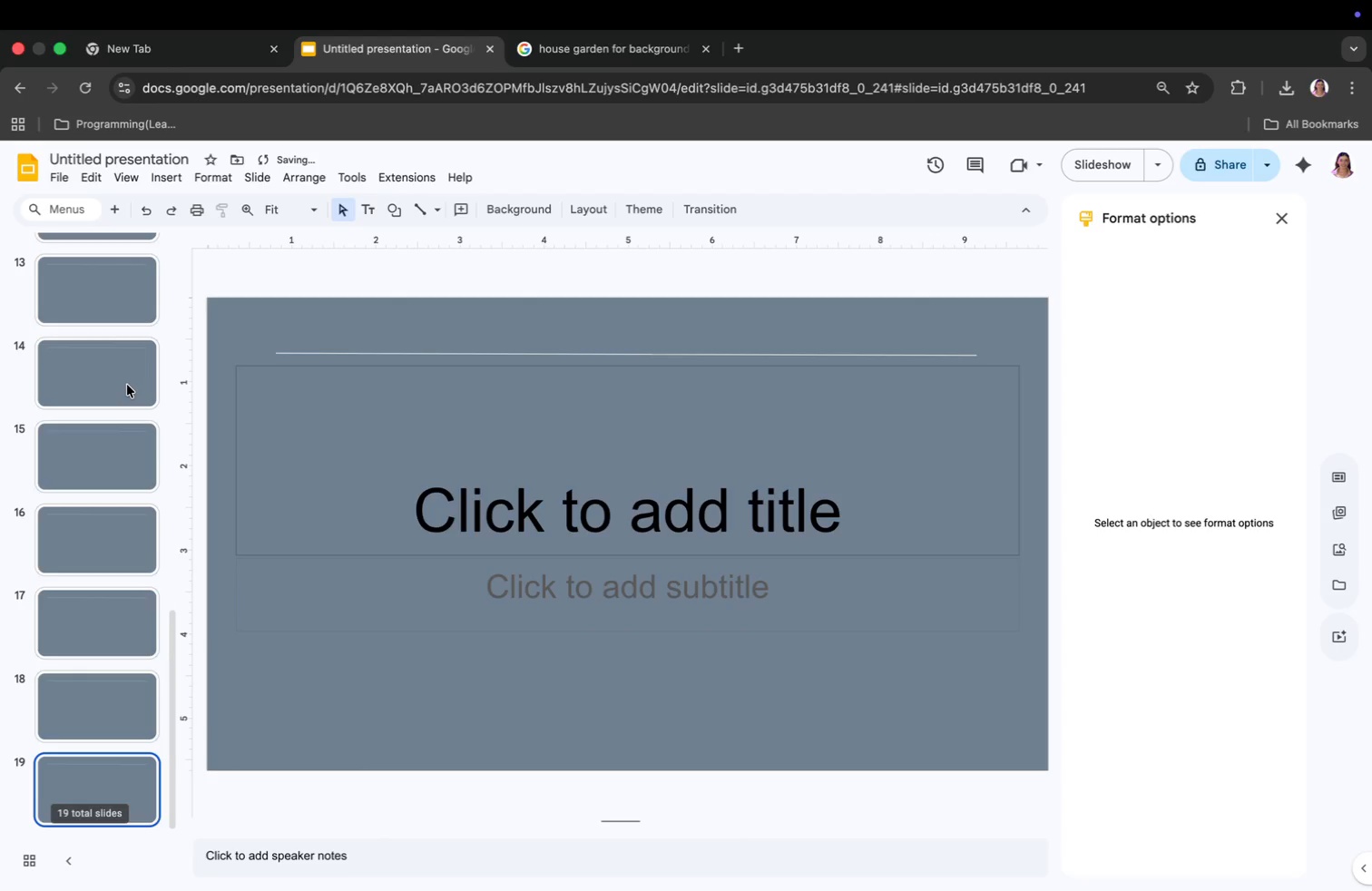 
key(Meta+V)
 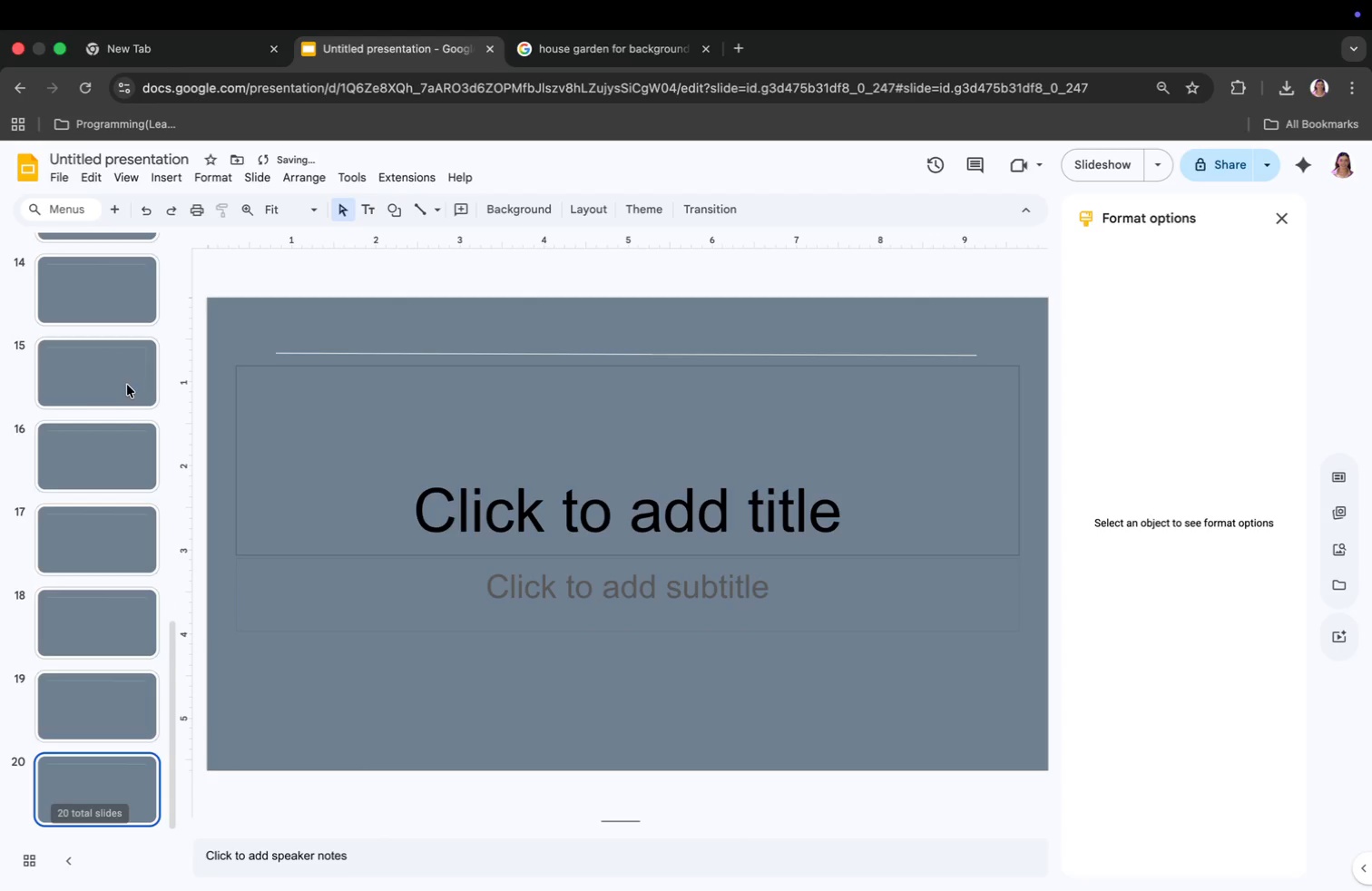 
left_click([96, 381])
 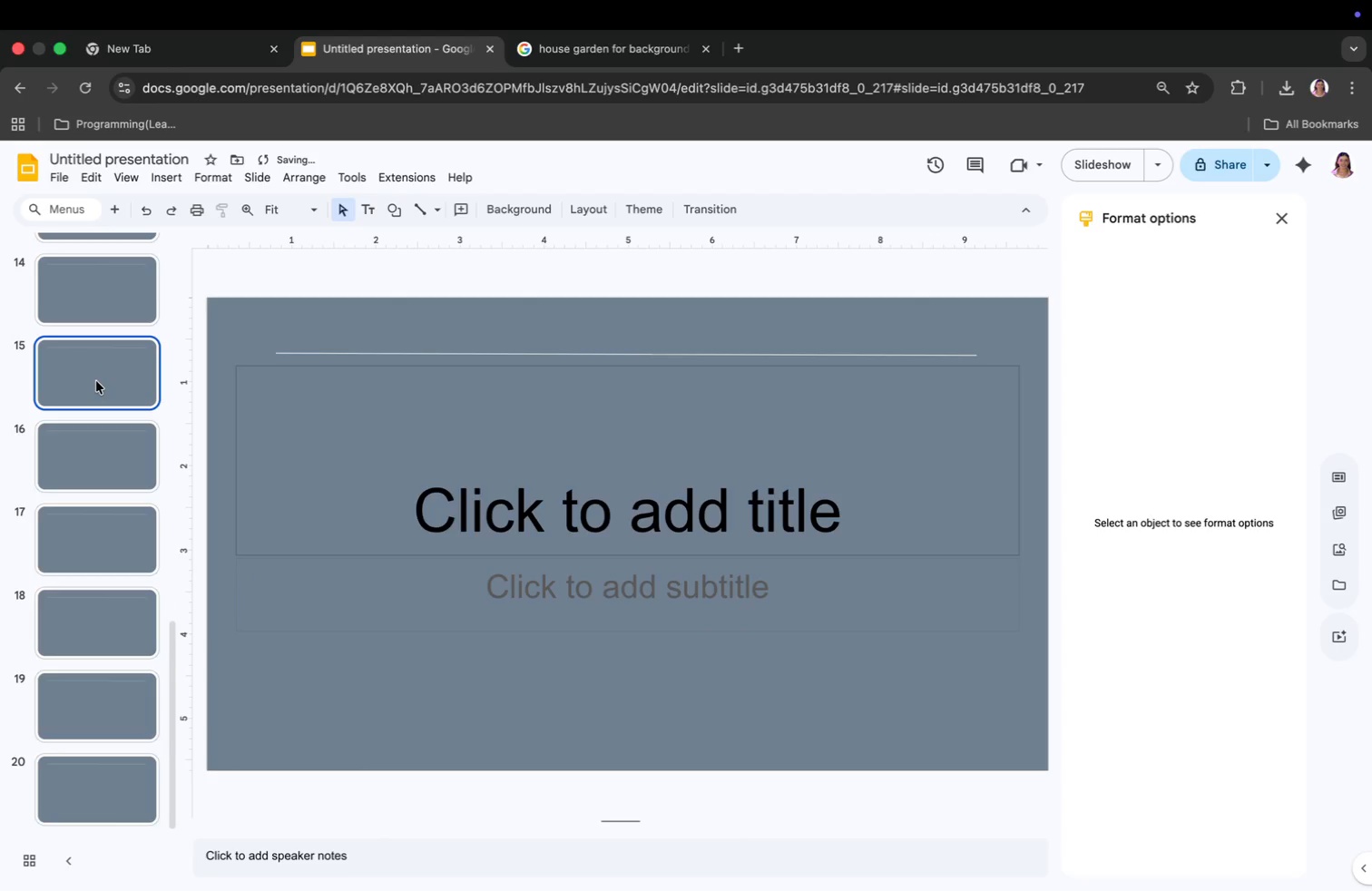 
left_click([108, 529])
 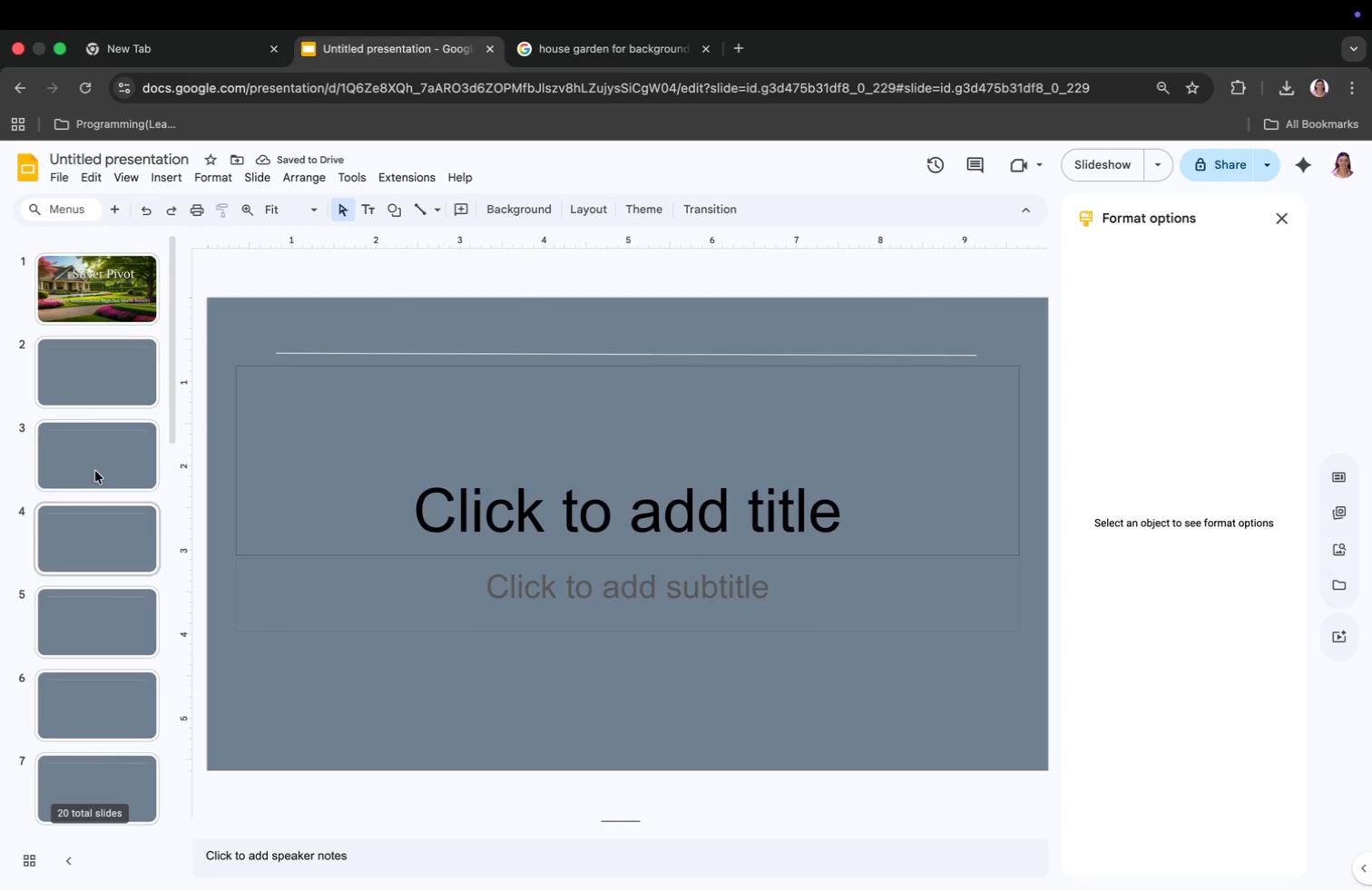 
scroll: coordinate [113, 525], scroll_direction: up, amount: 146.0
 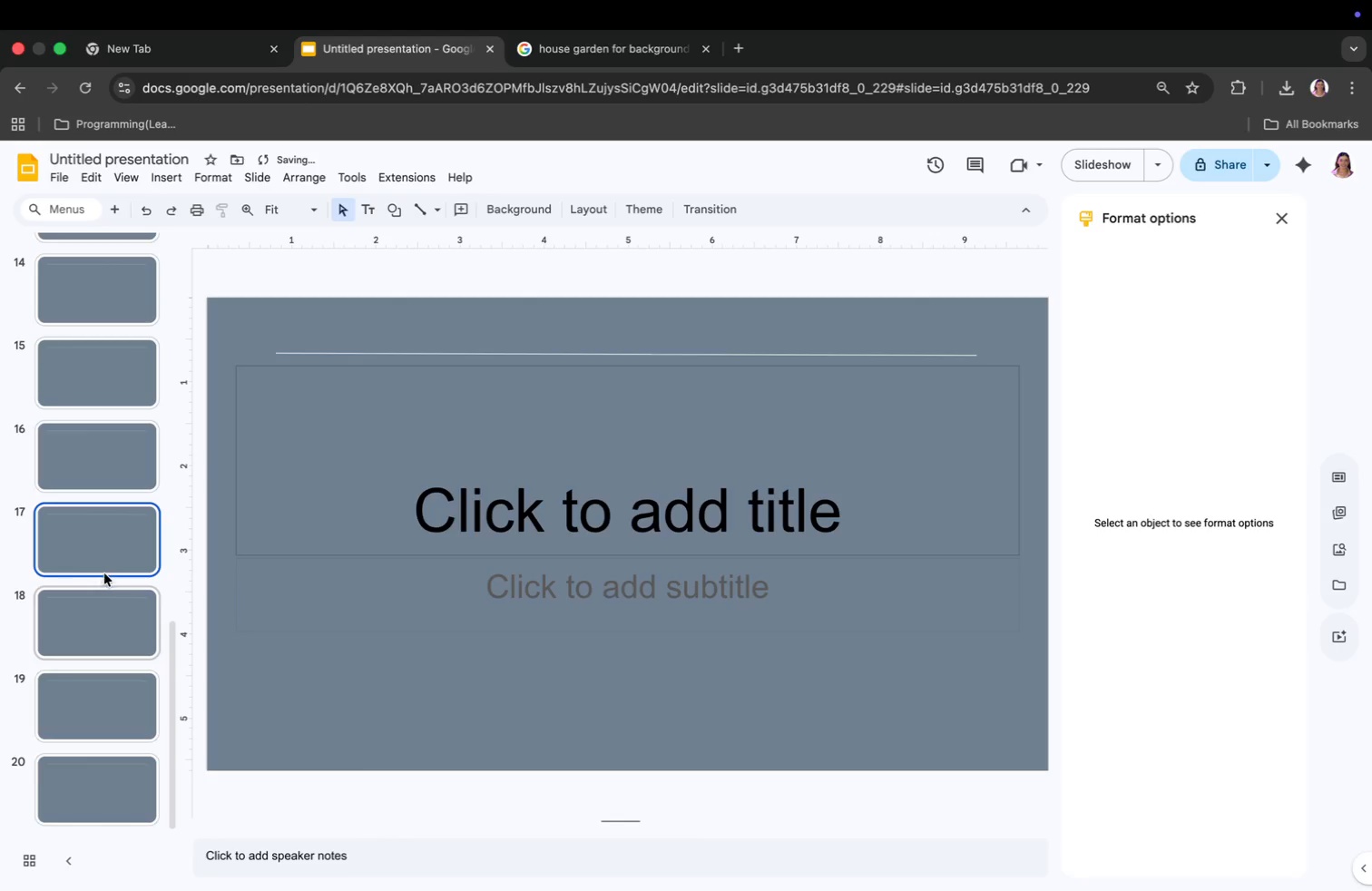 
left_click([91, 269])
 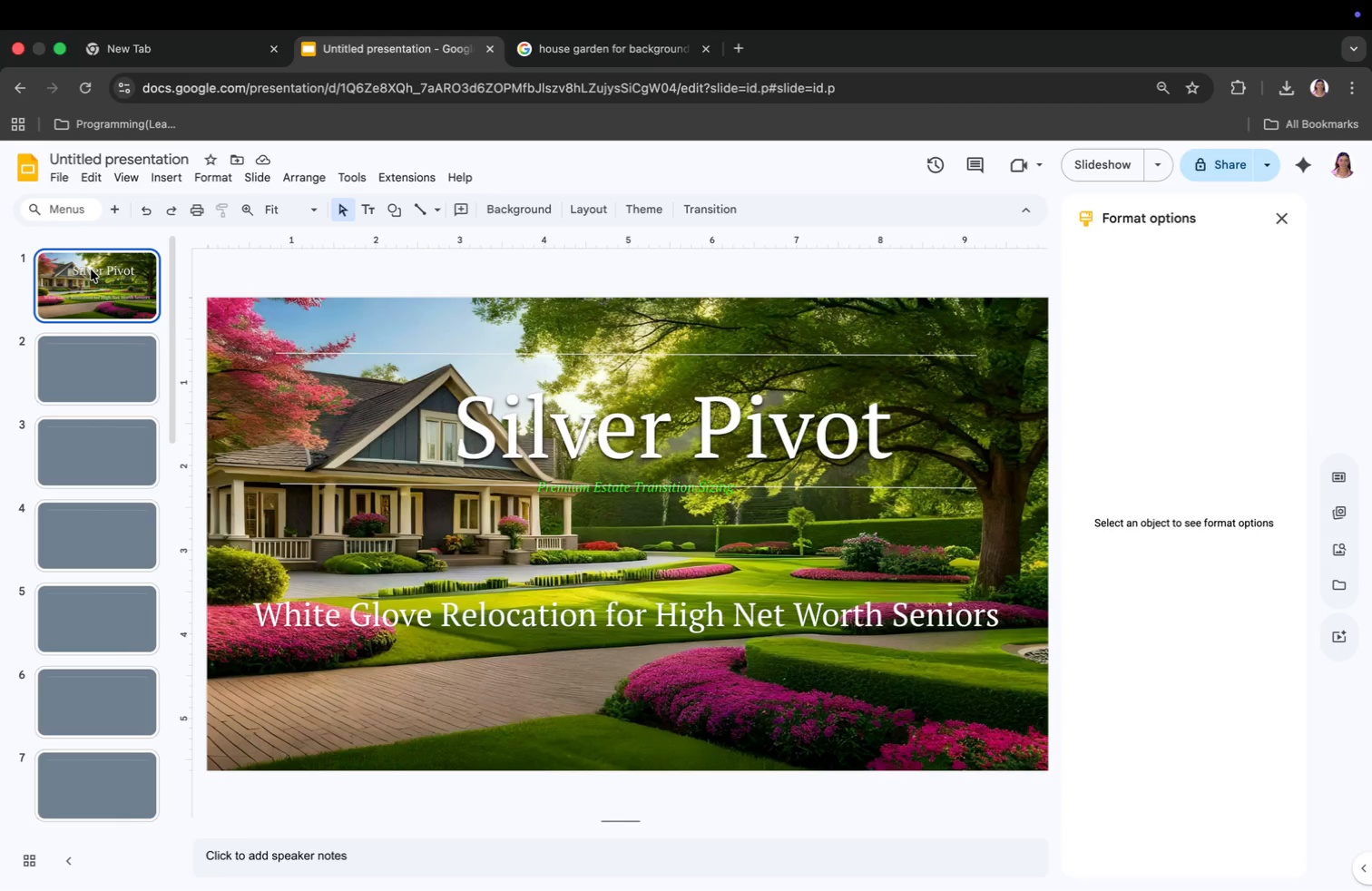 
key(ArrowDown)
 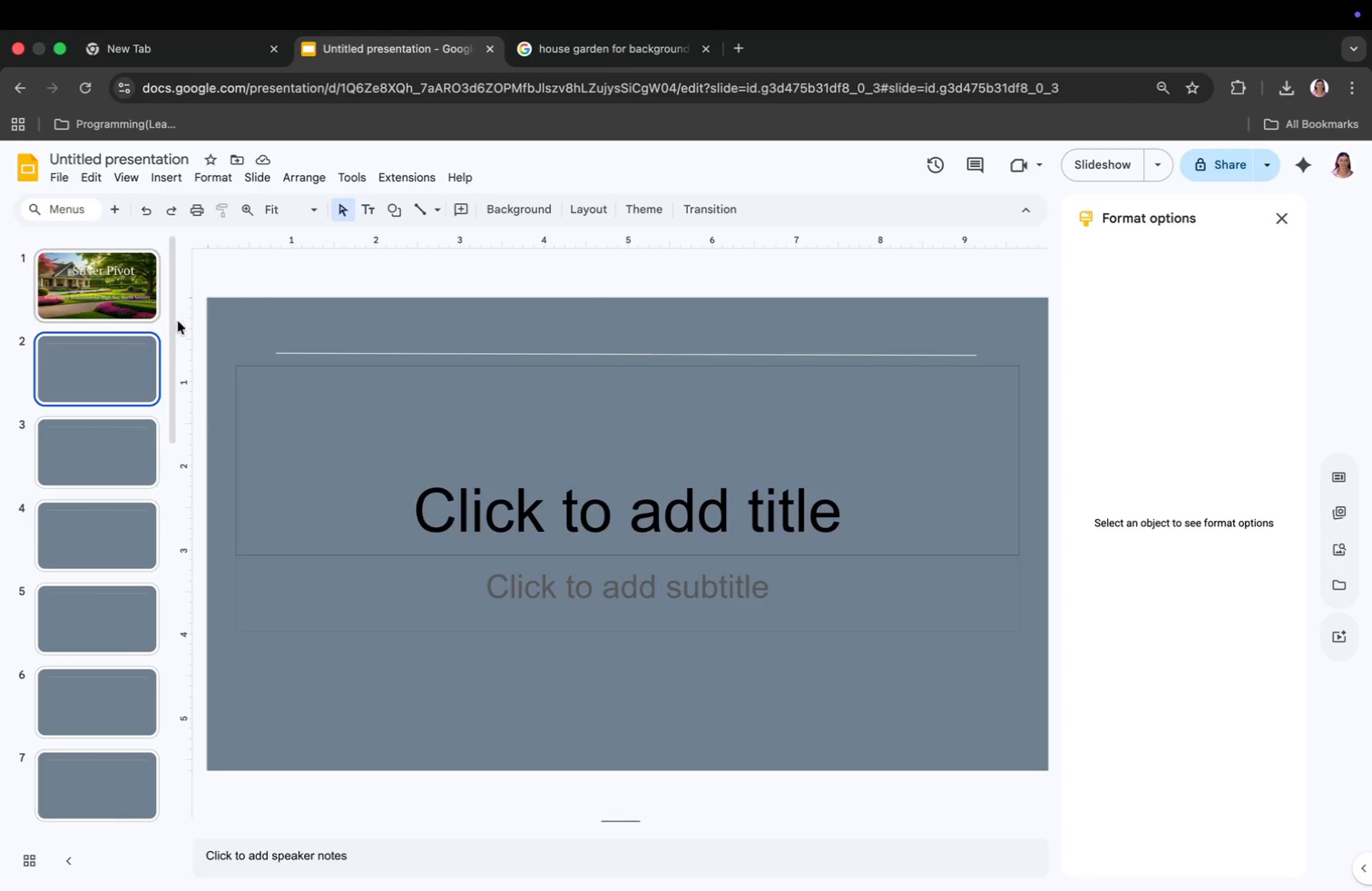 
type(The)
 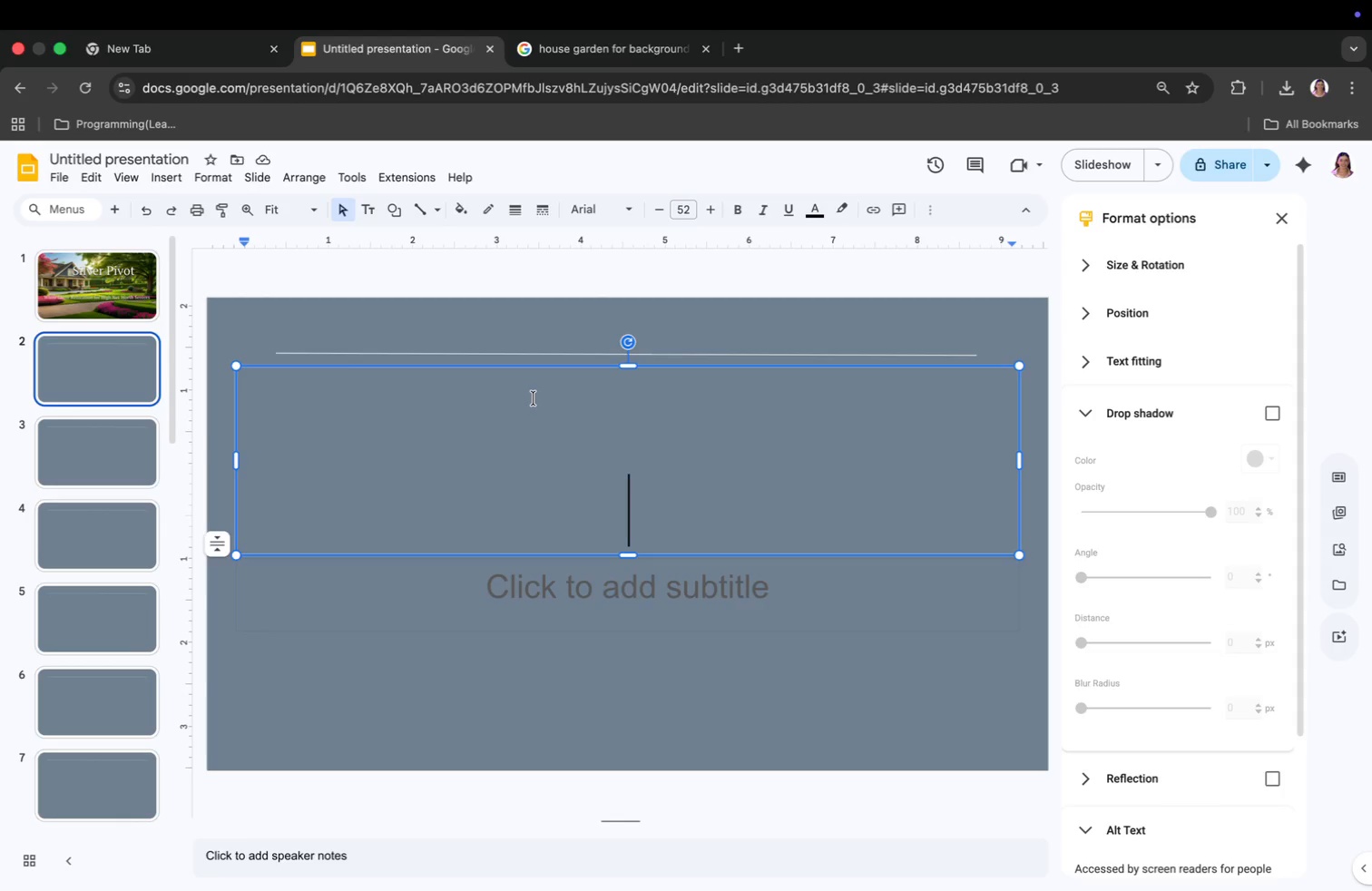 
type( Burden Of LE)
 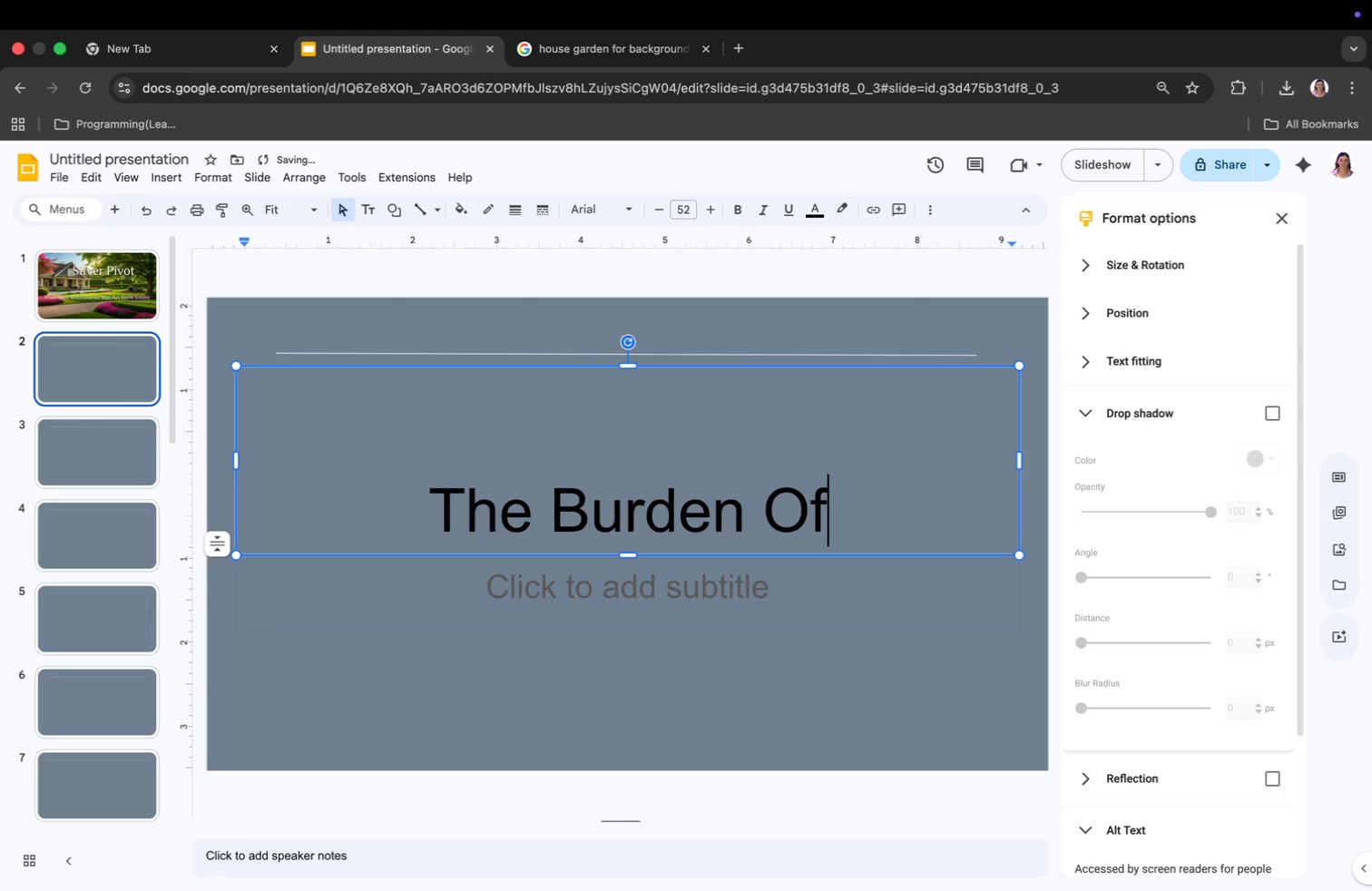 
key(Backspace)
type(egacy)
 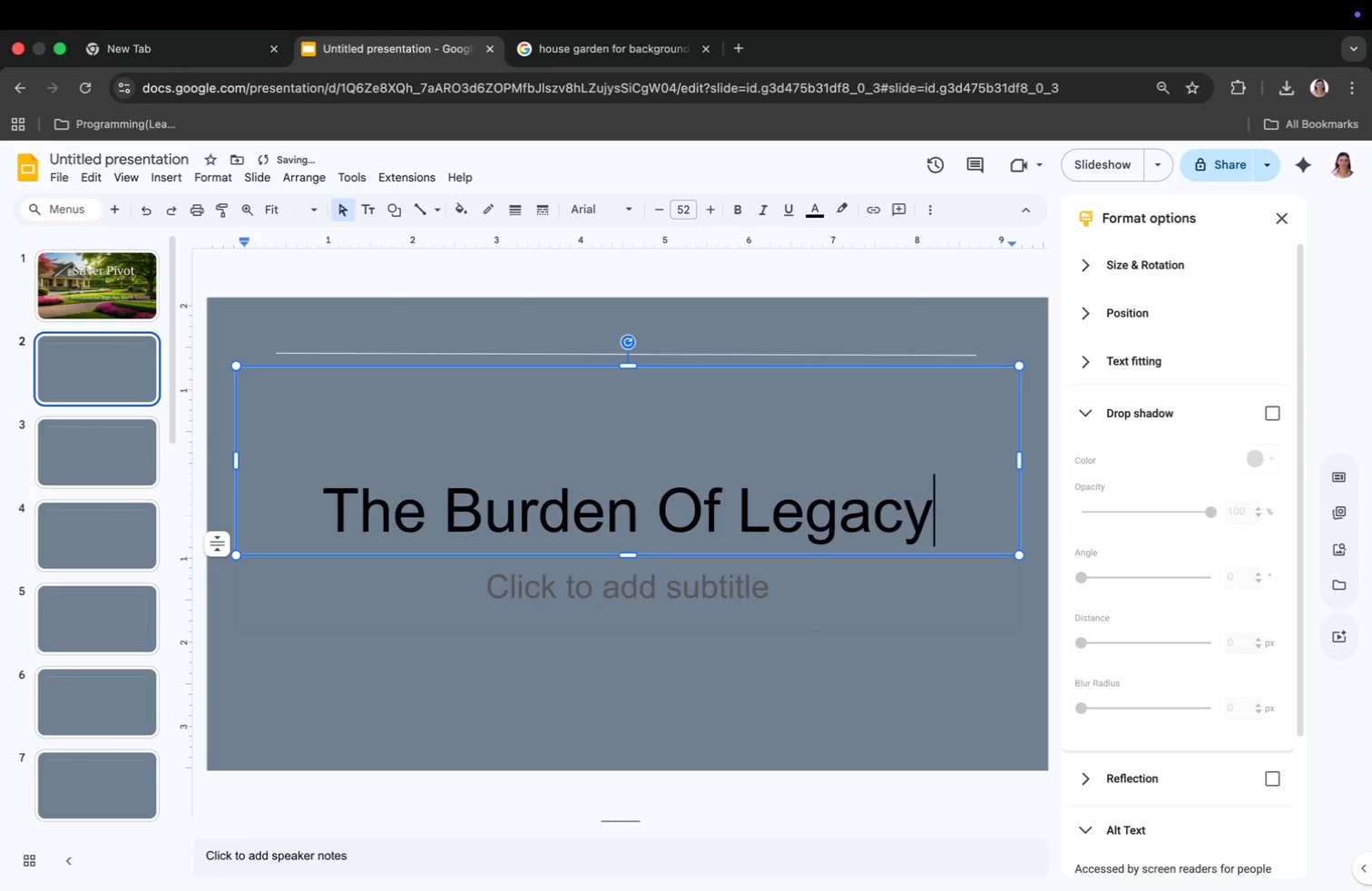 
left_click_drag(start_coordinate=[630, 366], to_coordinate=[629, 446])
 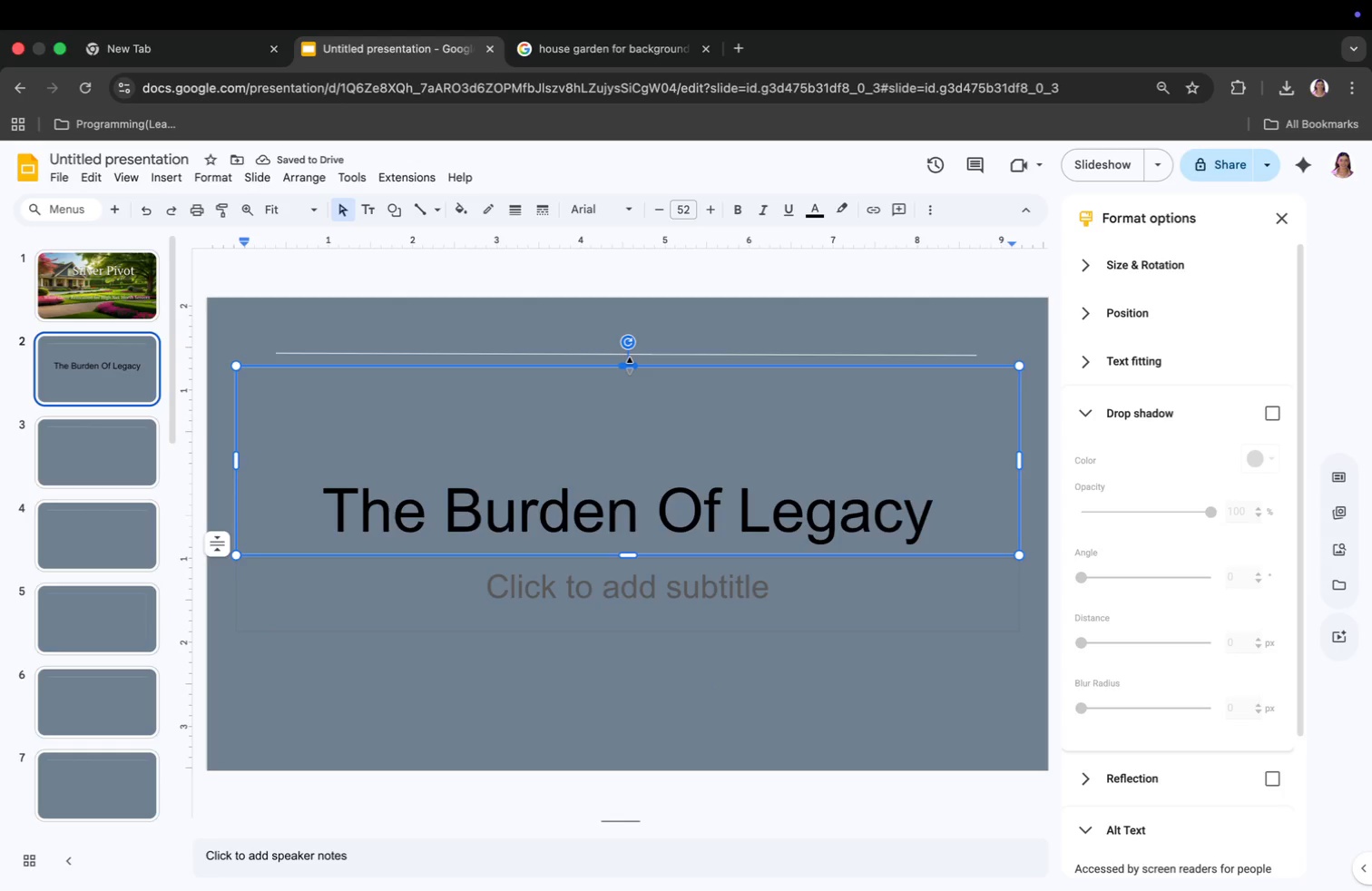 
left_click_drag(start_coordinate=[632, 460], to_coordinate=[631, 374])
 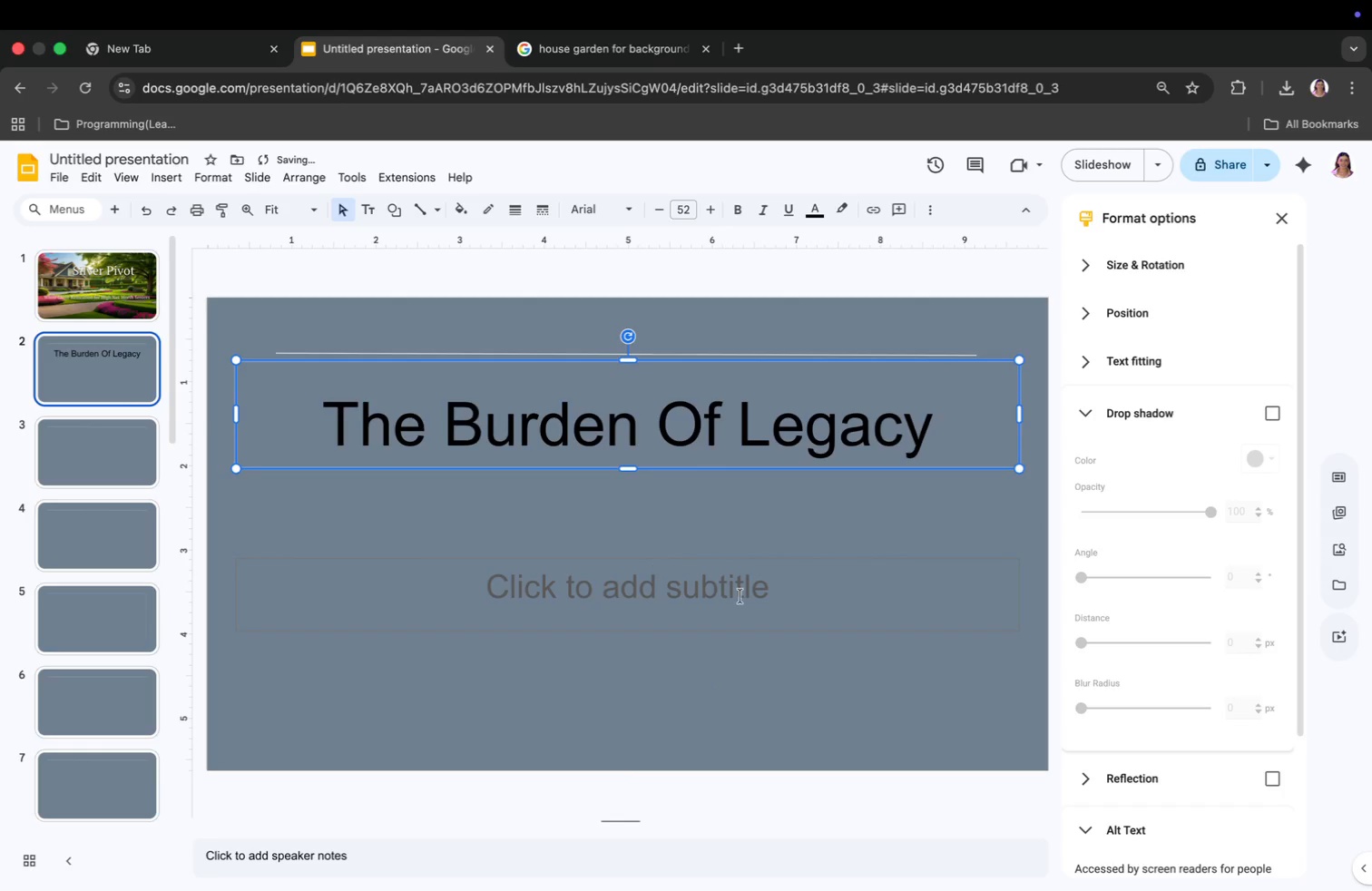 
wait(7.04)
 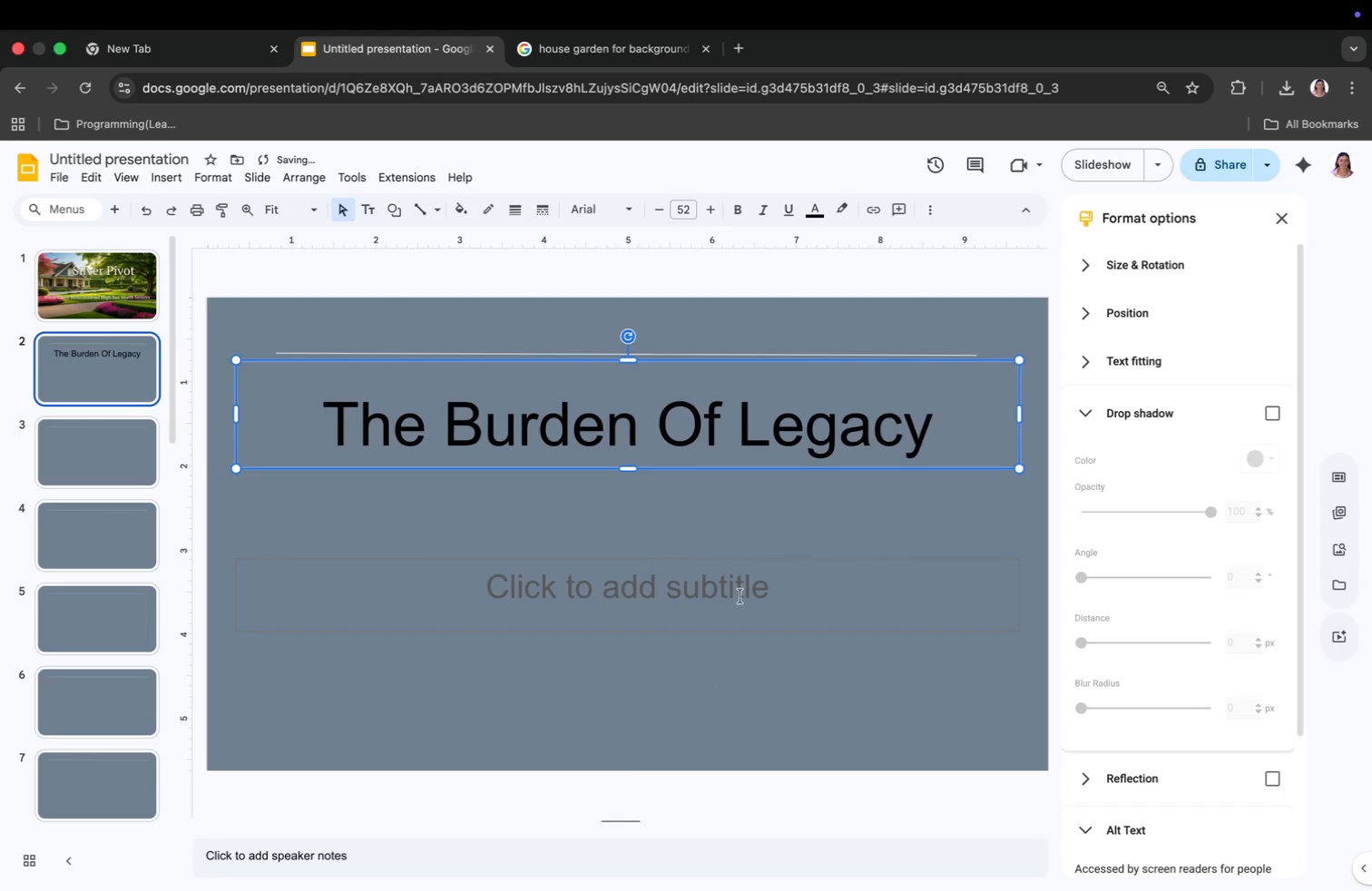 
left_click([577, 581])
 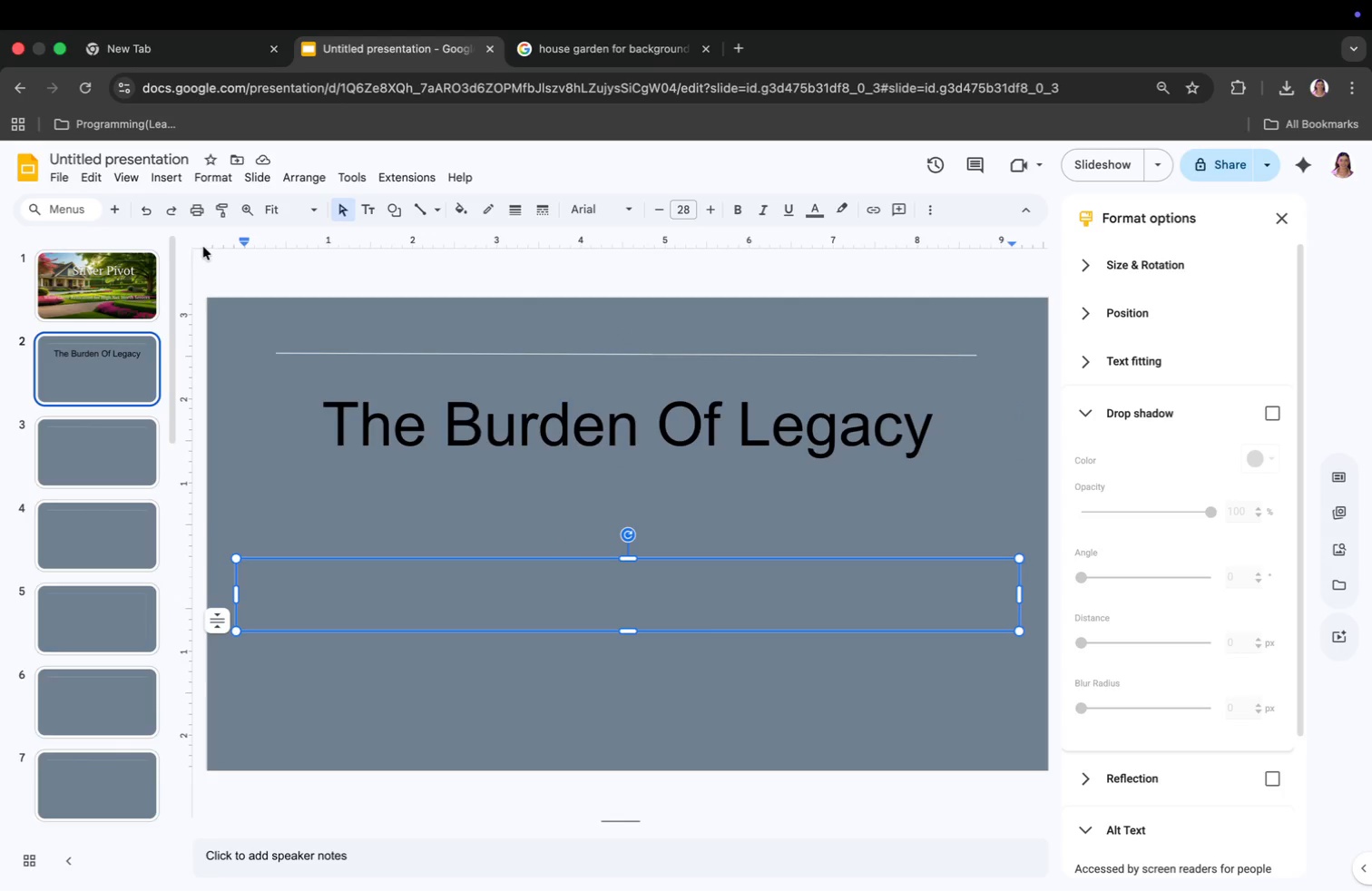 
wait(5.74)
 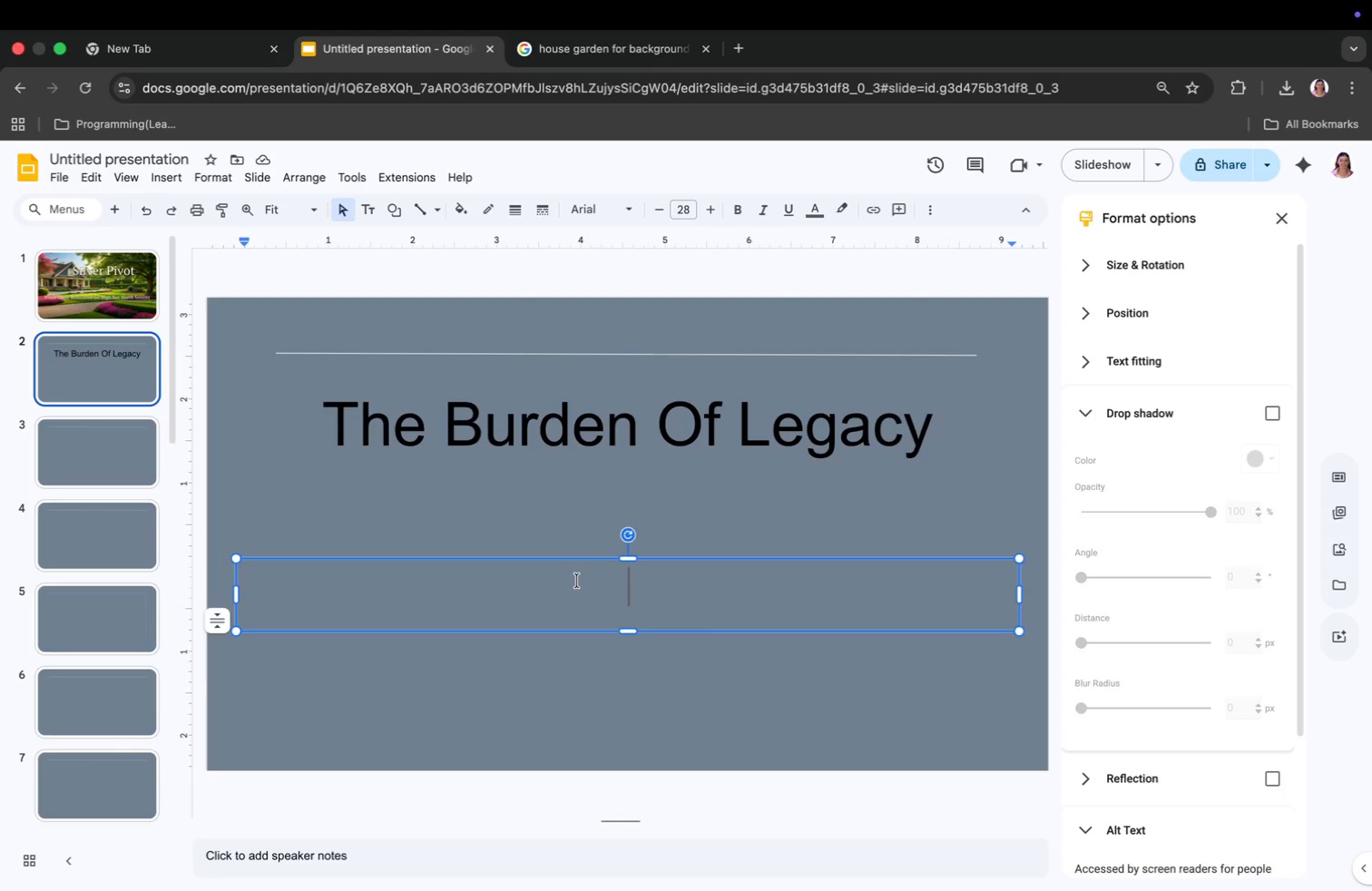 
key(CapsLock)
 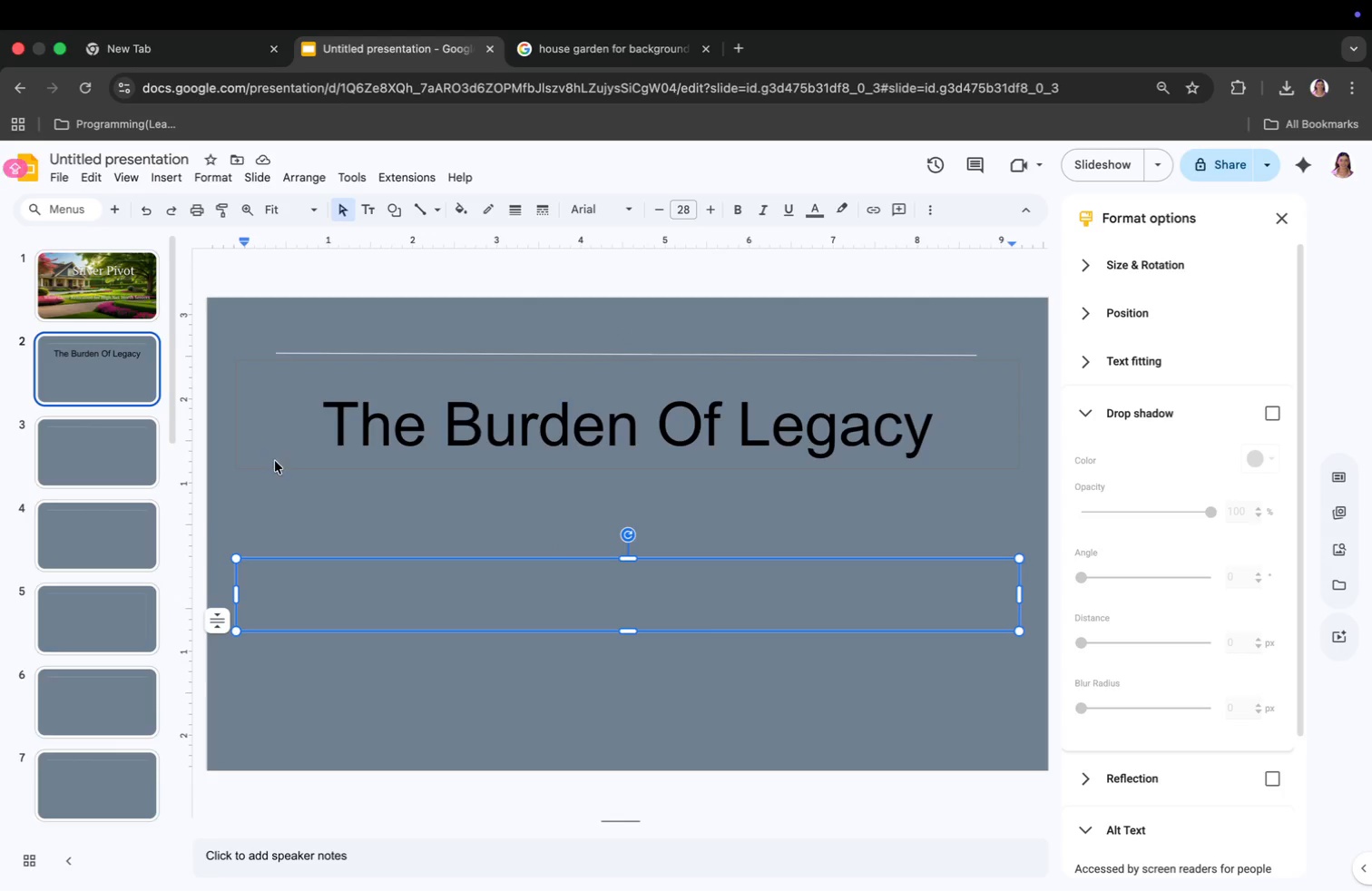 
key(I)
 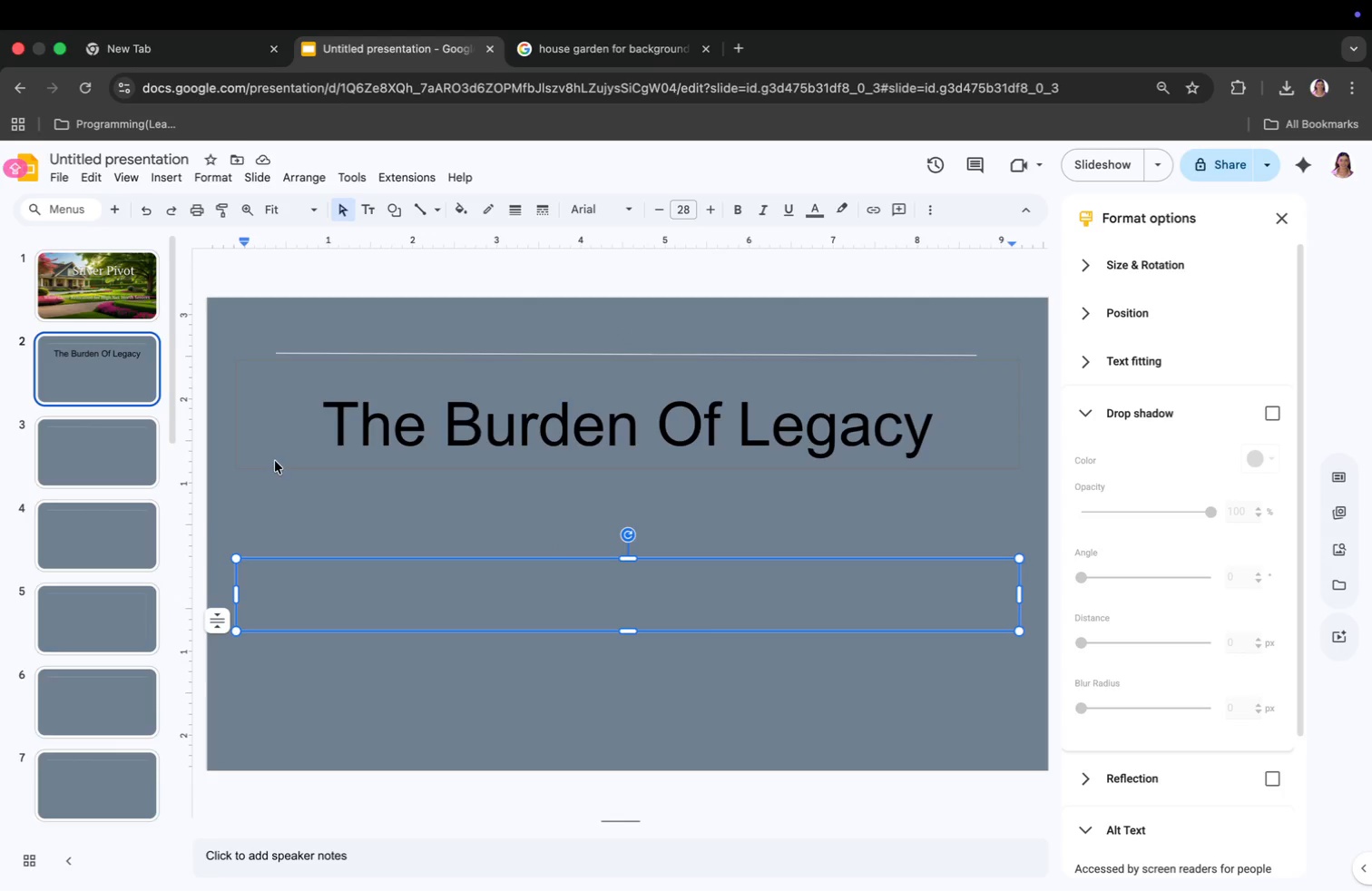 
key(CapsLock)
 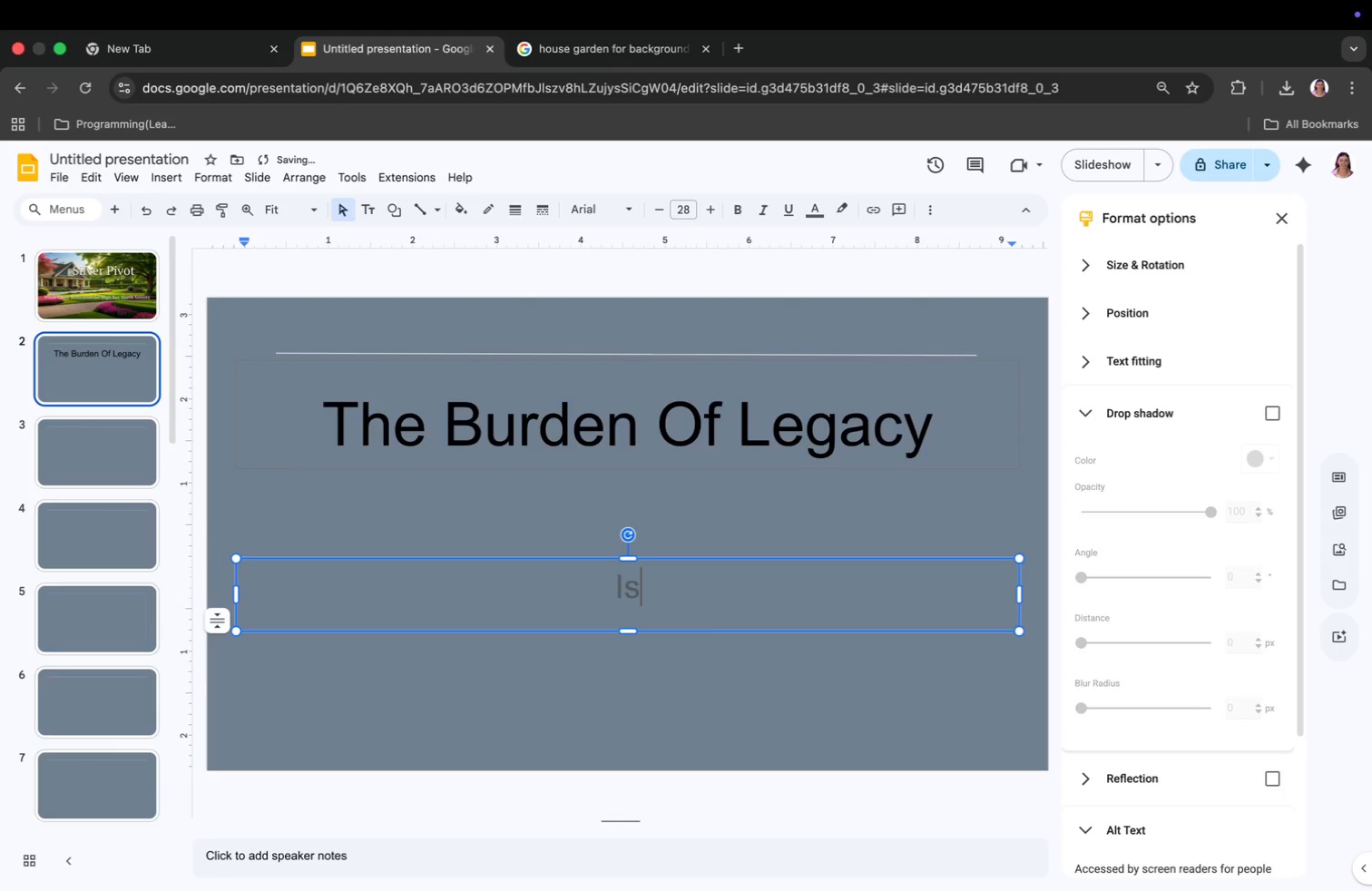 
key(S)
 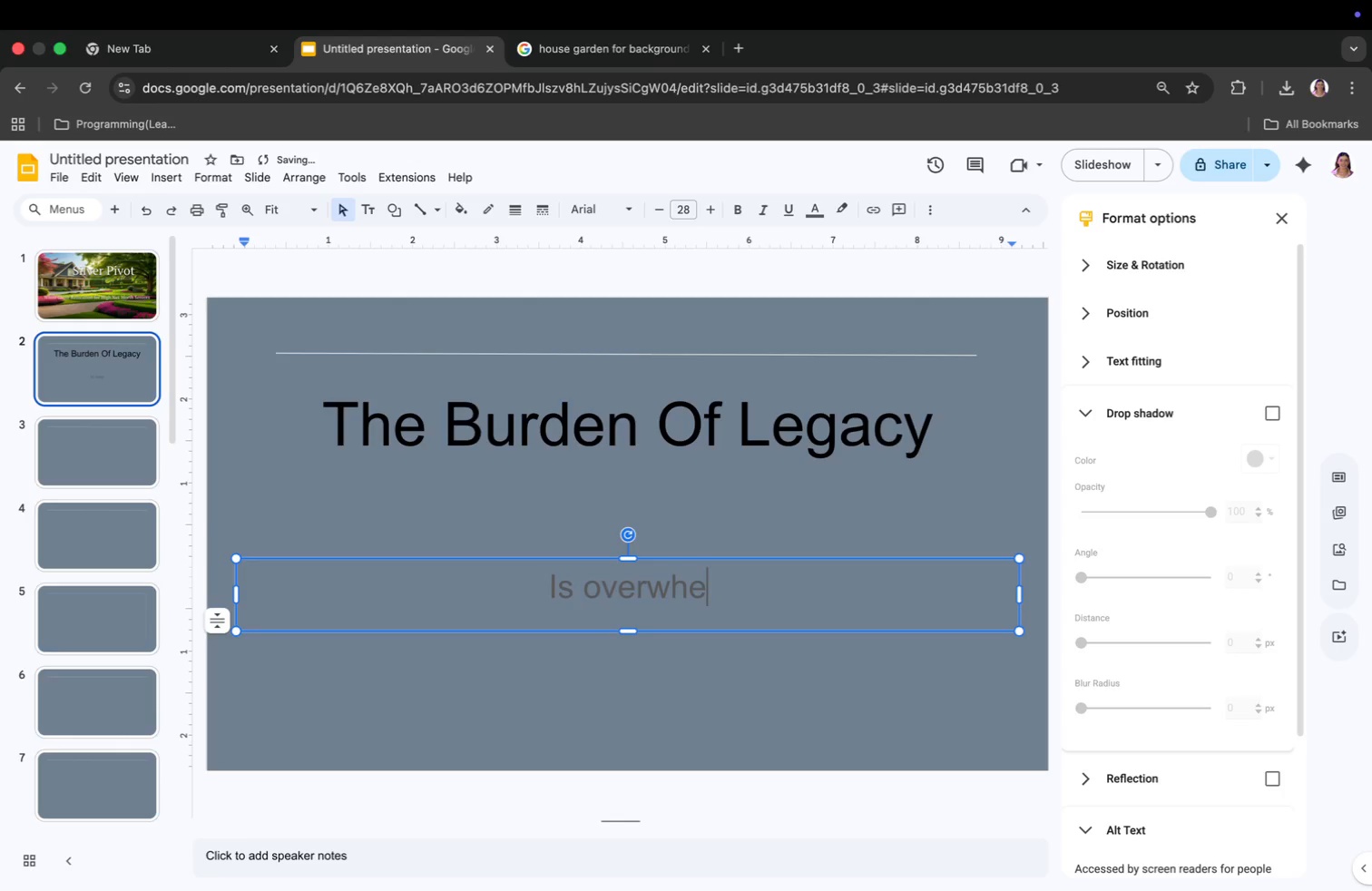 
type( overwhelming)
 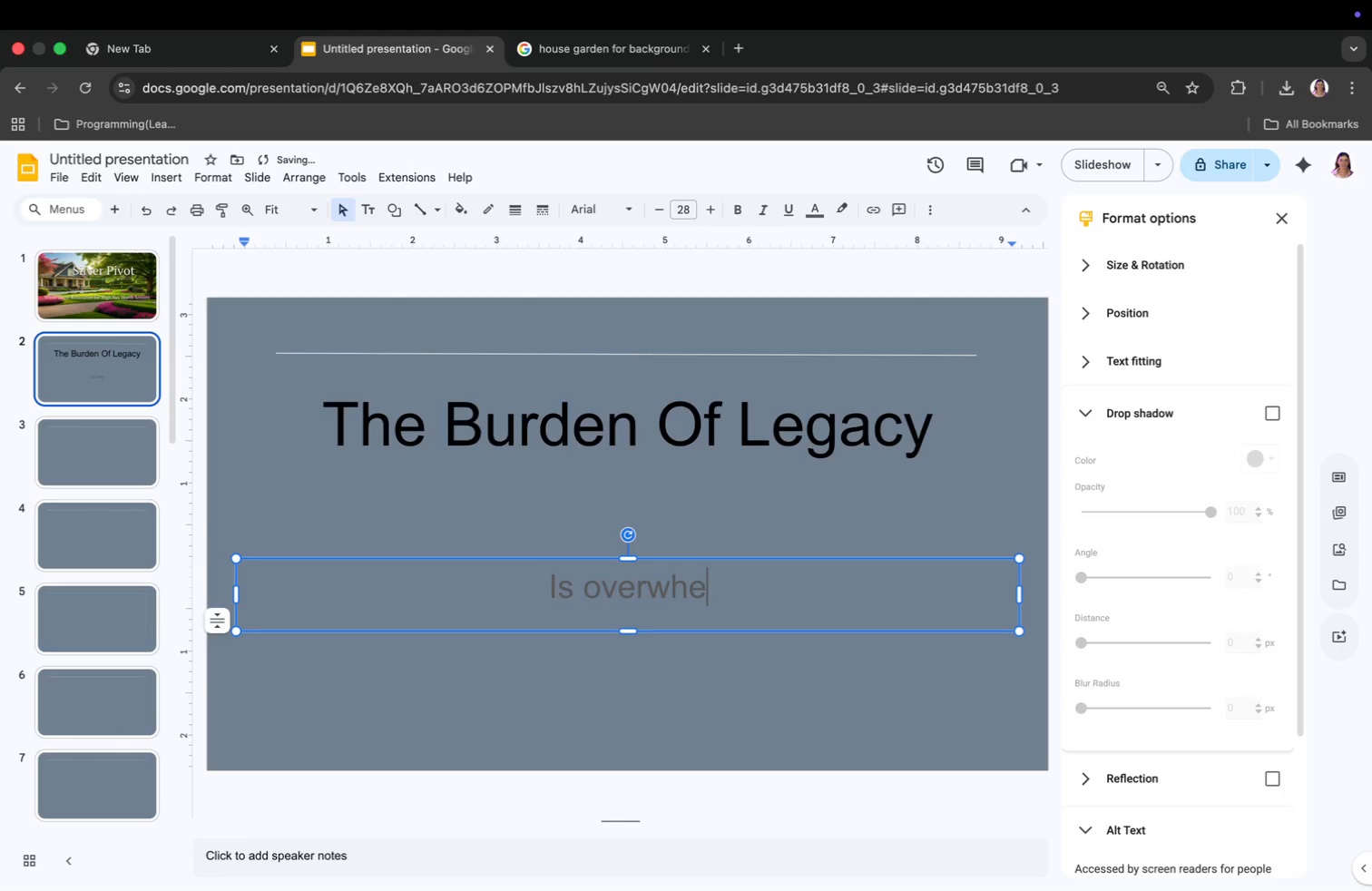 
key(Period)
 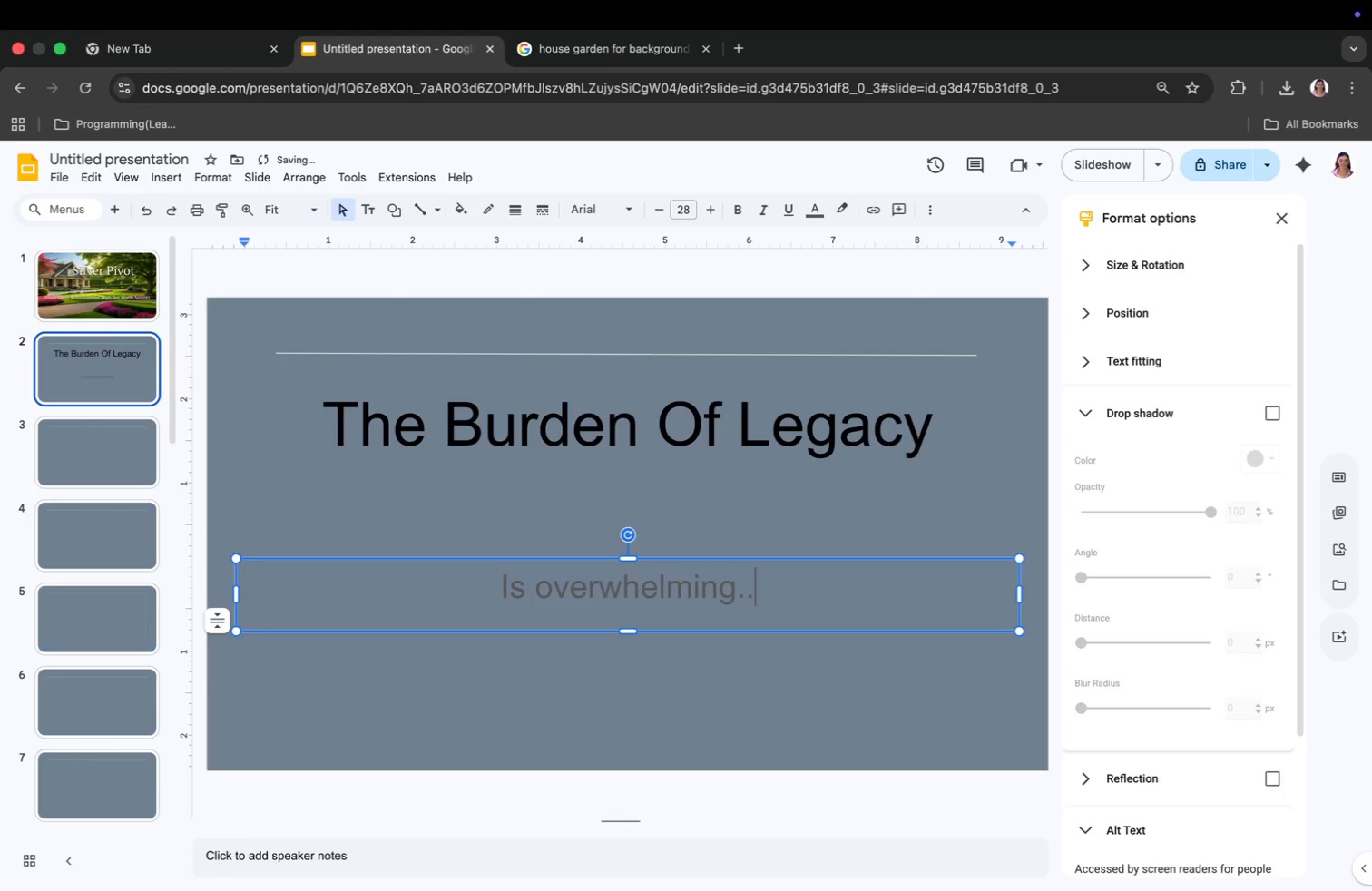 
key(Period)
 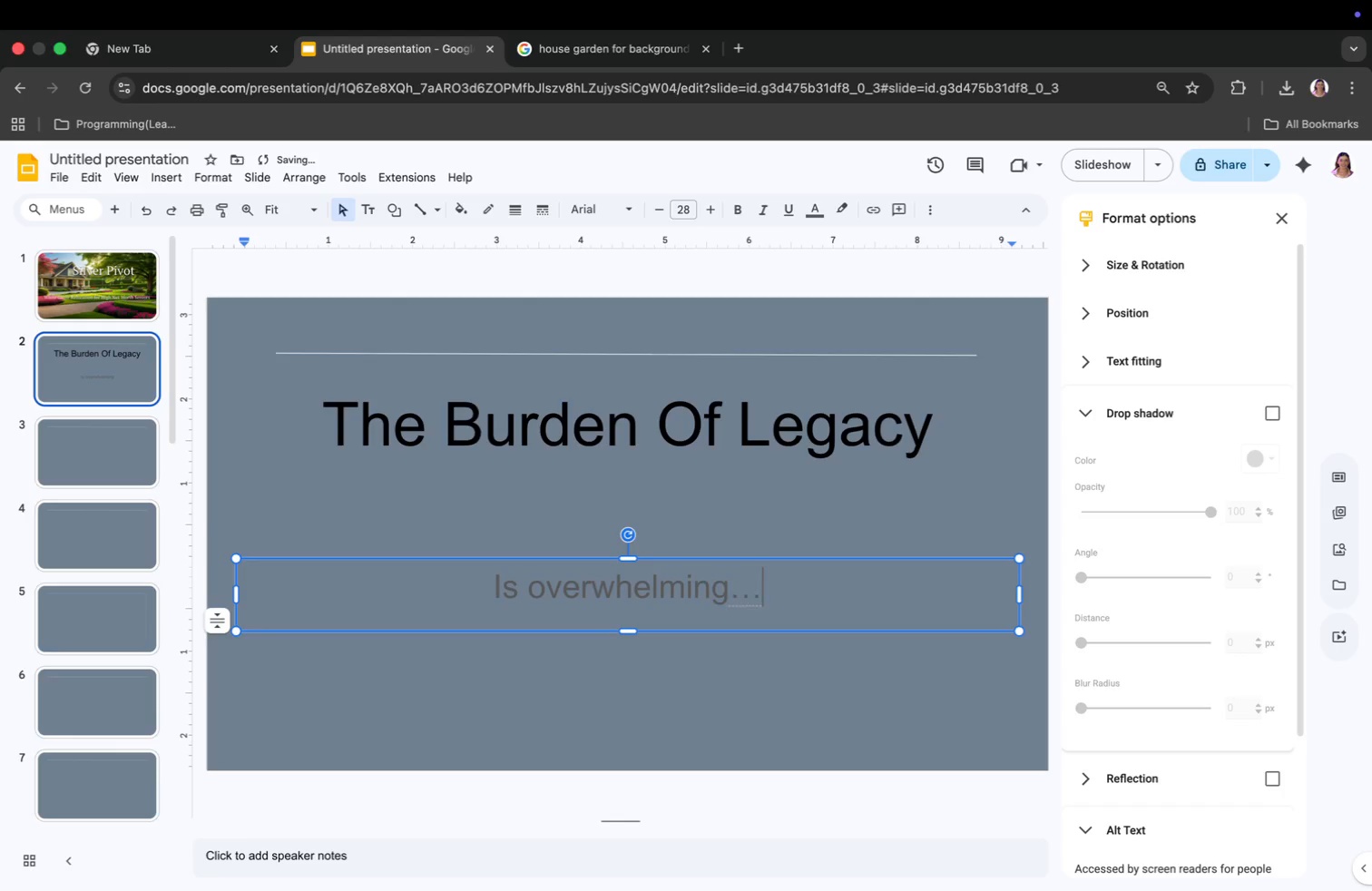 
key(Period)
 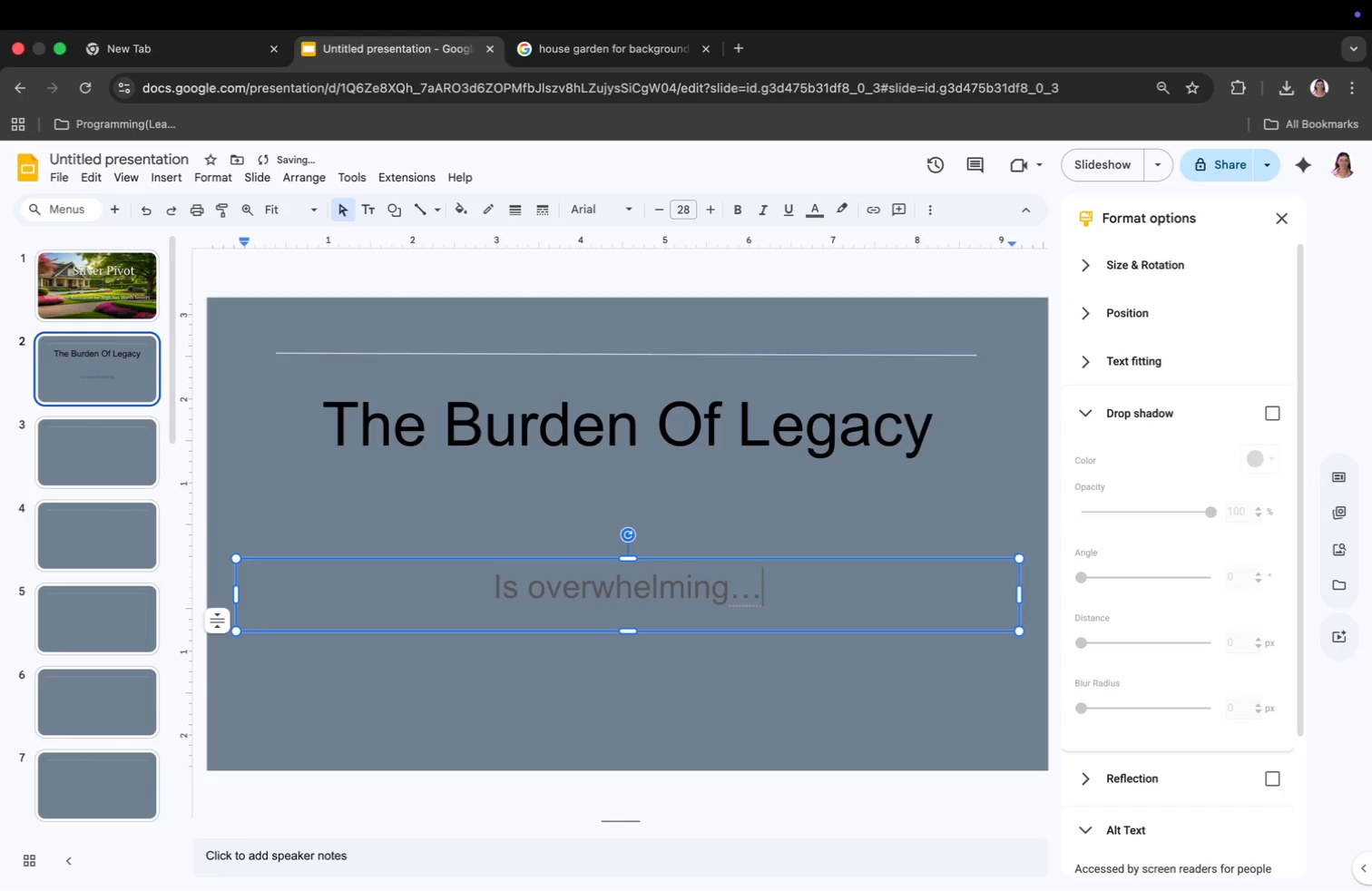 
key(Enter)
 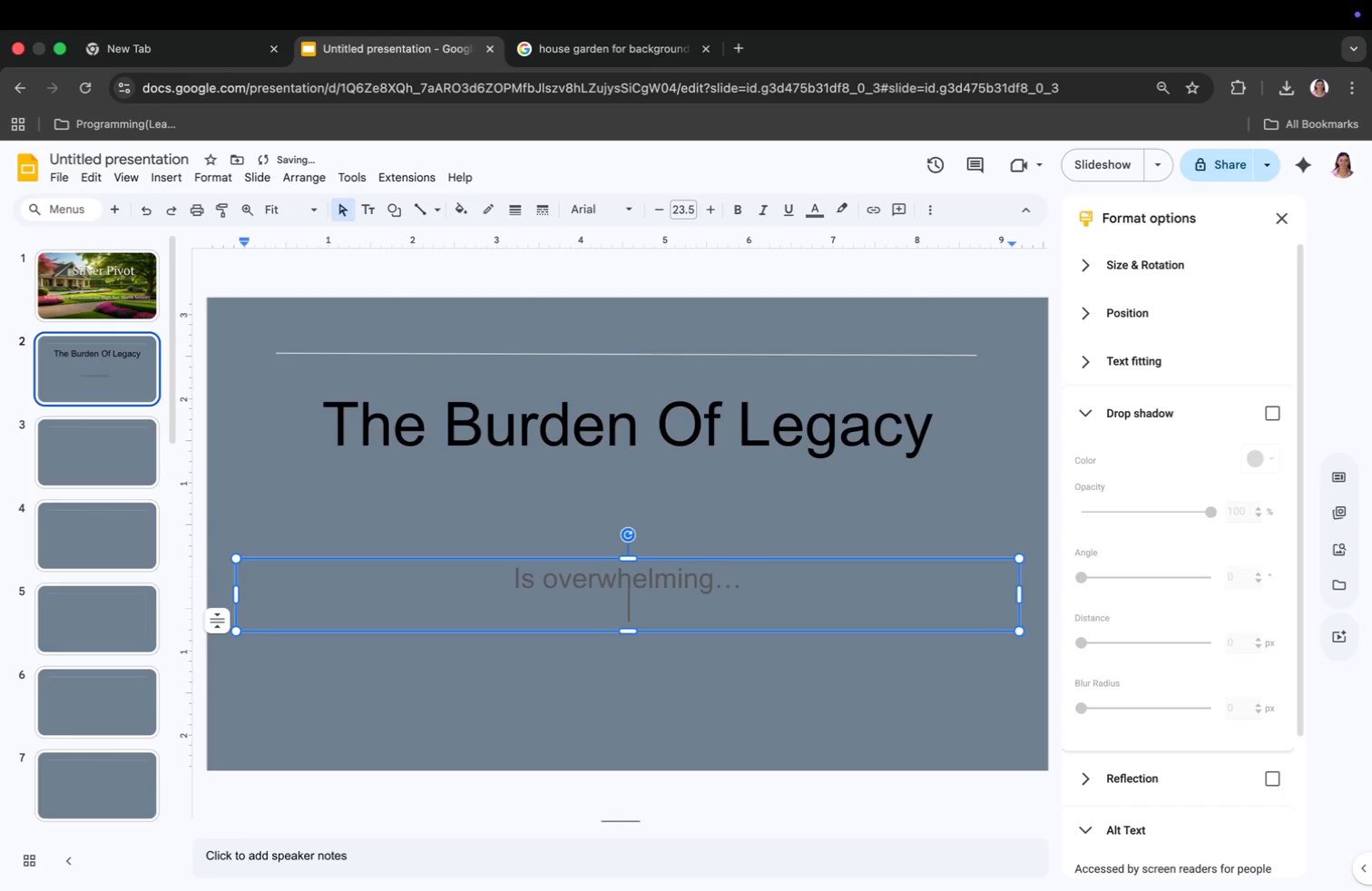 
key(Space)
 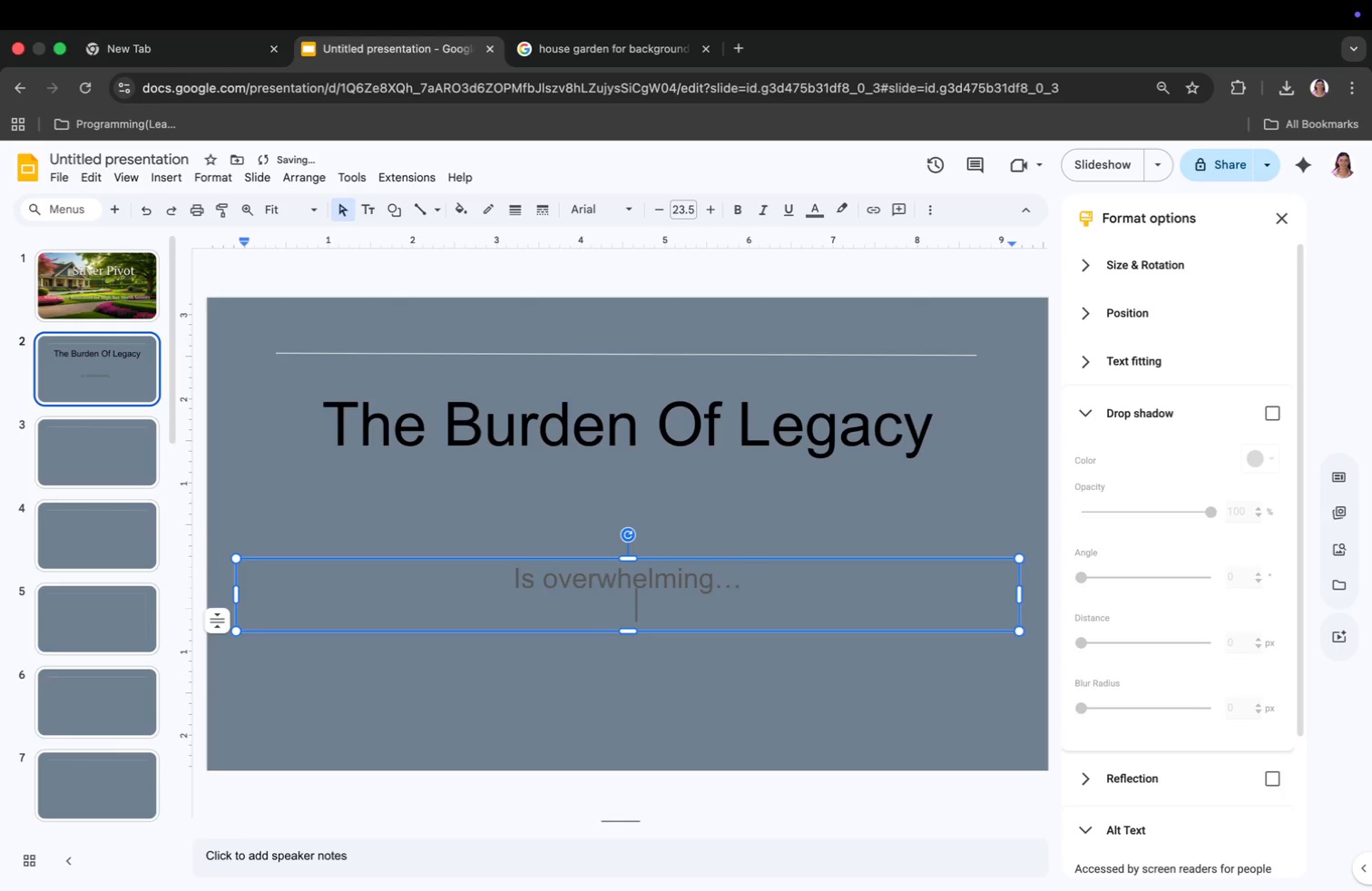 
key(CapsLock)
 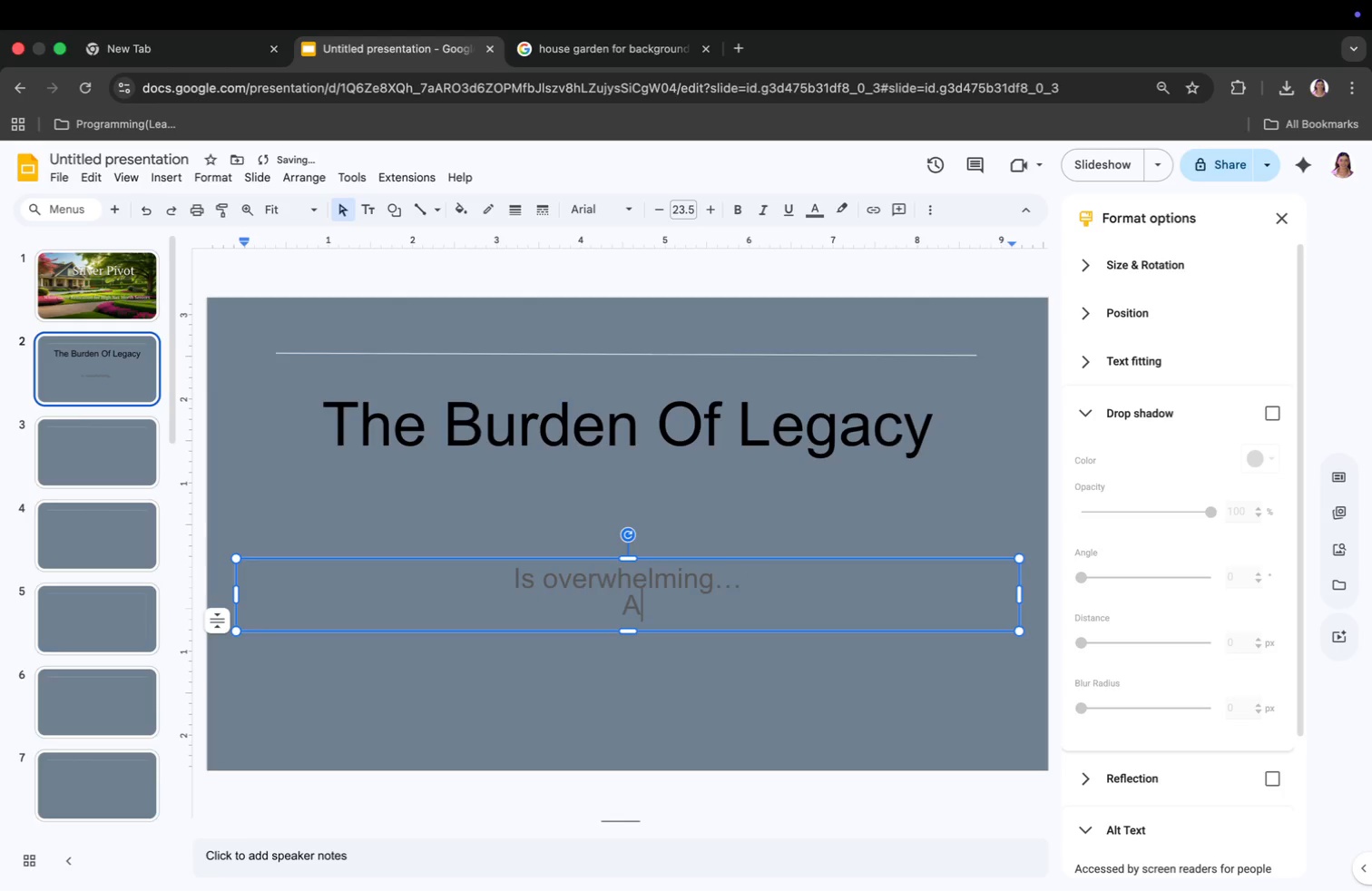 
key(A)
 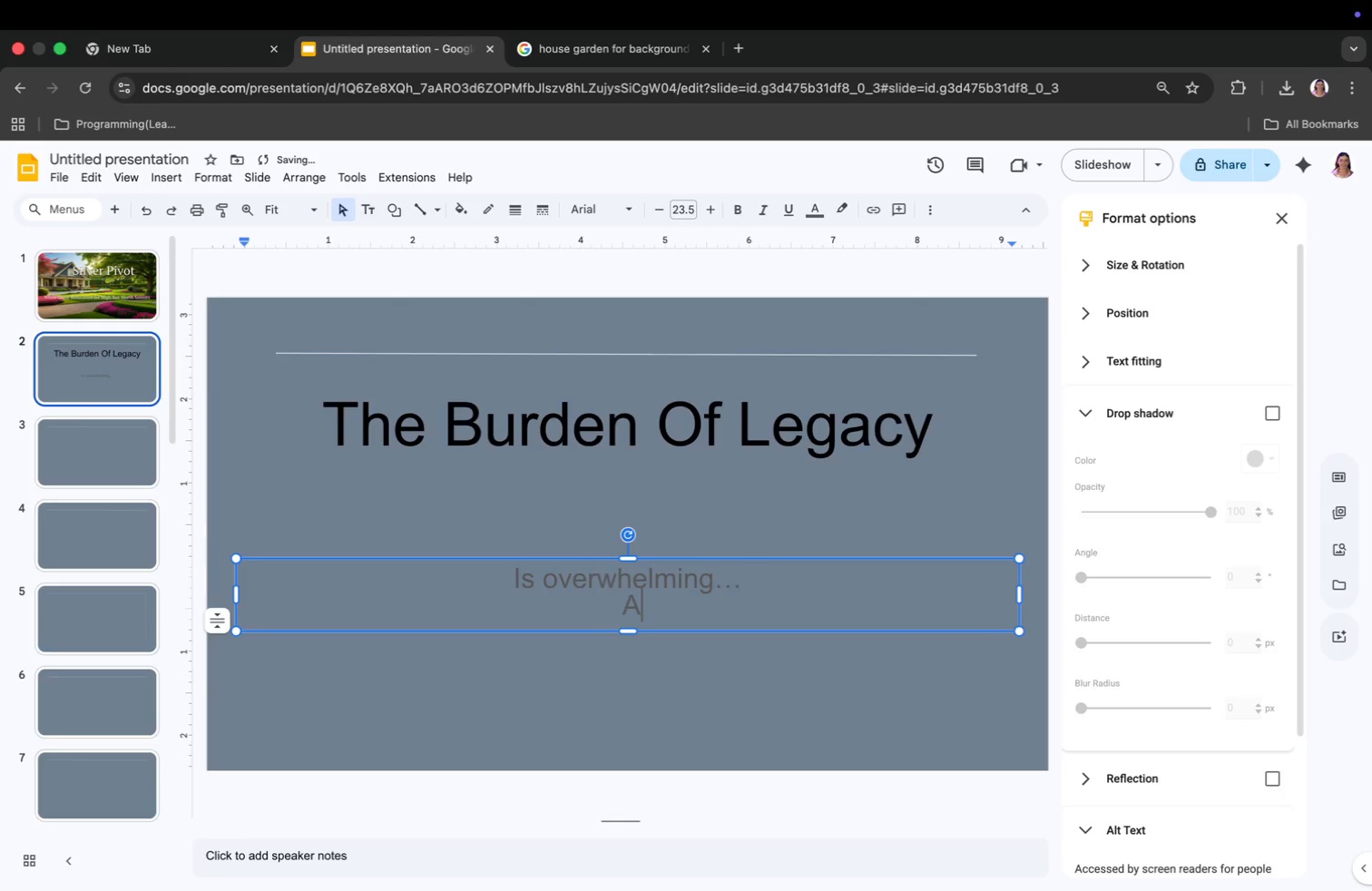 
key(CapsLock)
 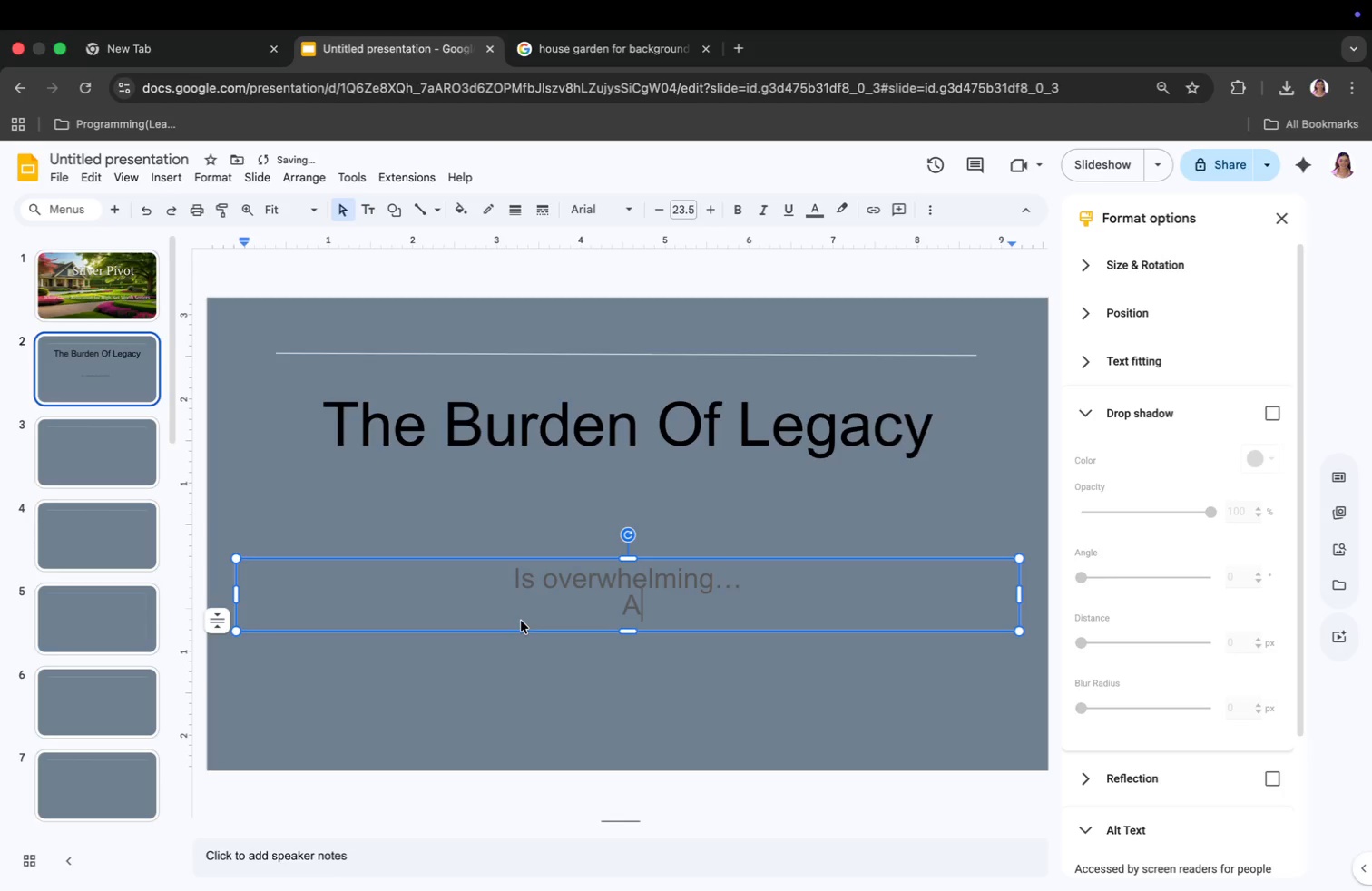 
key(N)
 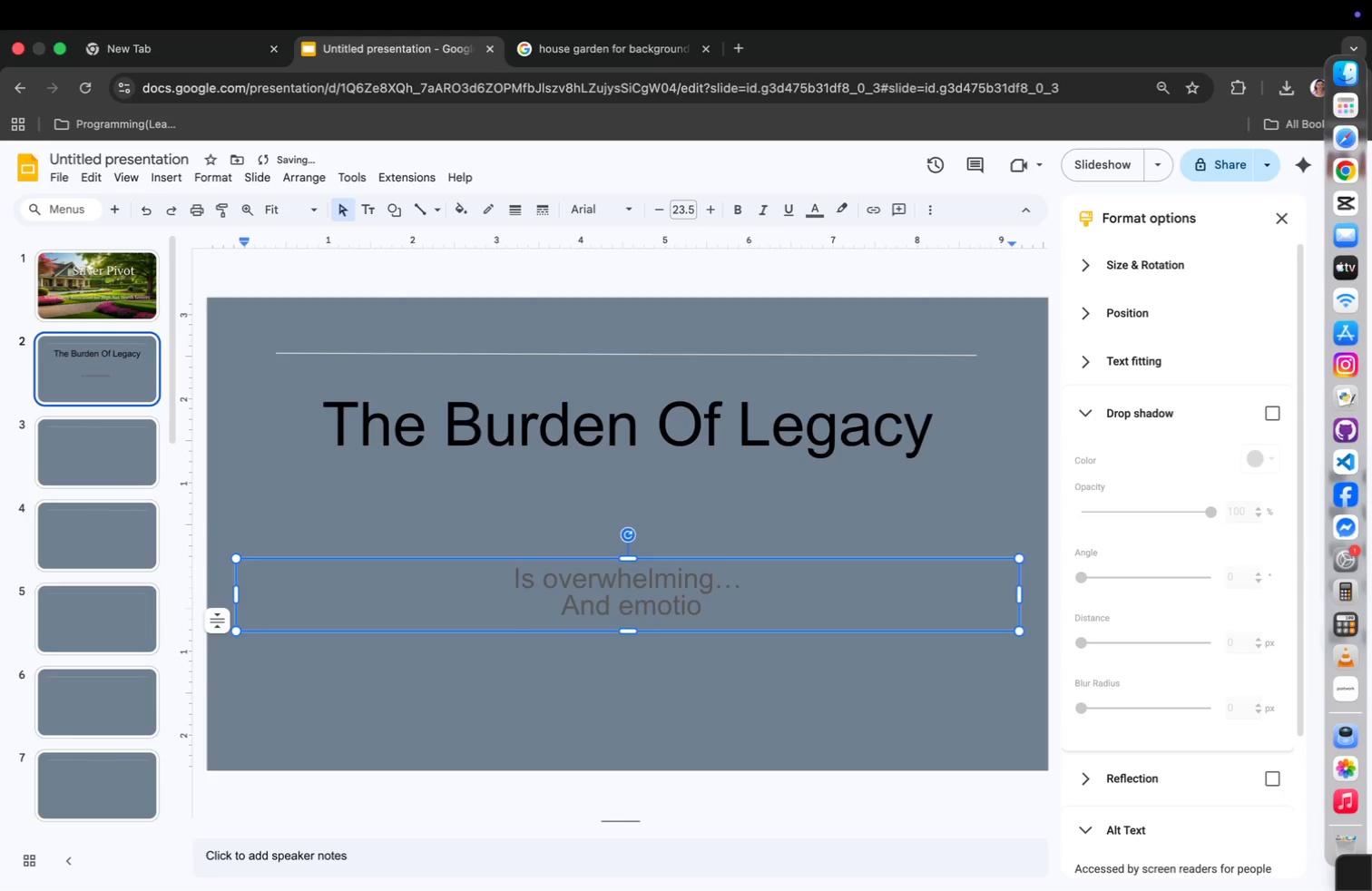 
type(d emotional.)
 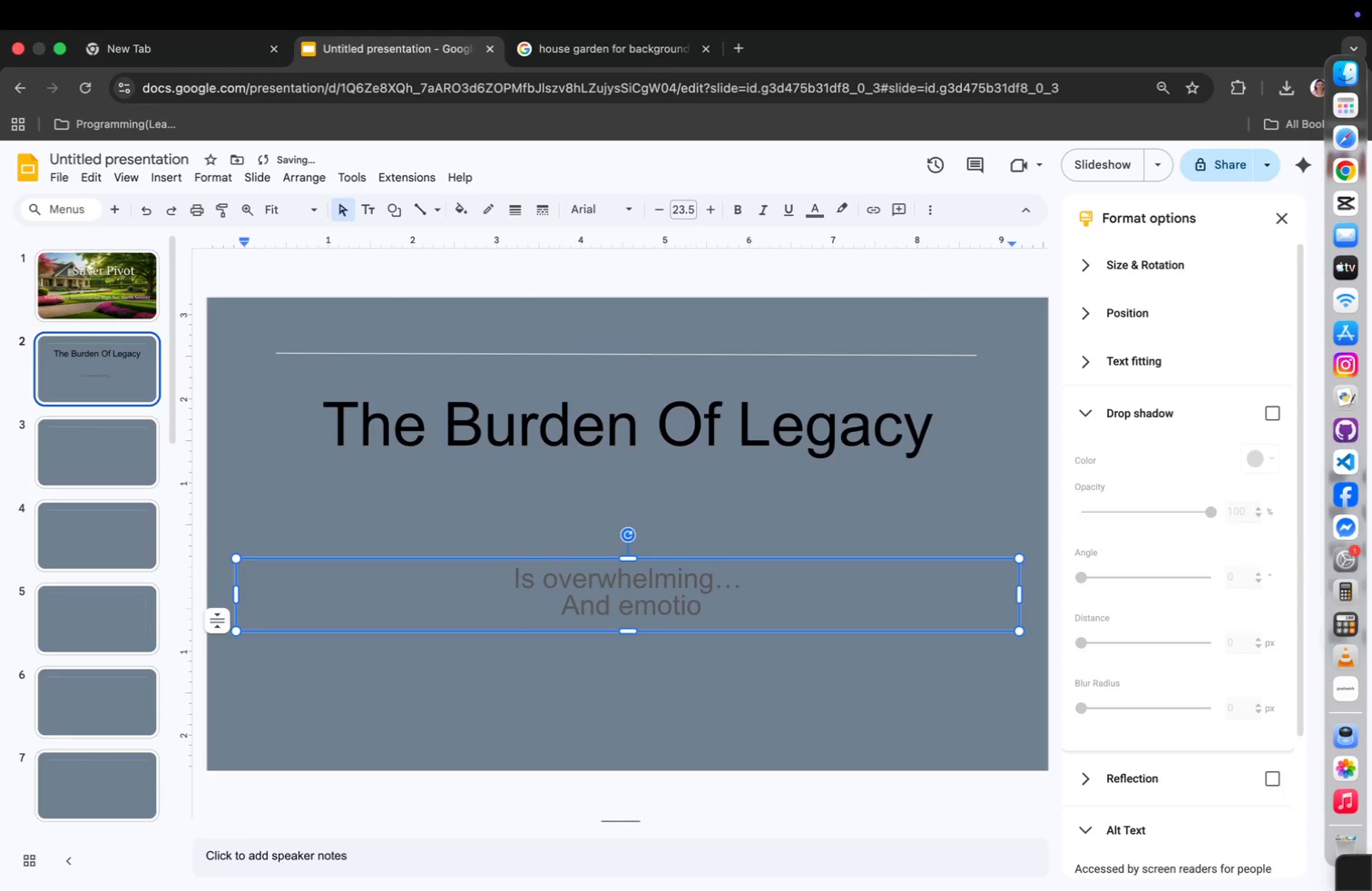 
left_click([531, 610])
 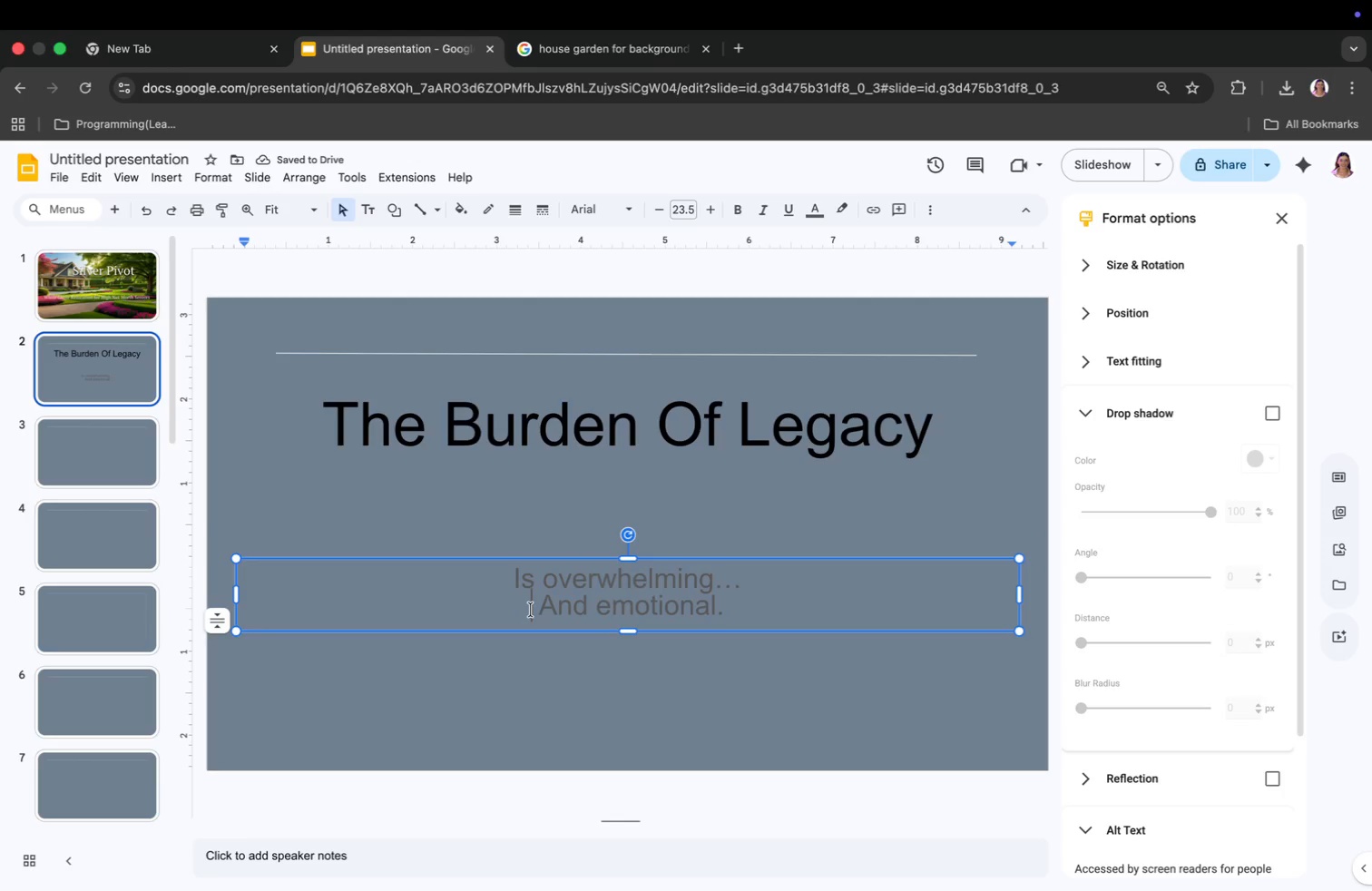 
key(Tab)
 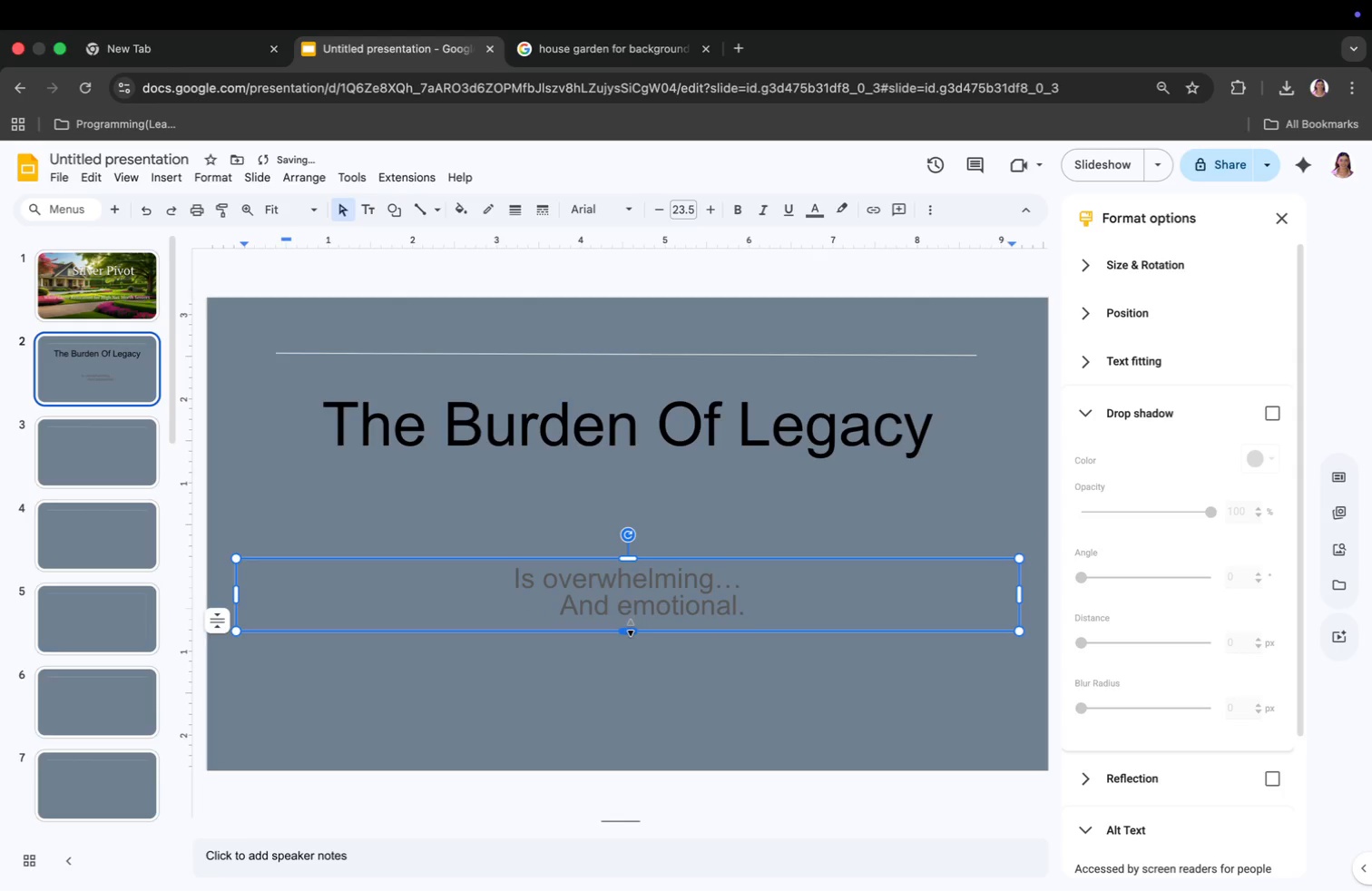 
left_click_drag(start_coordinate=[631, 628], to_coordinate=[642, 701])
 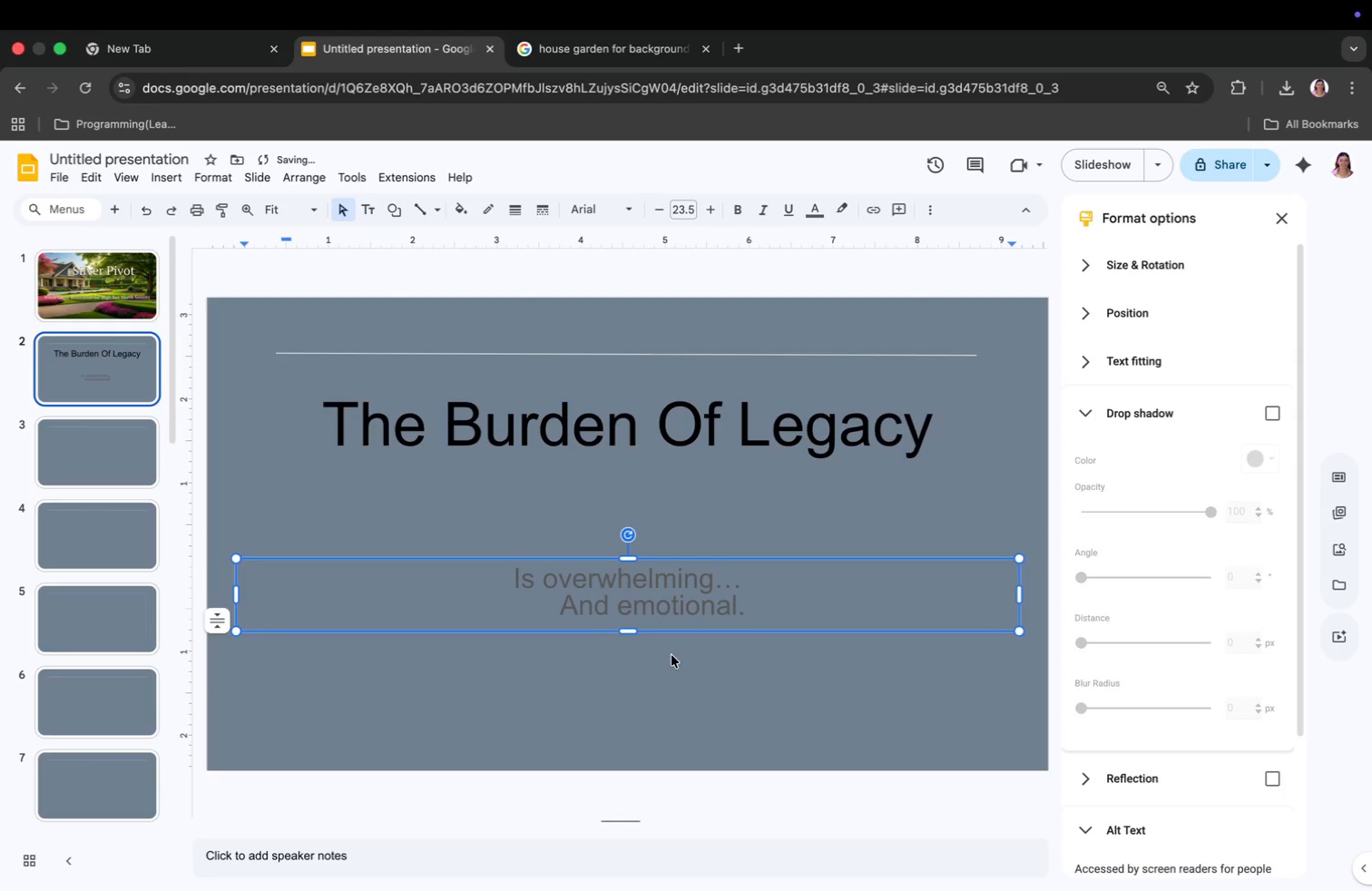 
left_click_drag(start_coordinate=[631, 700], to_coordinate=[638, 788])
 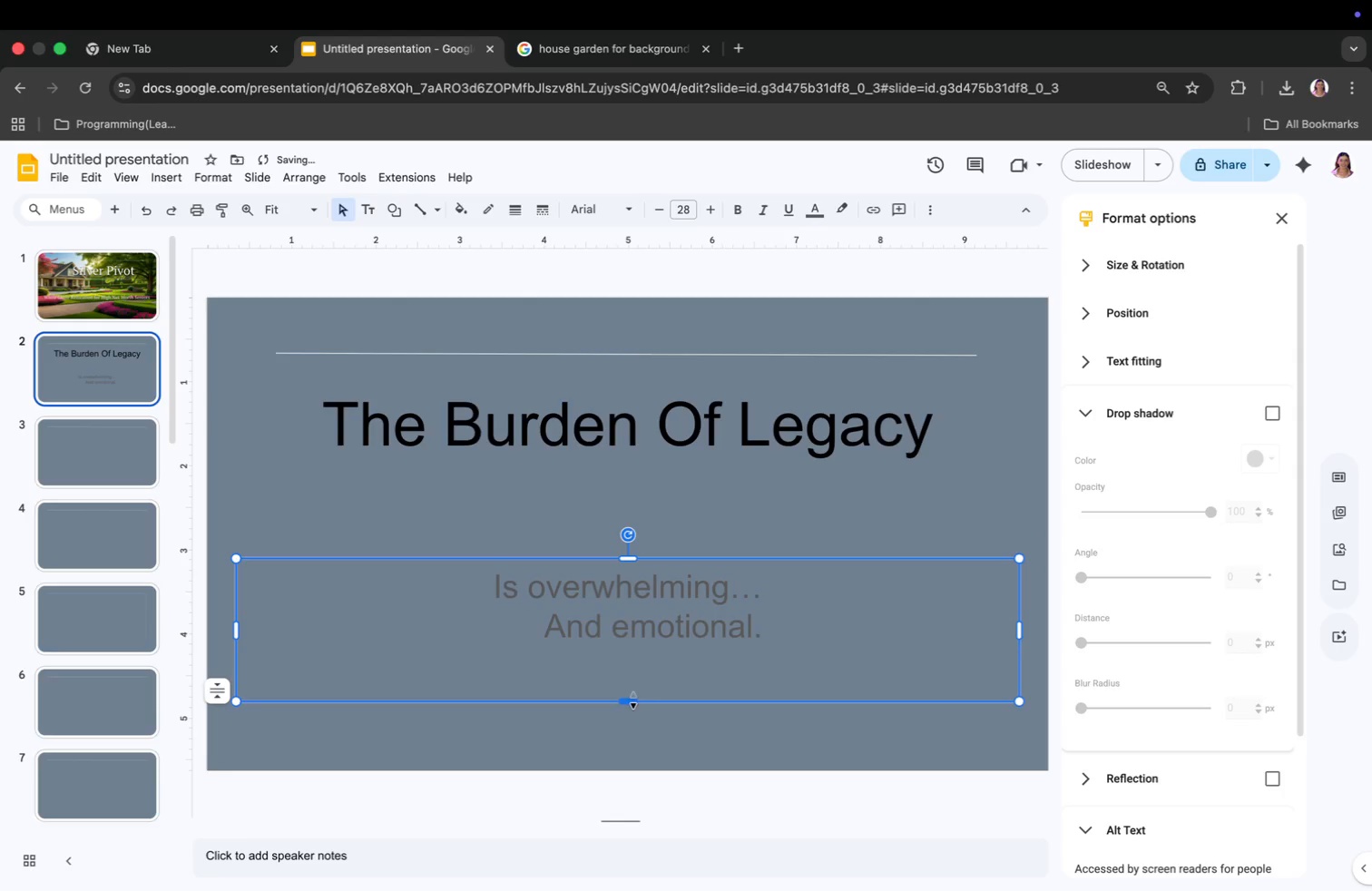 
left_click_drag(start_coordinate=[638, 788], to_coordinate=[642, 798])
 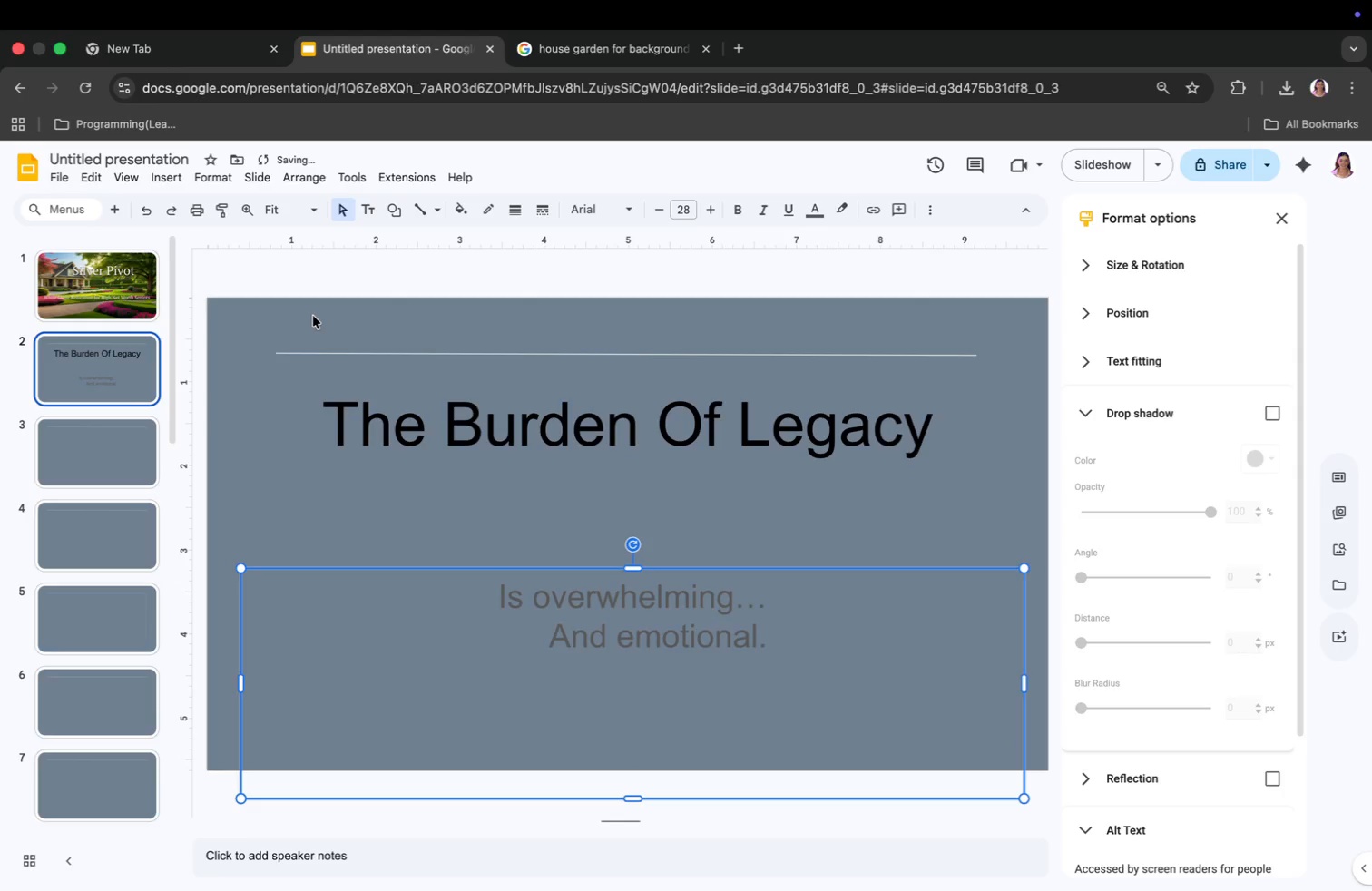 
left_click([166, 178])
 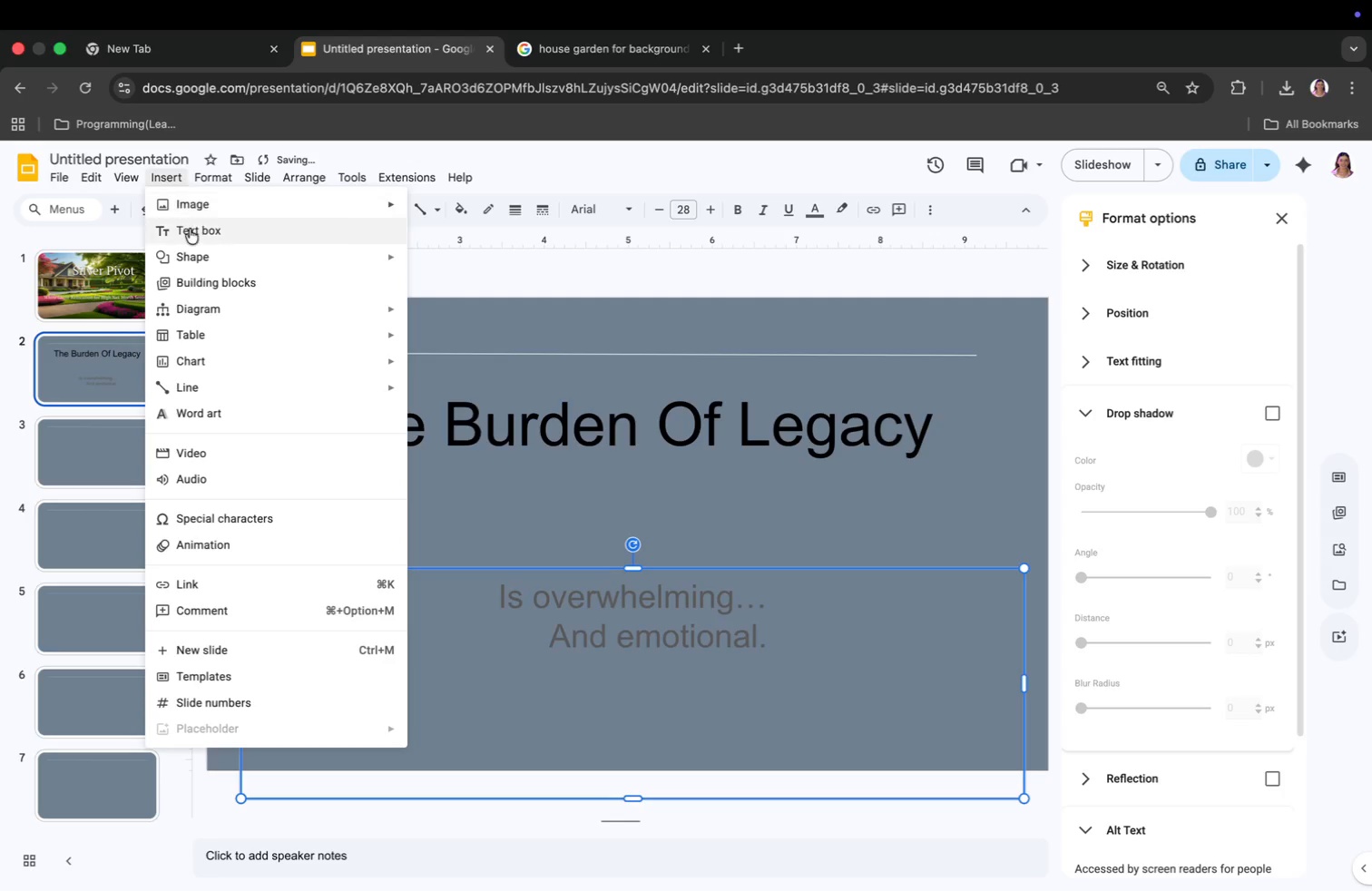 
left_click([190, 229])
 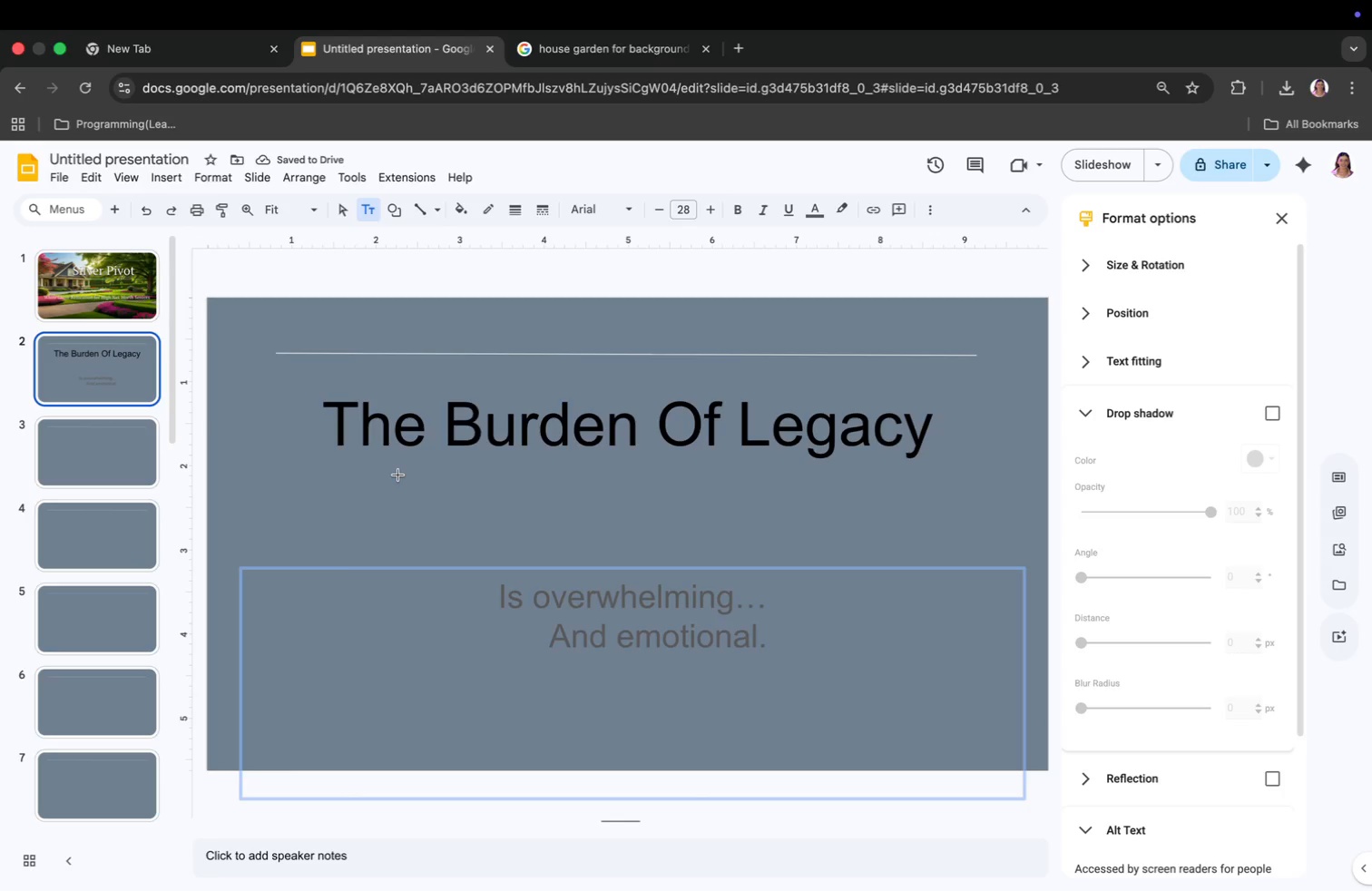 
left_click([514, 504])
 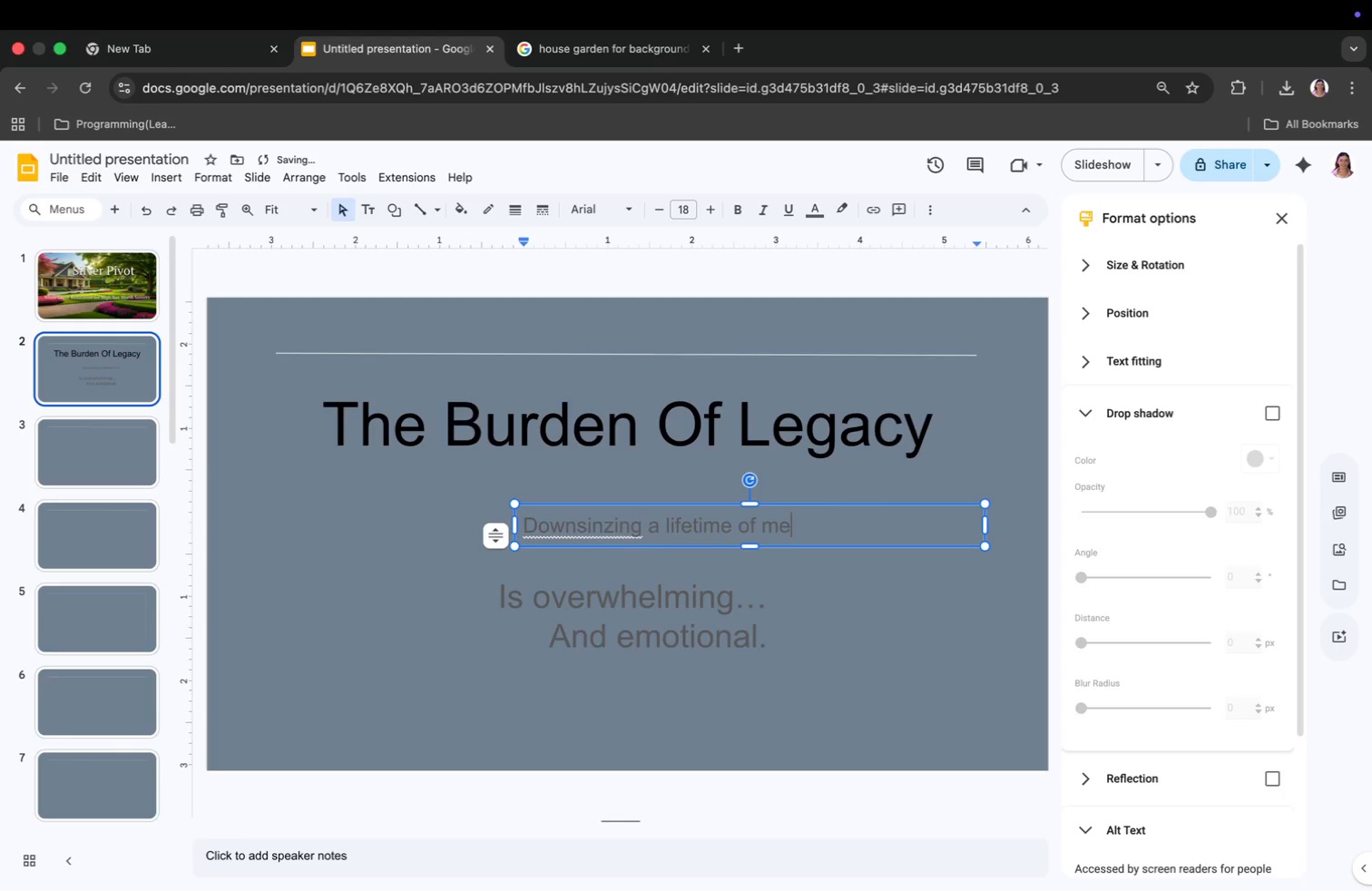 
type(Downsinzing a lifetime of mo)
key(Backspace)
type(emories)
 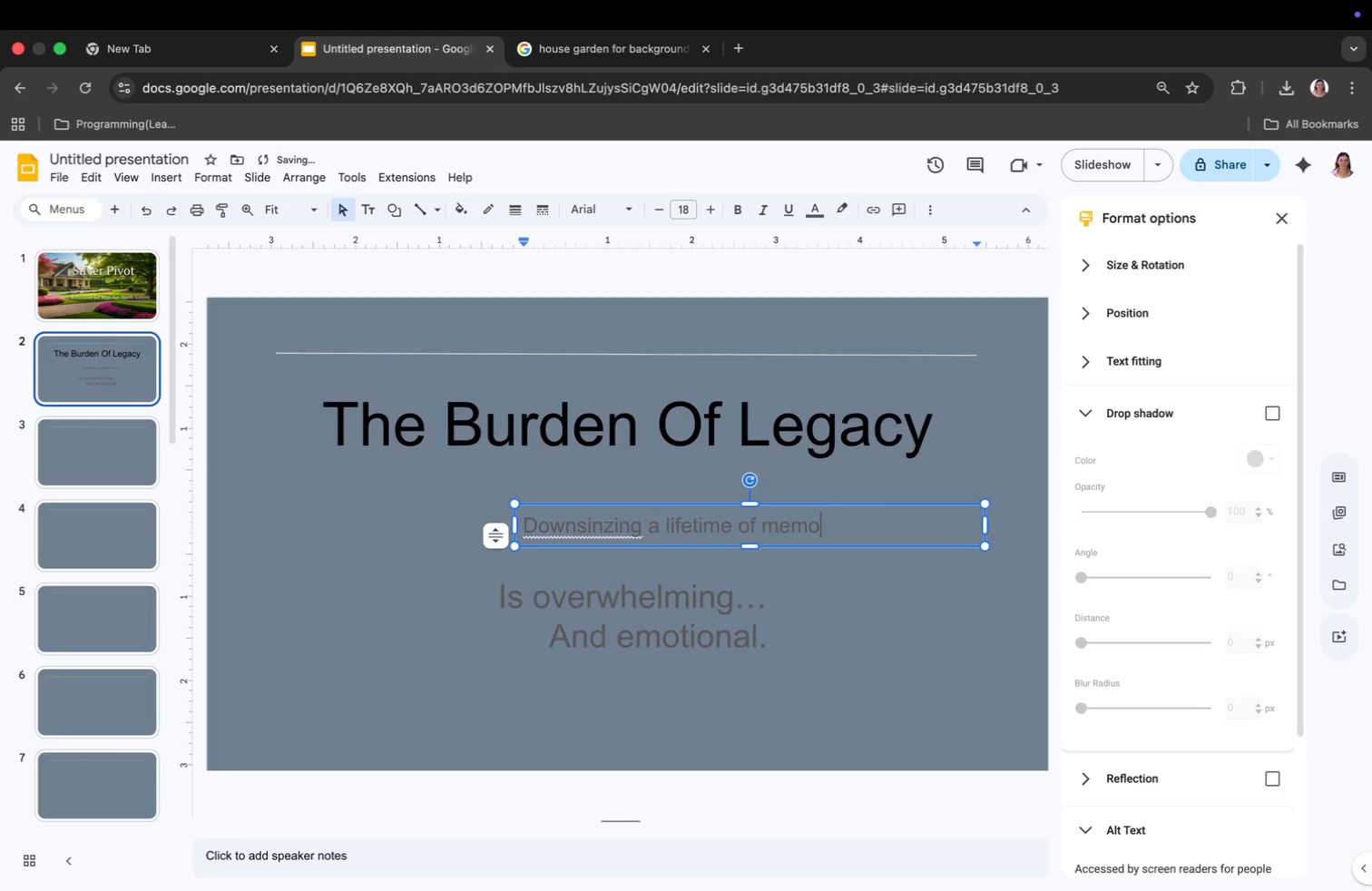 
left_click([603, 526])
 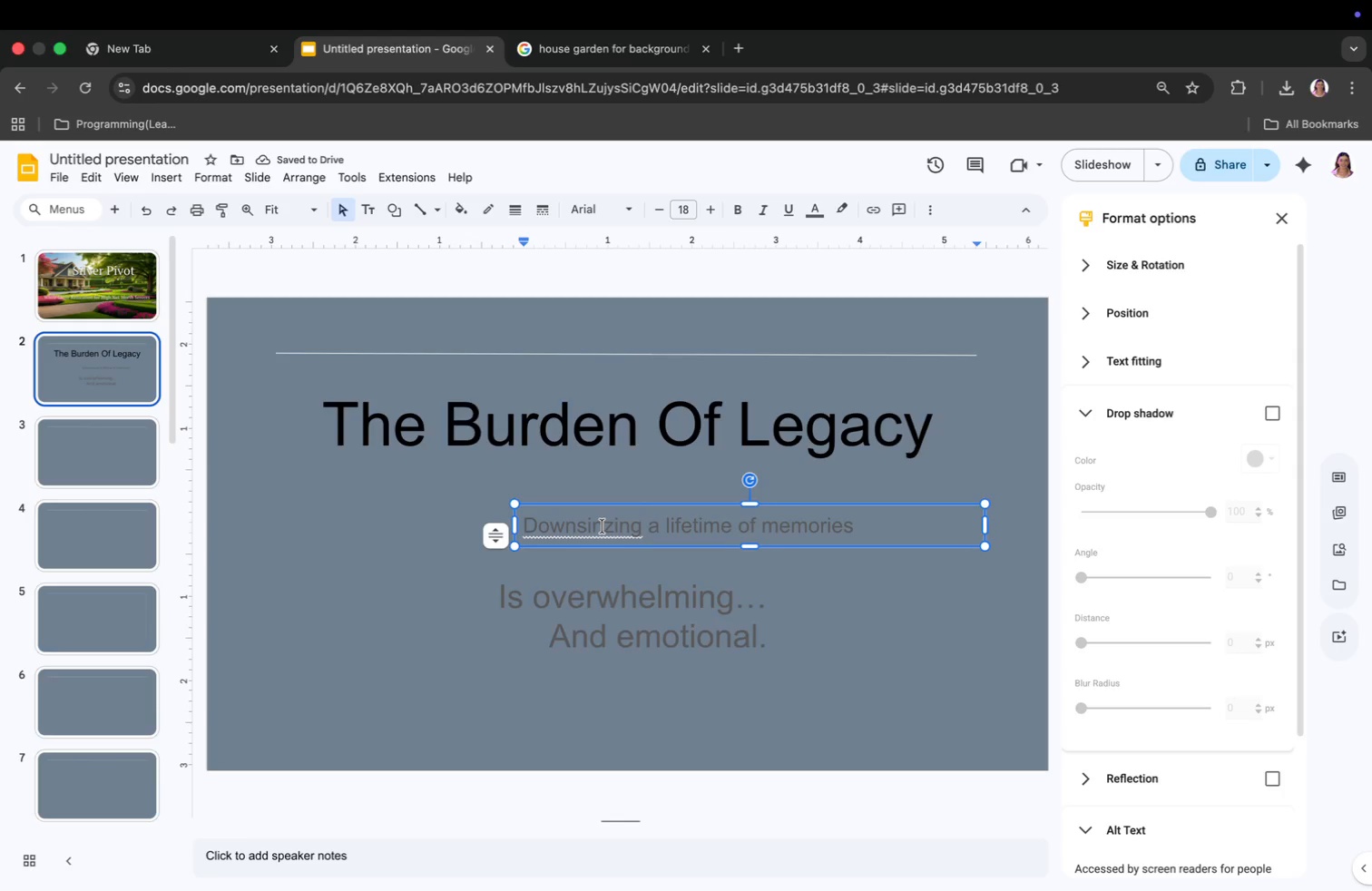 
key(Backspace)
 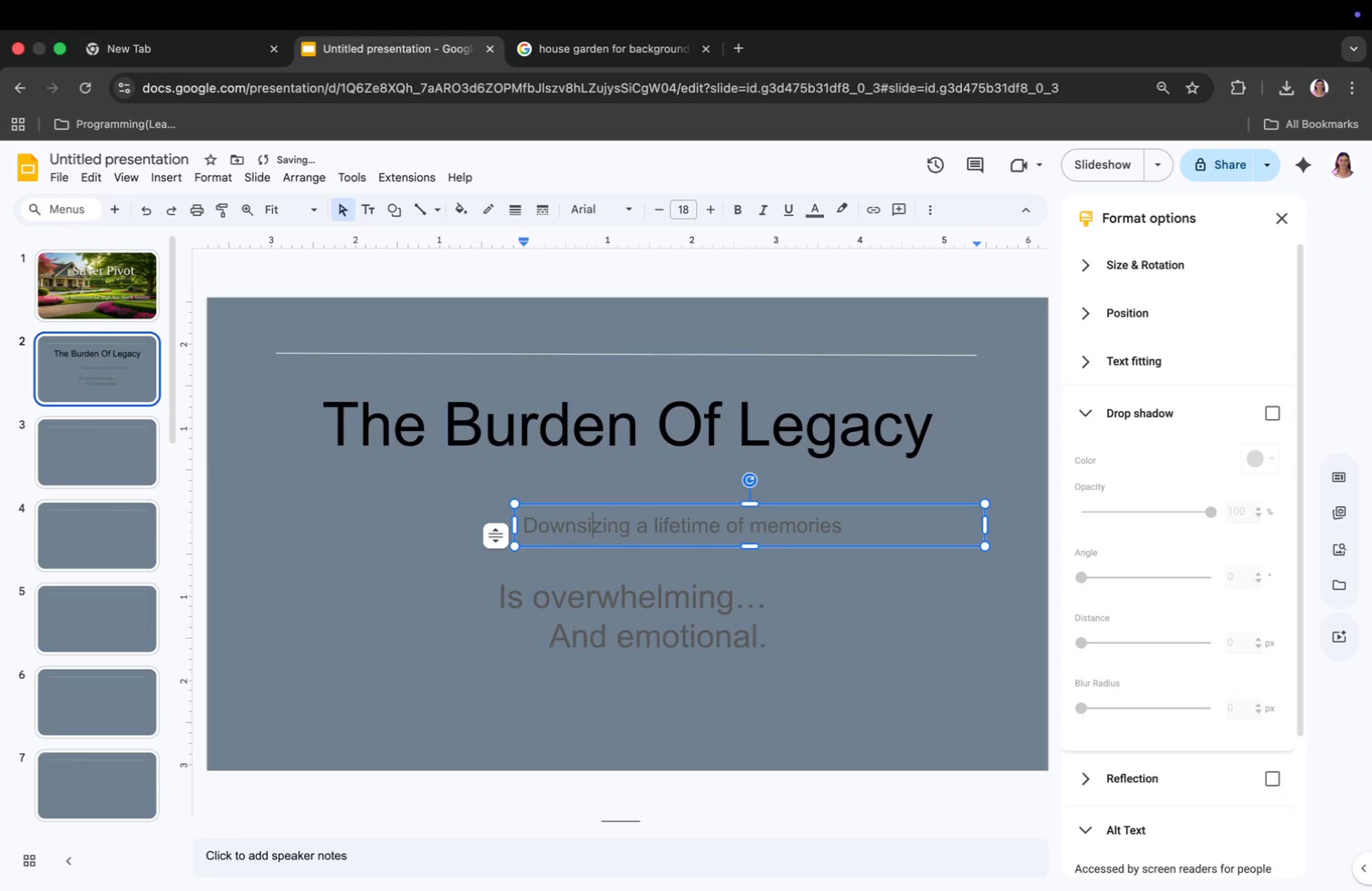 
left_click_drag(start_coordinate=[985, 527], to_coordinate=[871, 528])
 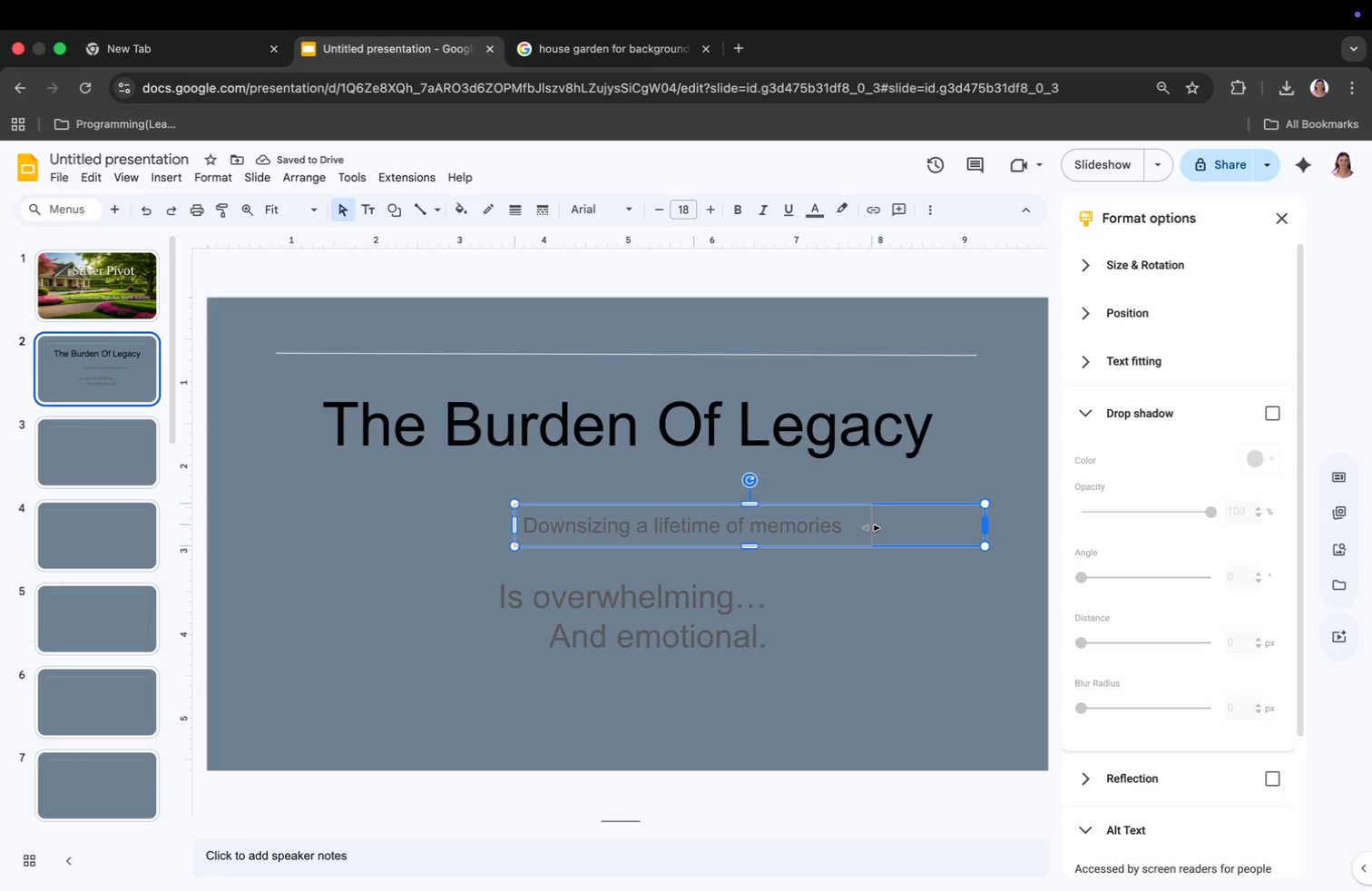 
left_click_drag(start_coordinate=[689, 513], to_coordinate=[634, 510])
 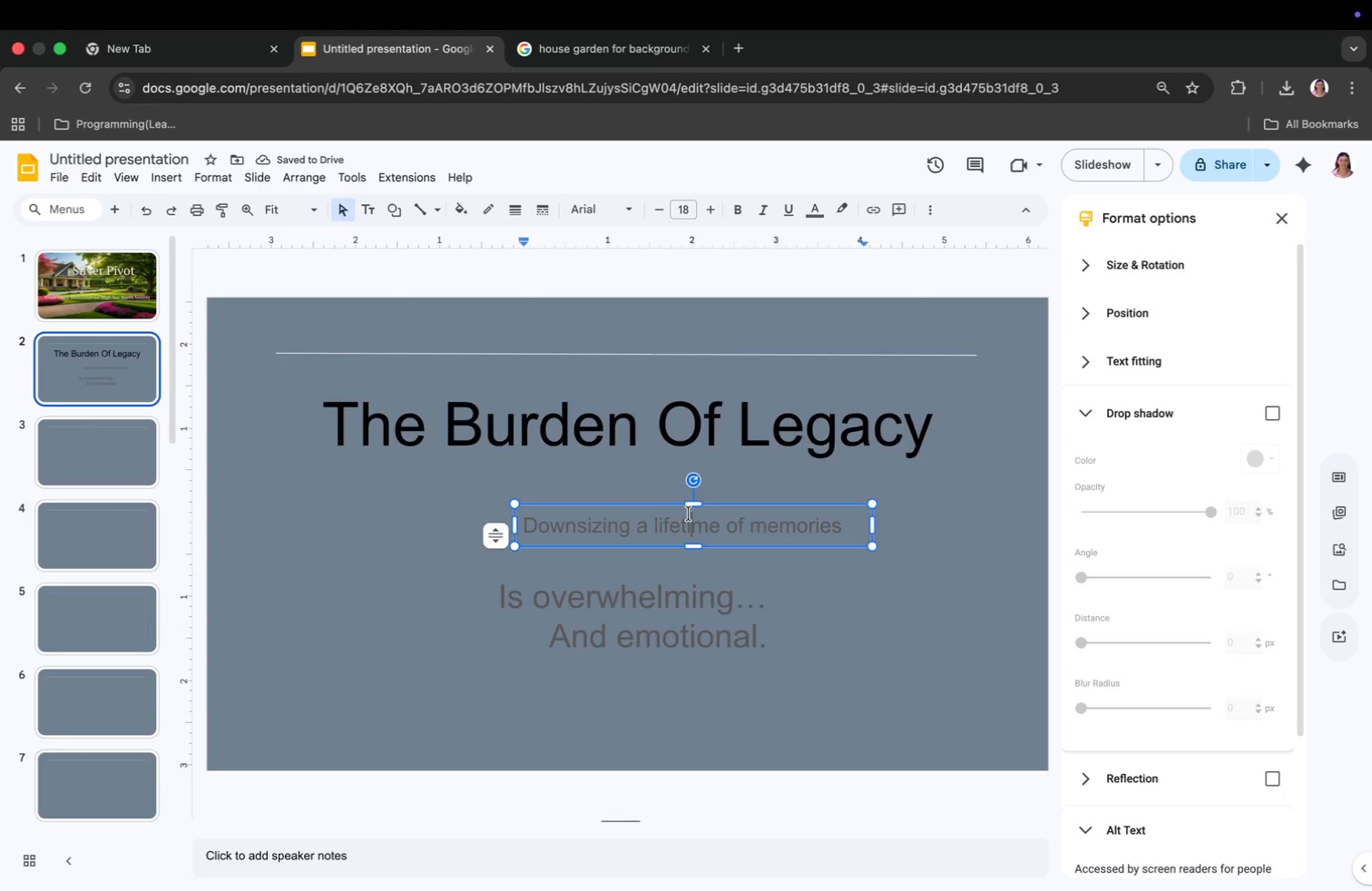 
left_click_drag(start_coordinate=[697, 509], to_coordinate=[611, 510])
 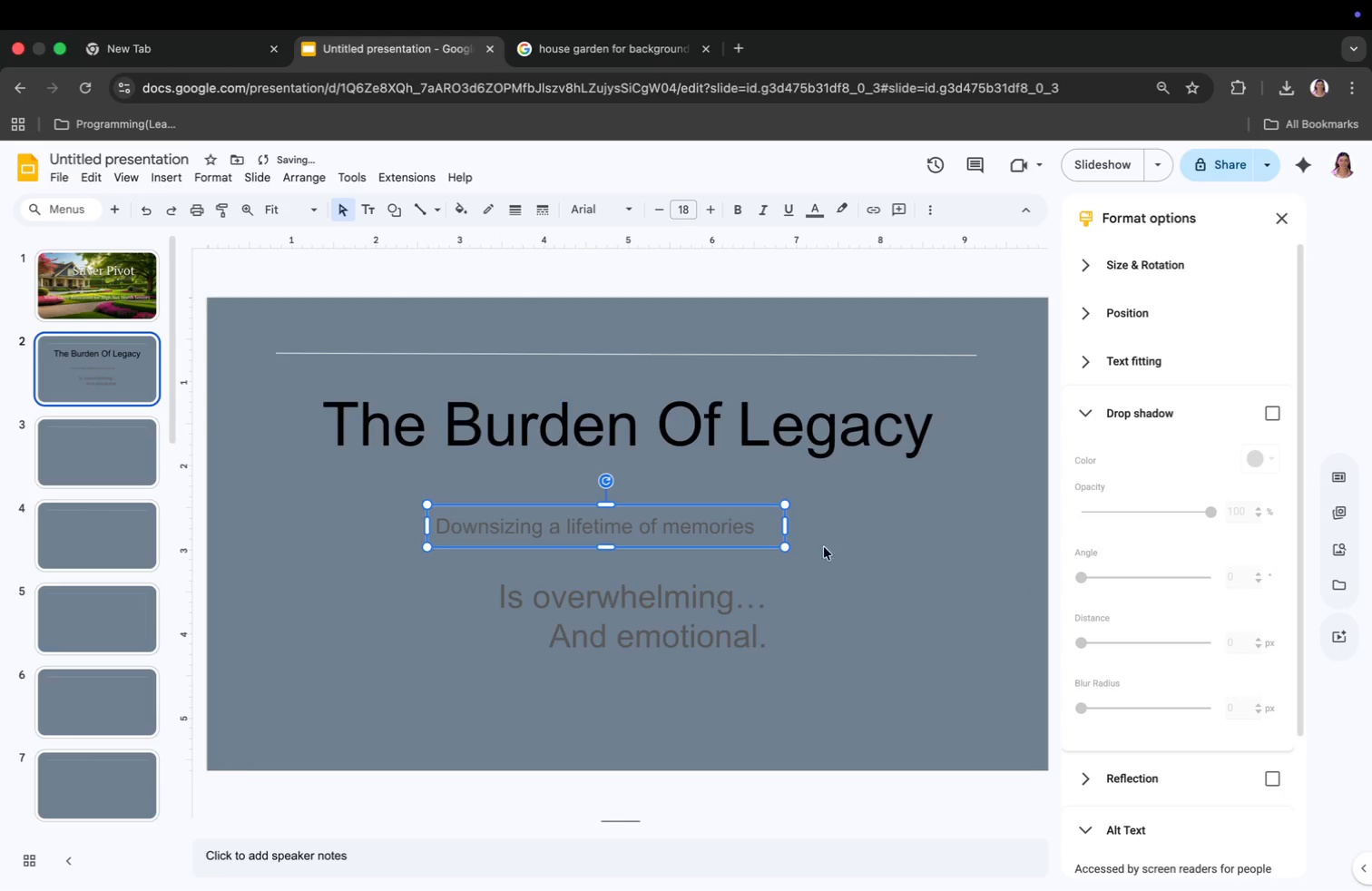 
wait(7.18)
 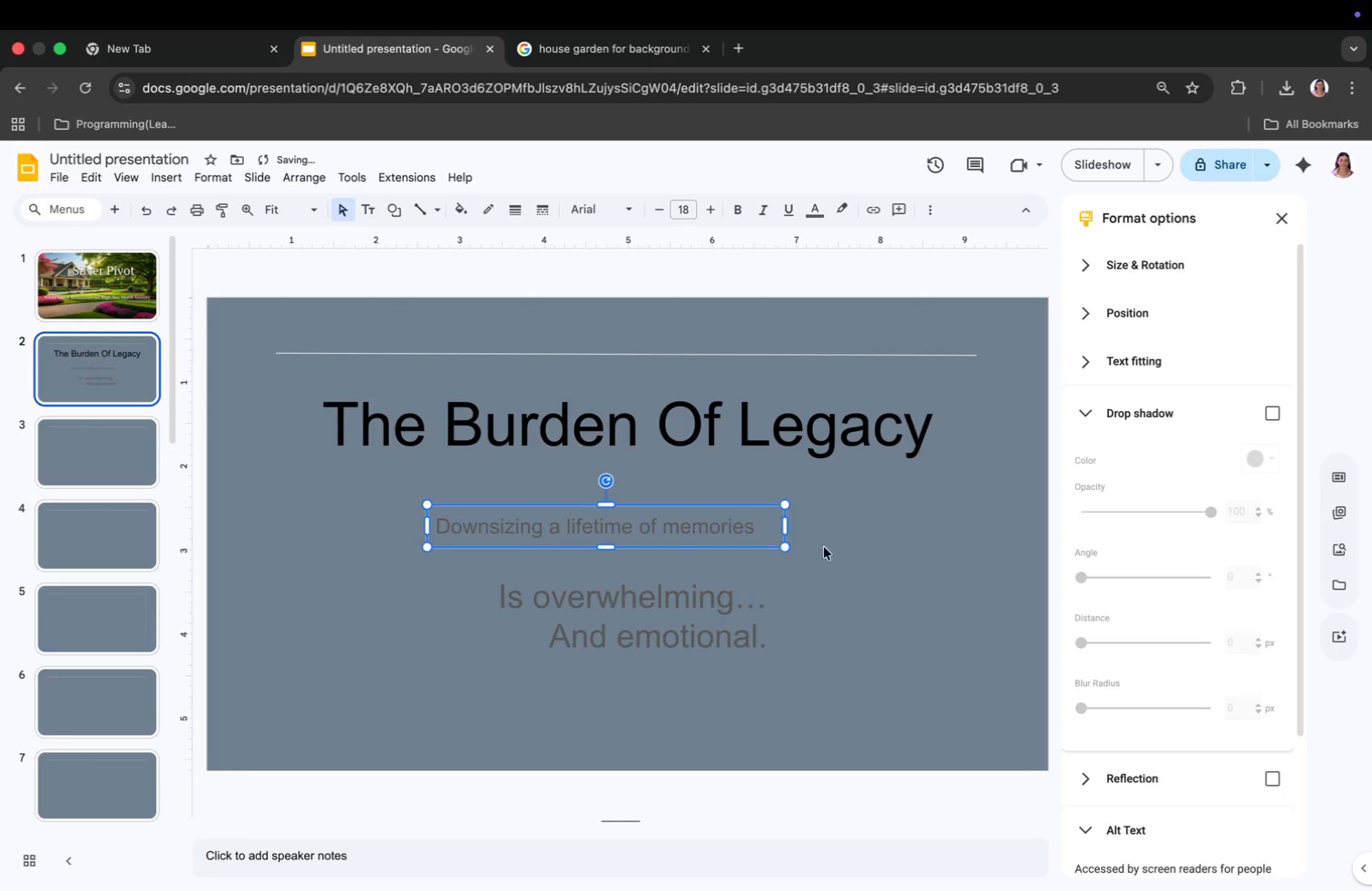 
left_click([418, 209])
 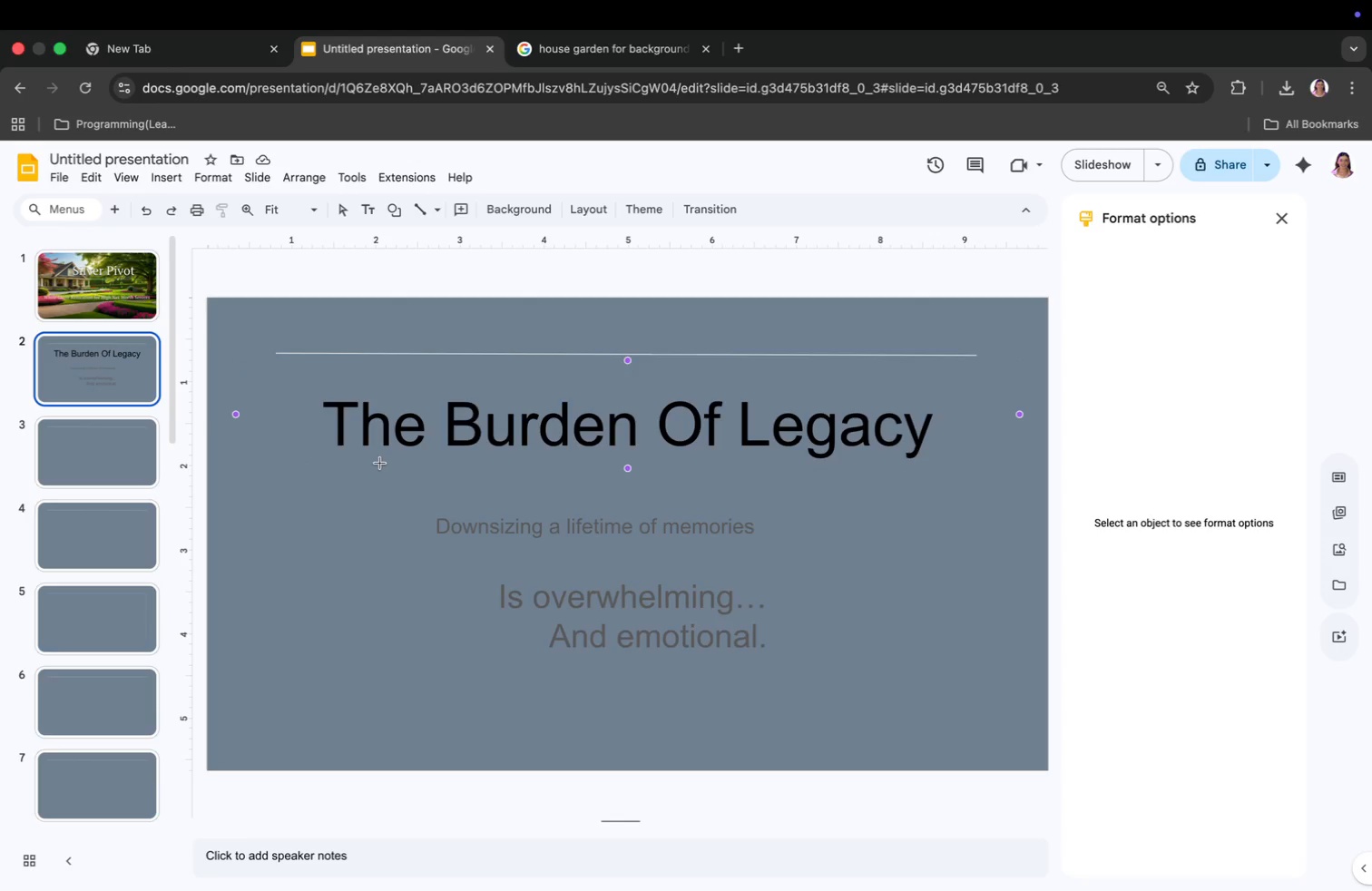 
left_click_drag(start_coordinate=[368, 492], to_coordinate=[736, 487])
 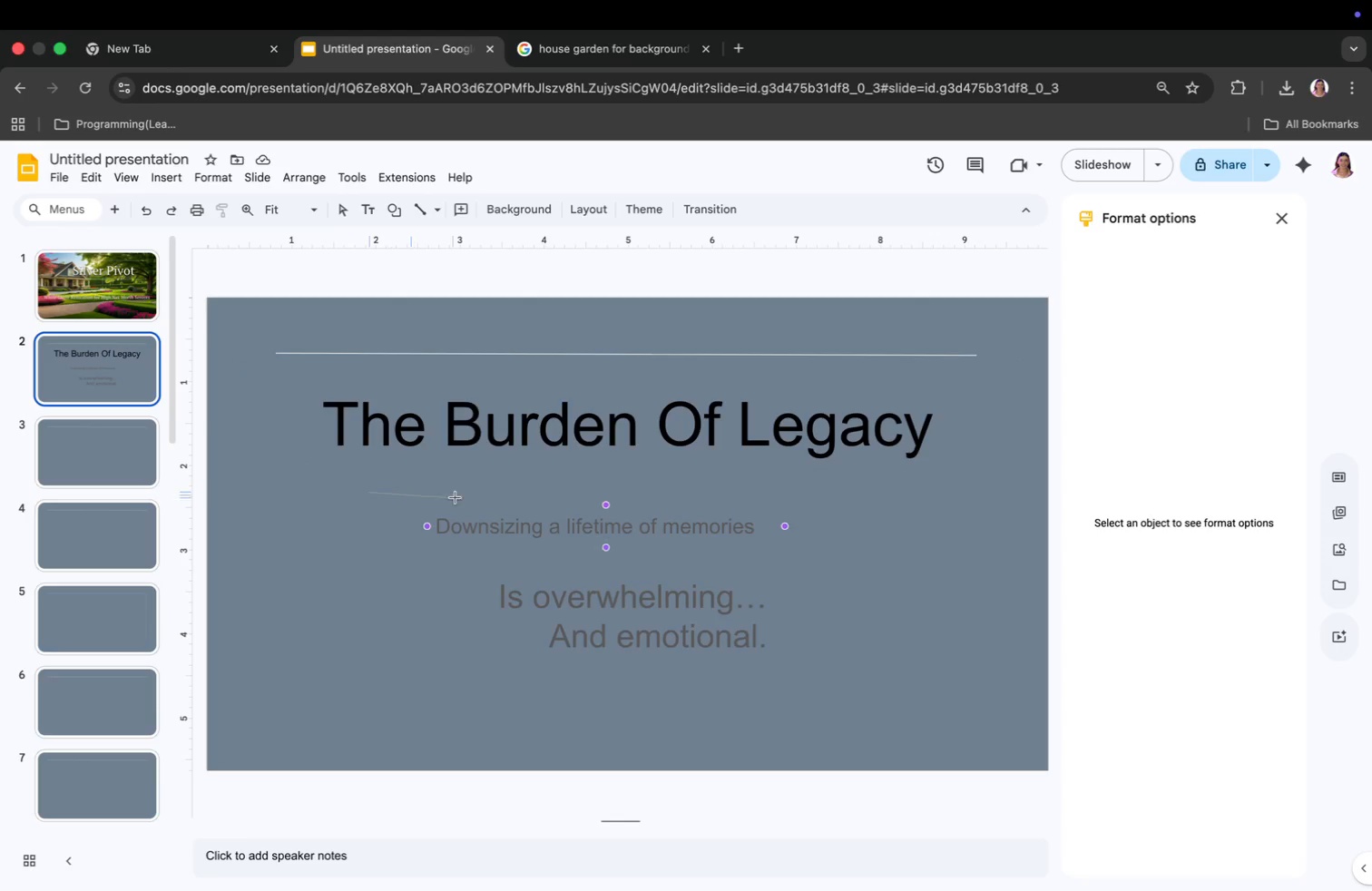 
left_click_drag(start_coordinate=[736, 487], to_coordinate=[860, 485])
 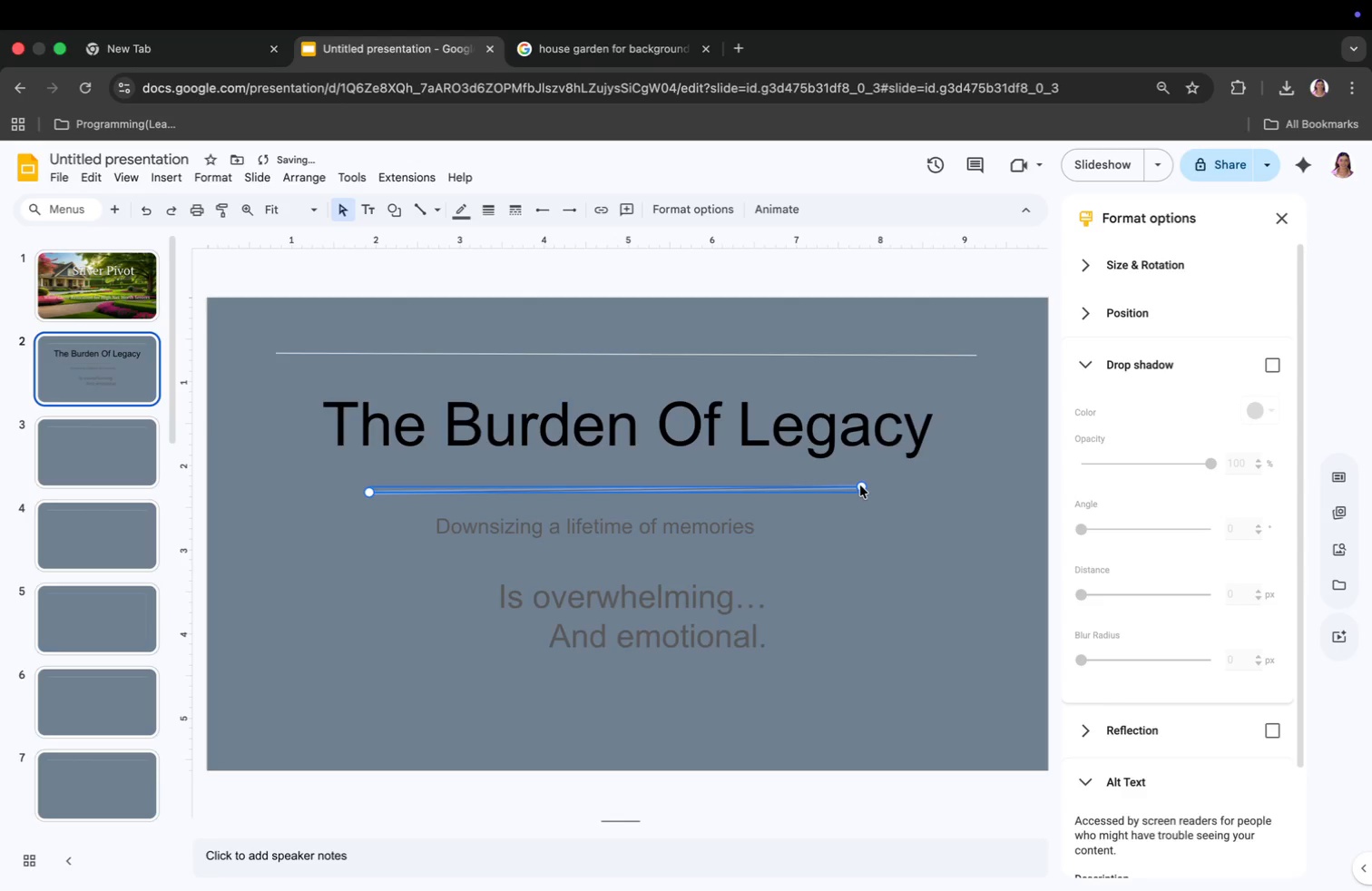 
left_click([836, 589])
 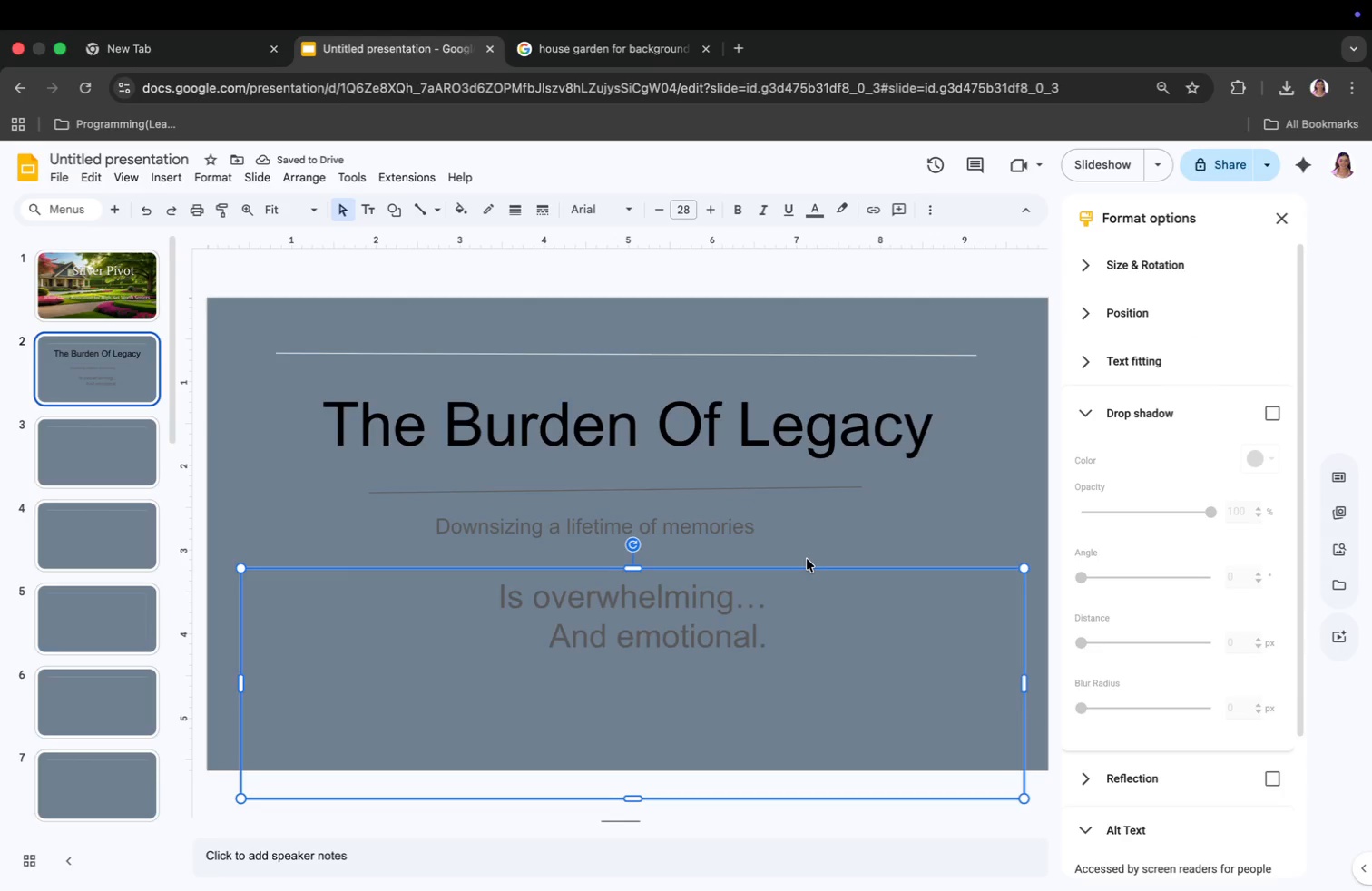 
wait(10.82)
 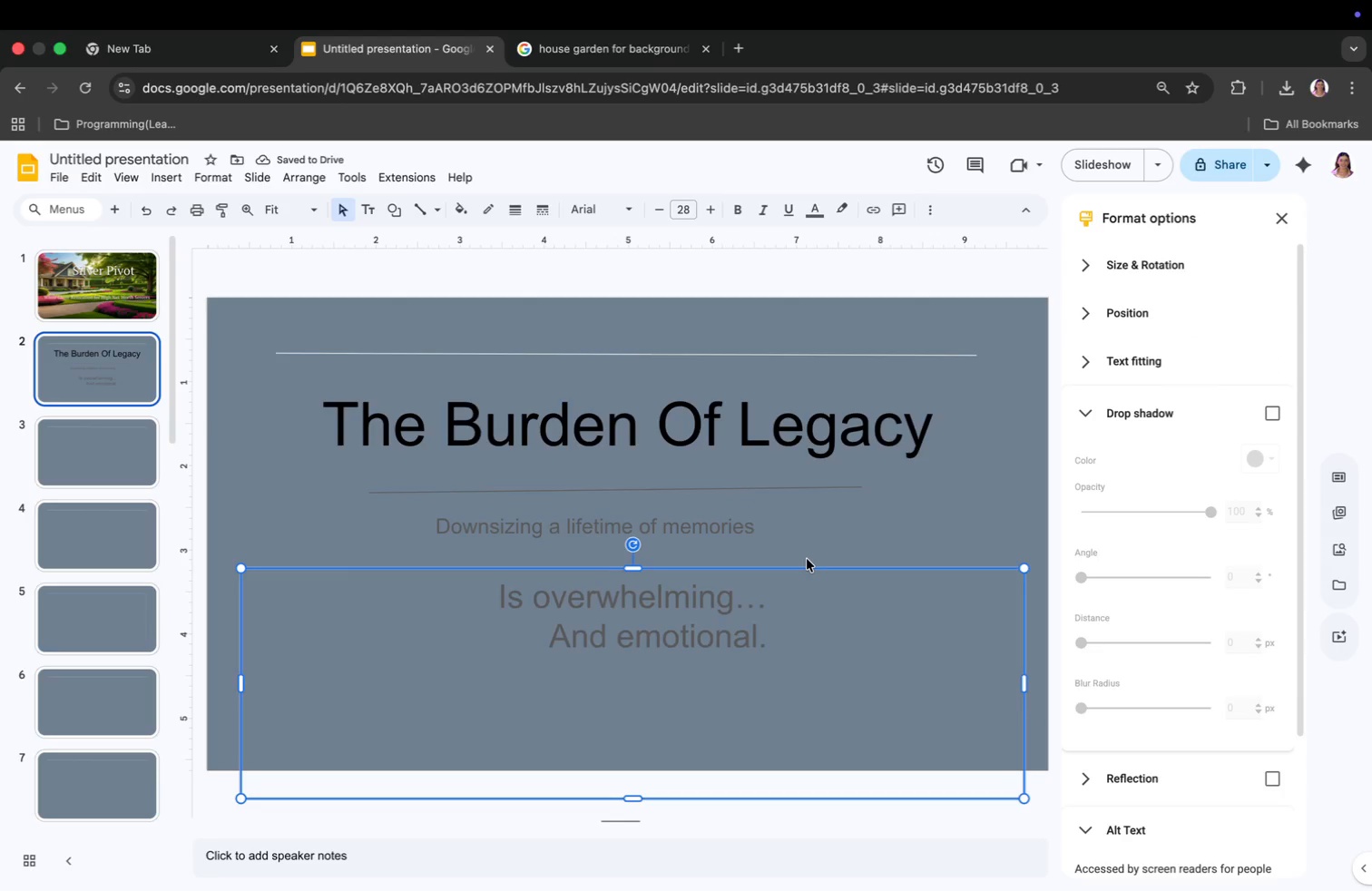 
left_click_drag(start_coordinate=[371, 492], to_coordinate=[369, 485])
 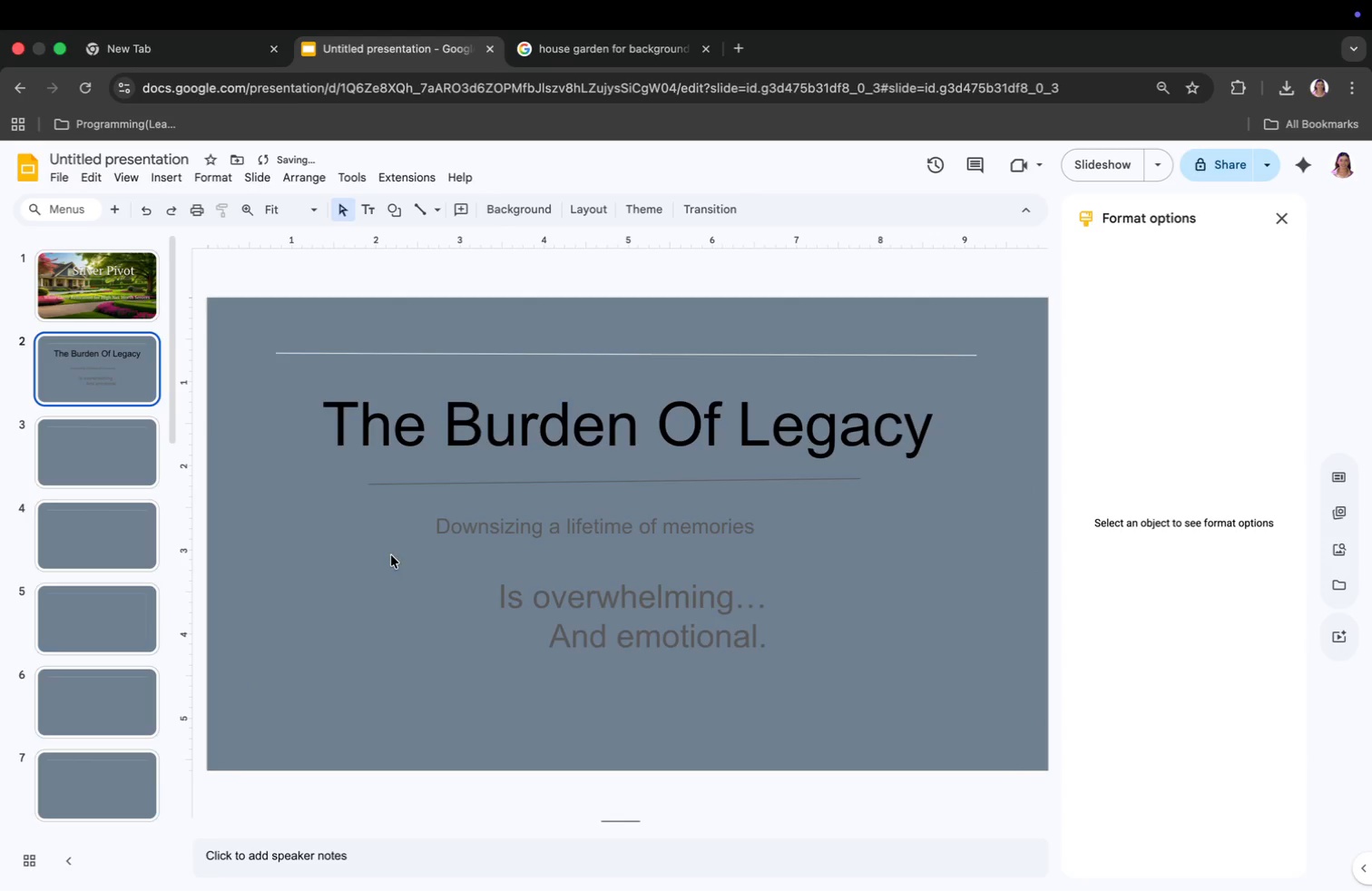 
left_click_drag(start_coordinate=[861, 477], to_coordinate=[861, 482])
 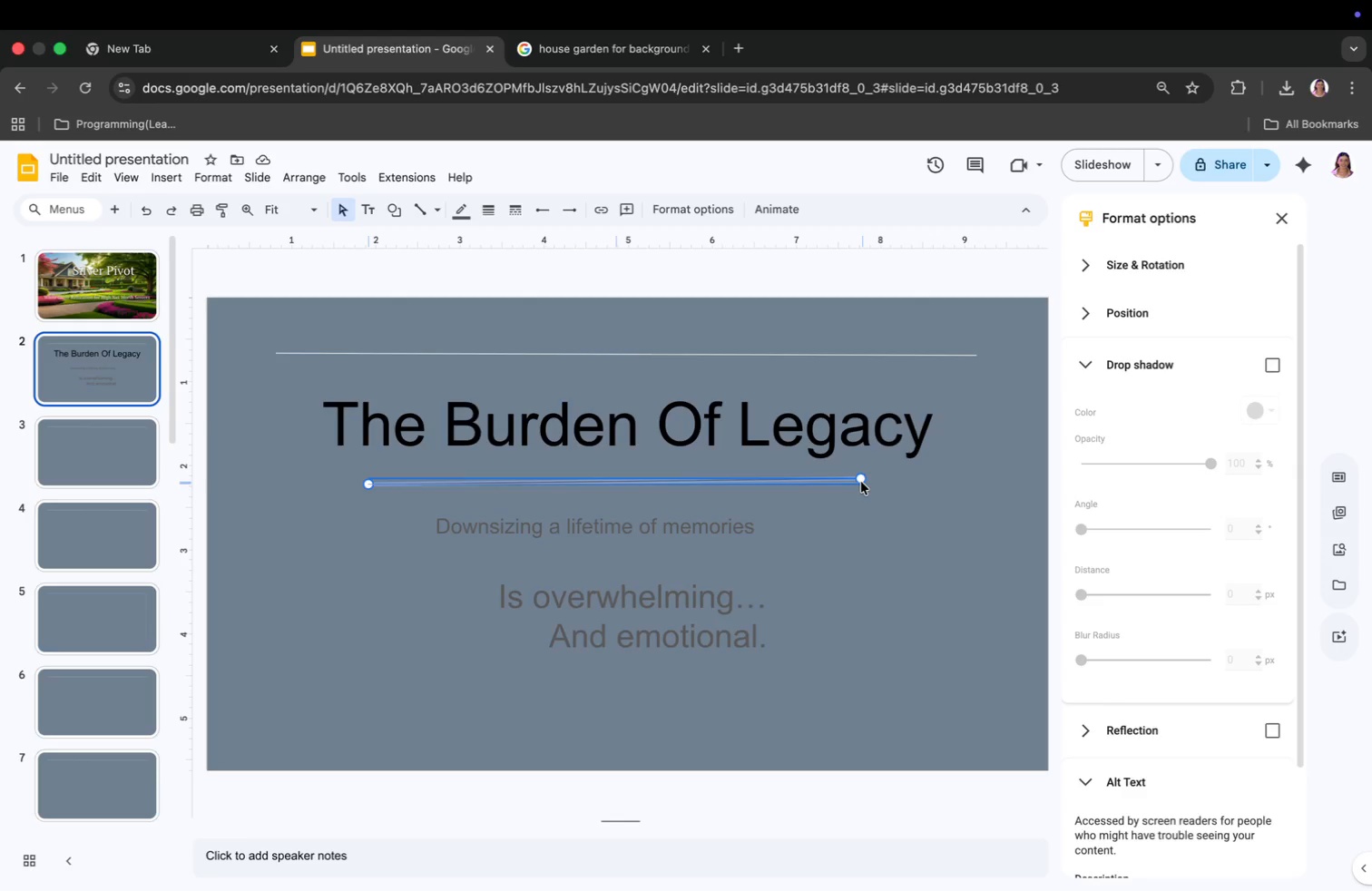 
left_click([867, 538])
 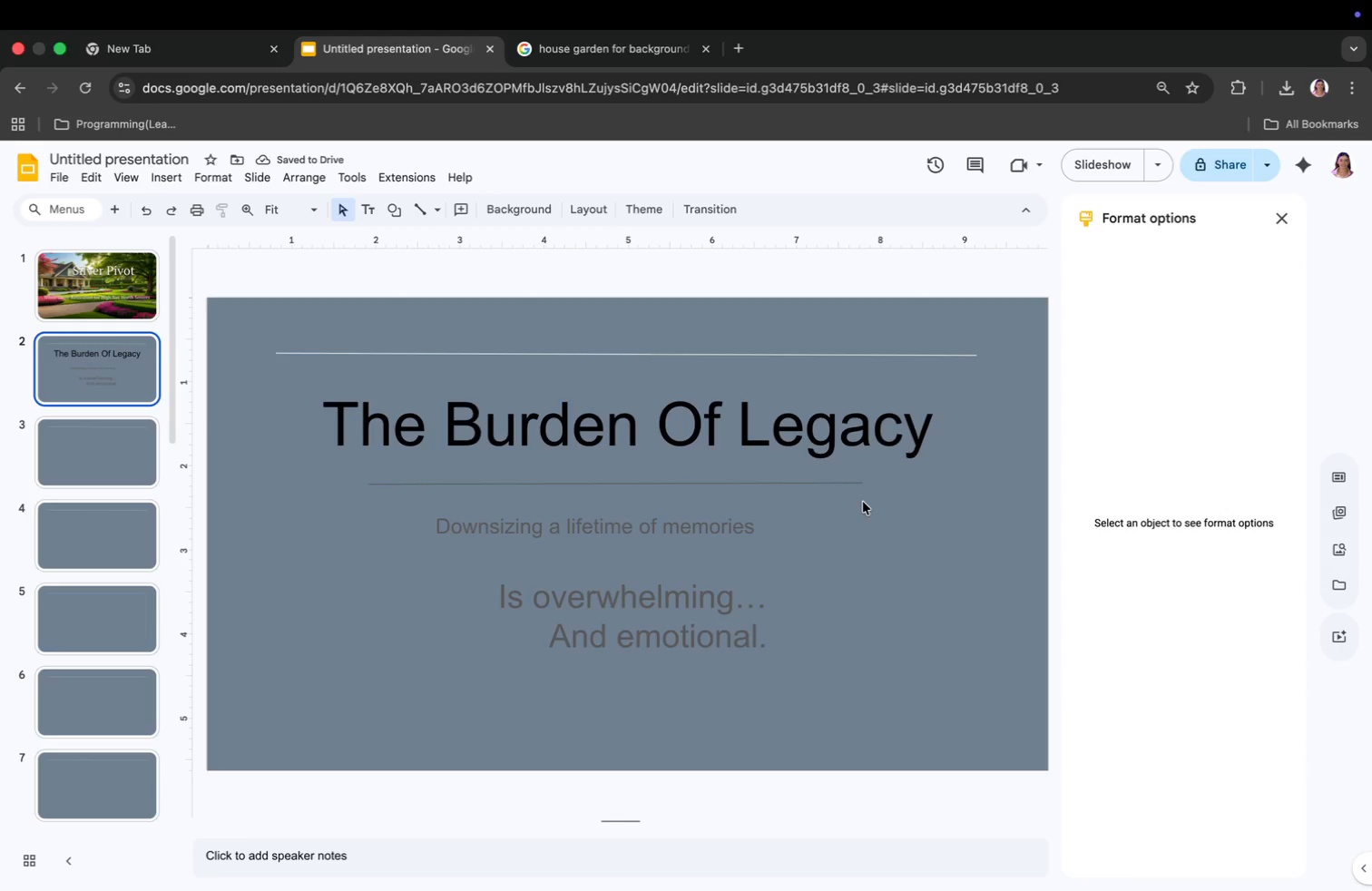 
left_click([861, 482])
 